 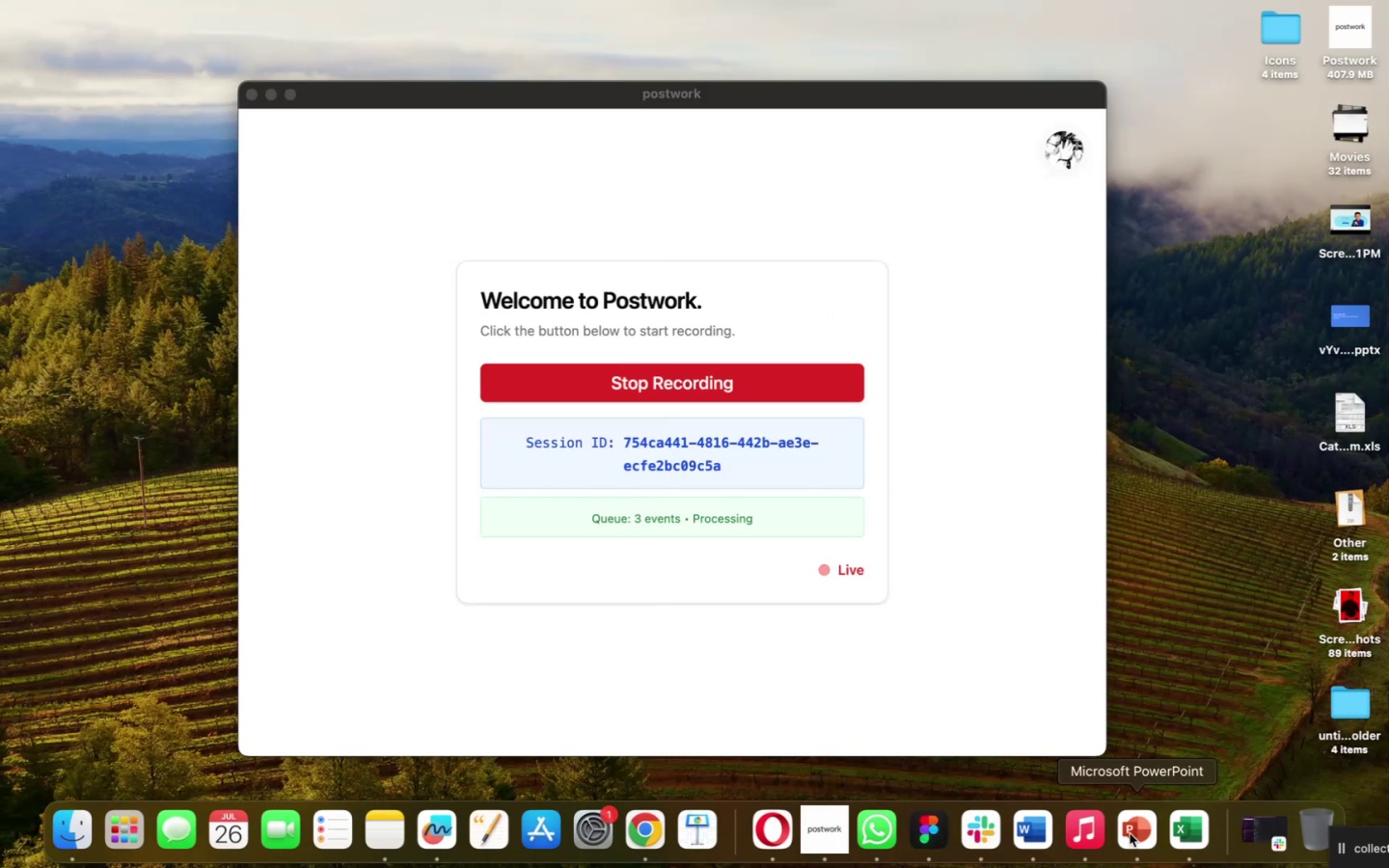 
left_click([1150, 583])
 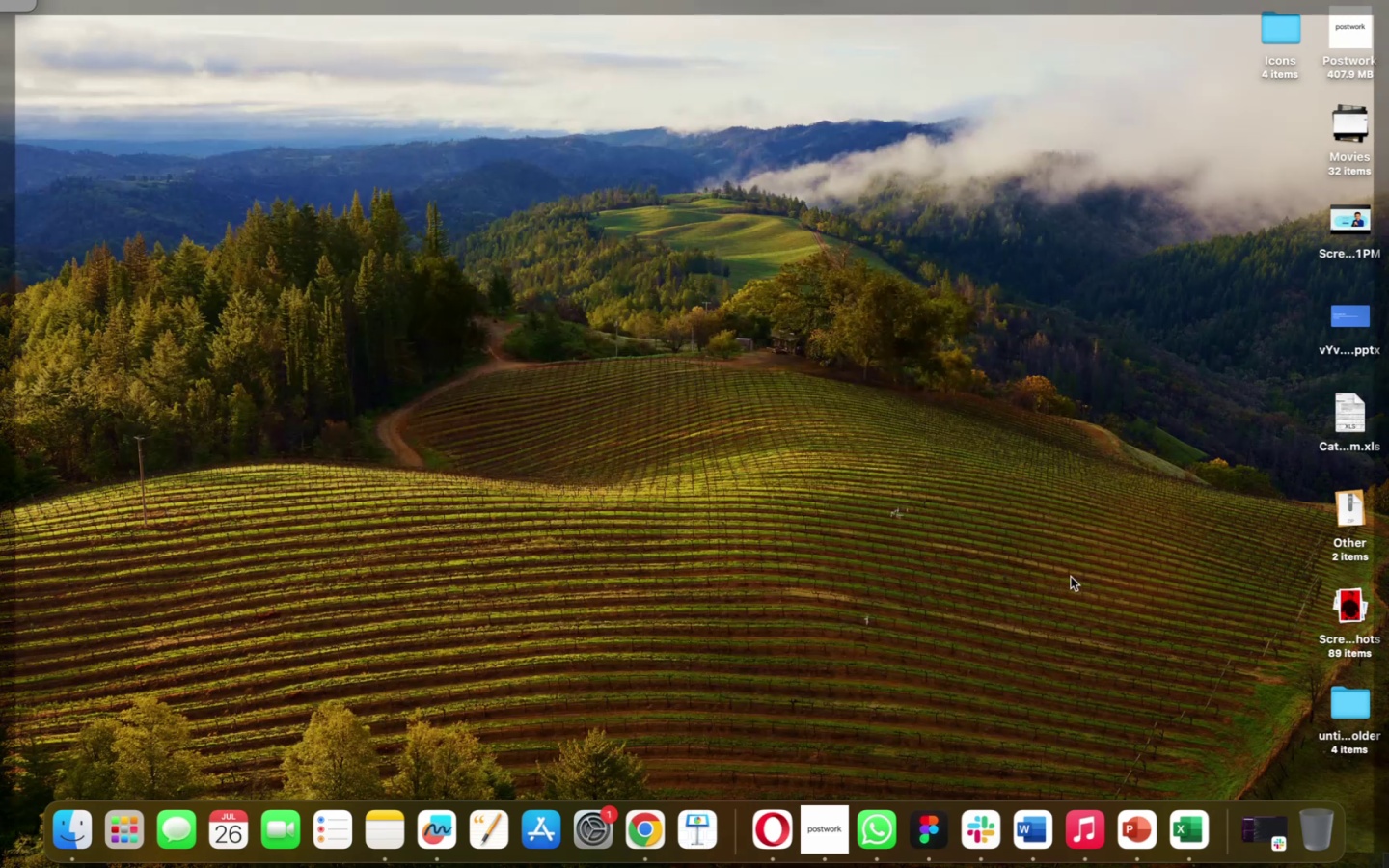 
left_click([1071, 577])
 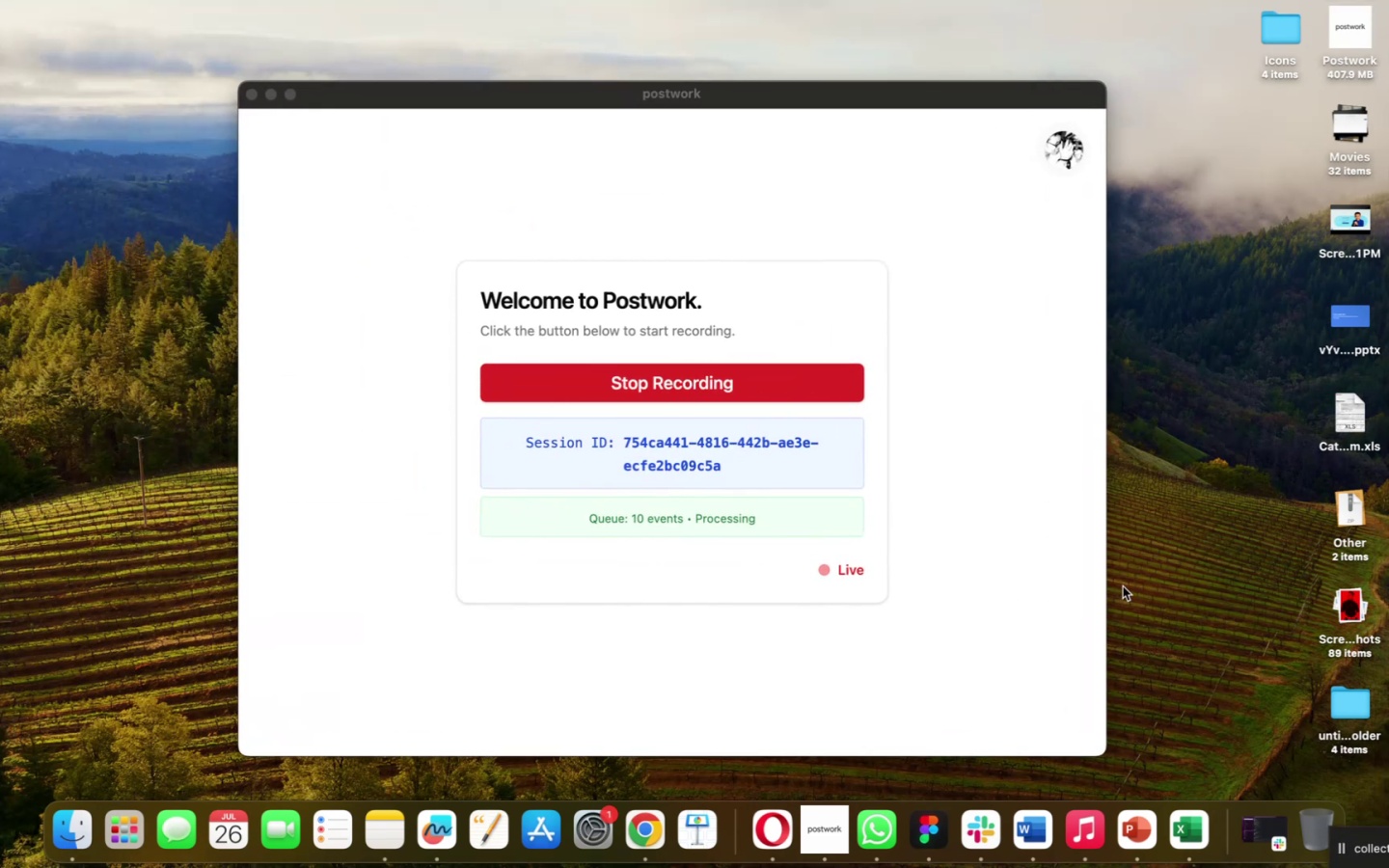 
left_click([1165, 590])
 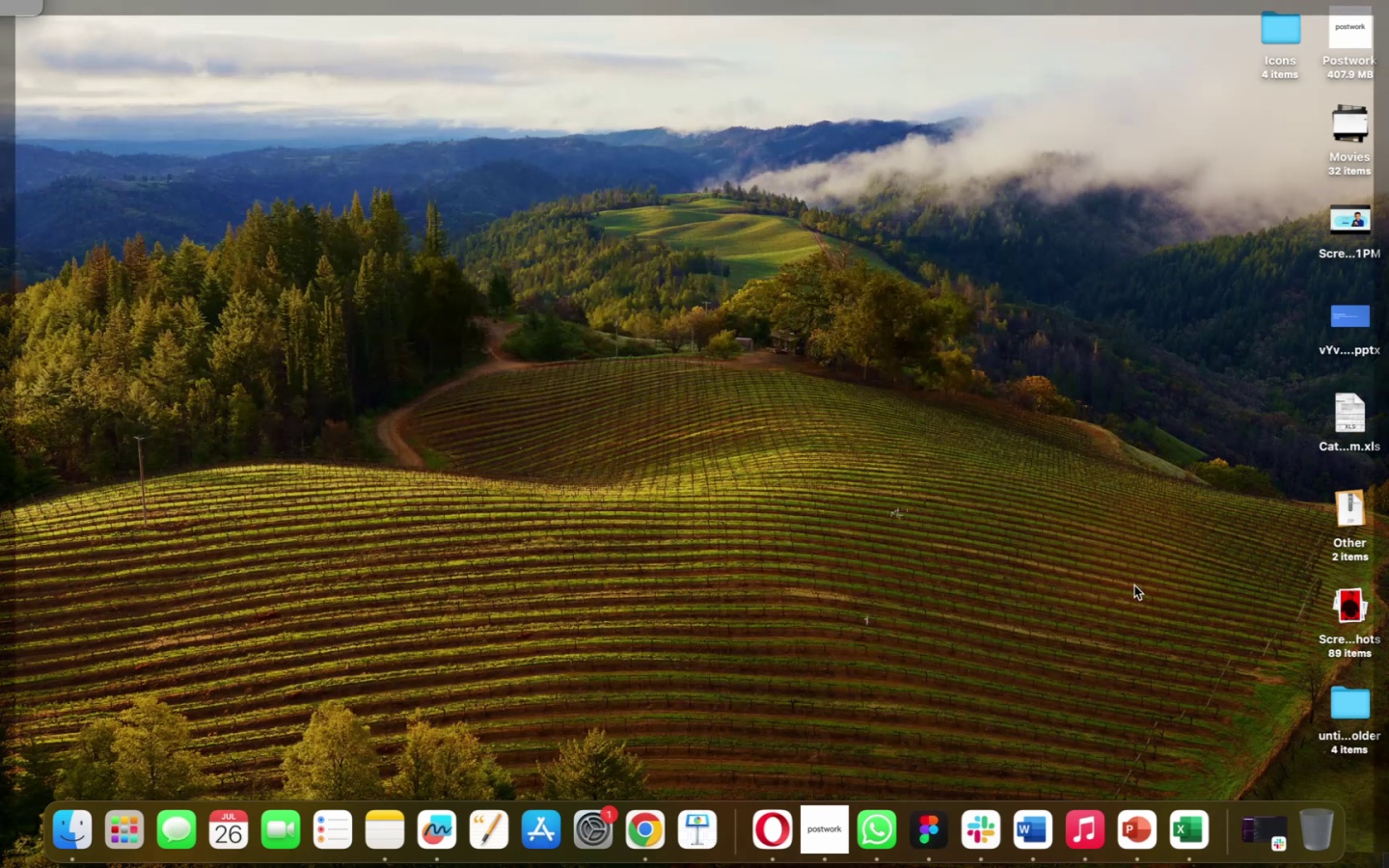 
left_click([1134, 585])
 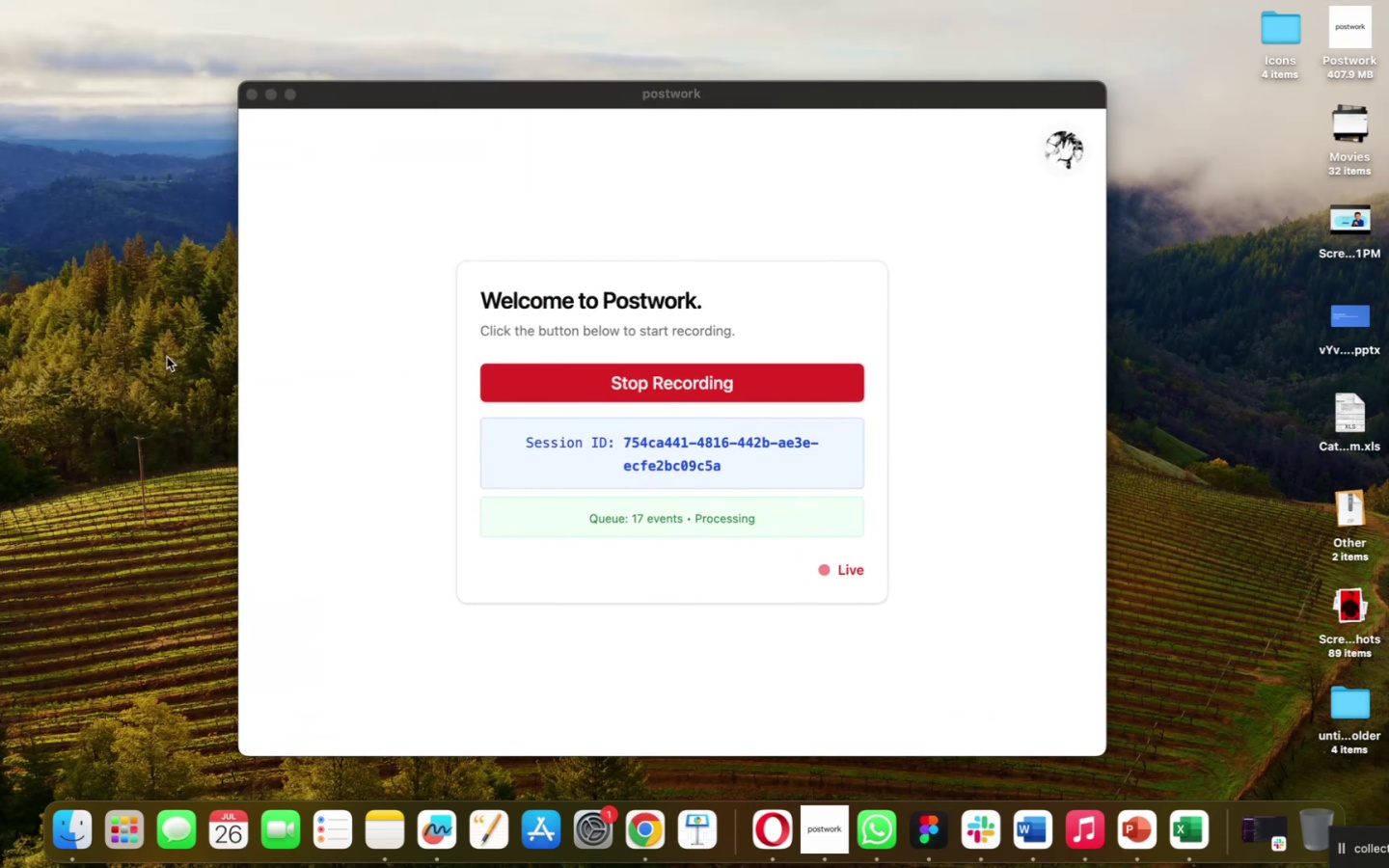 
scroll: coordinate [175, 314], scroll_direction: down, amount: 22.0
 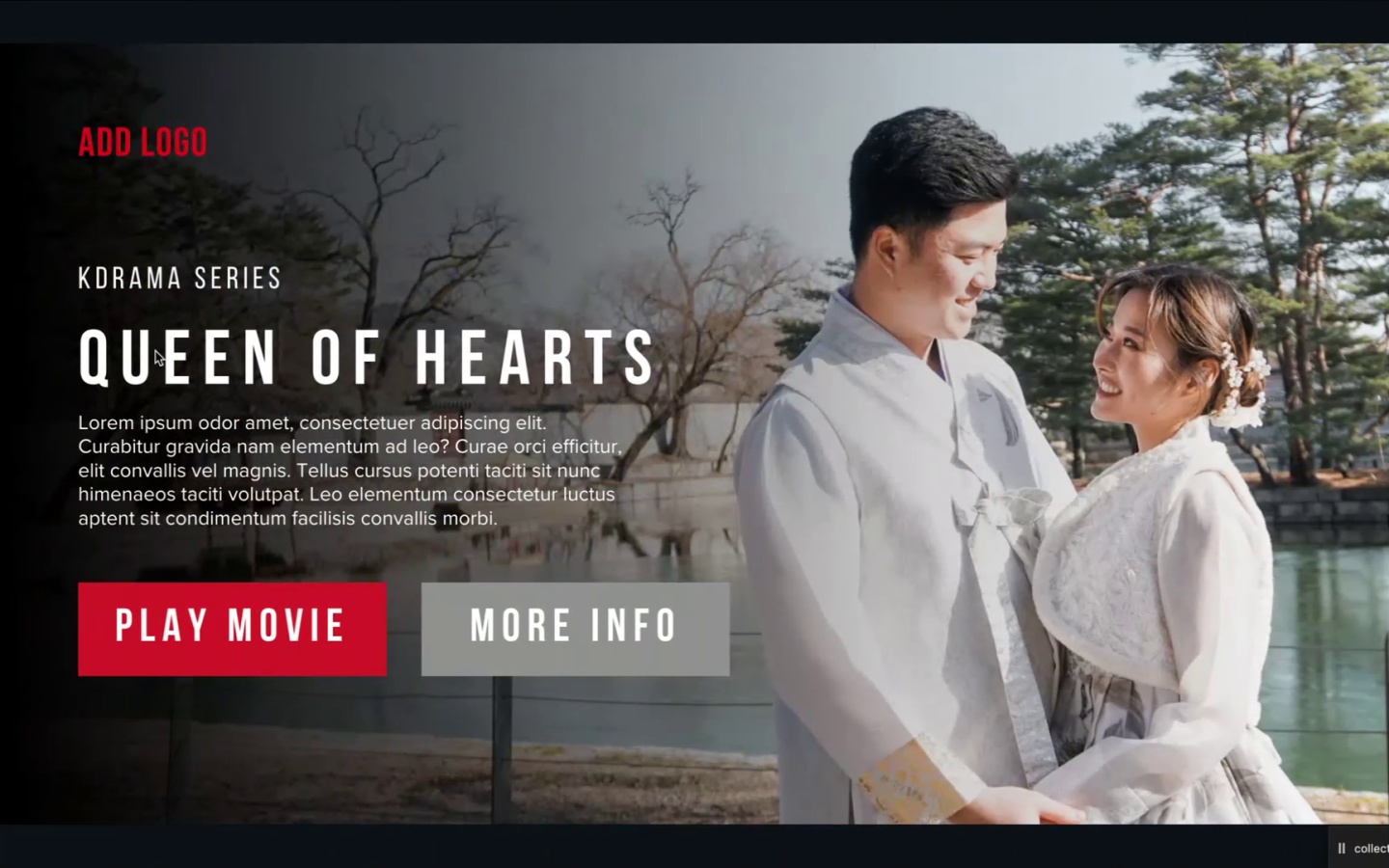 
wait(18.53)
 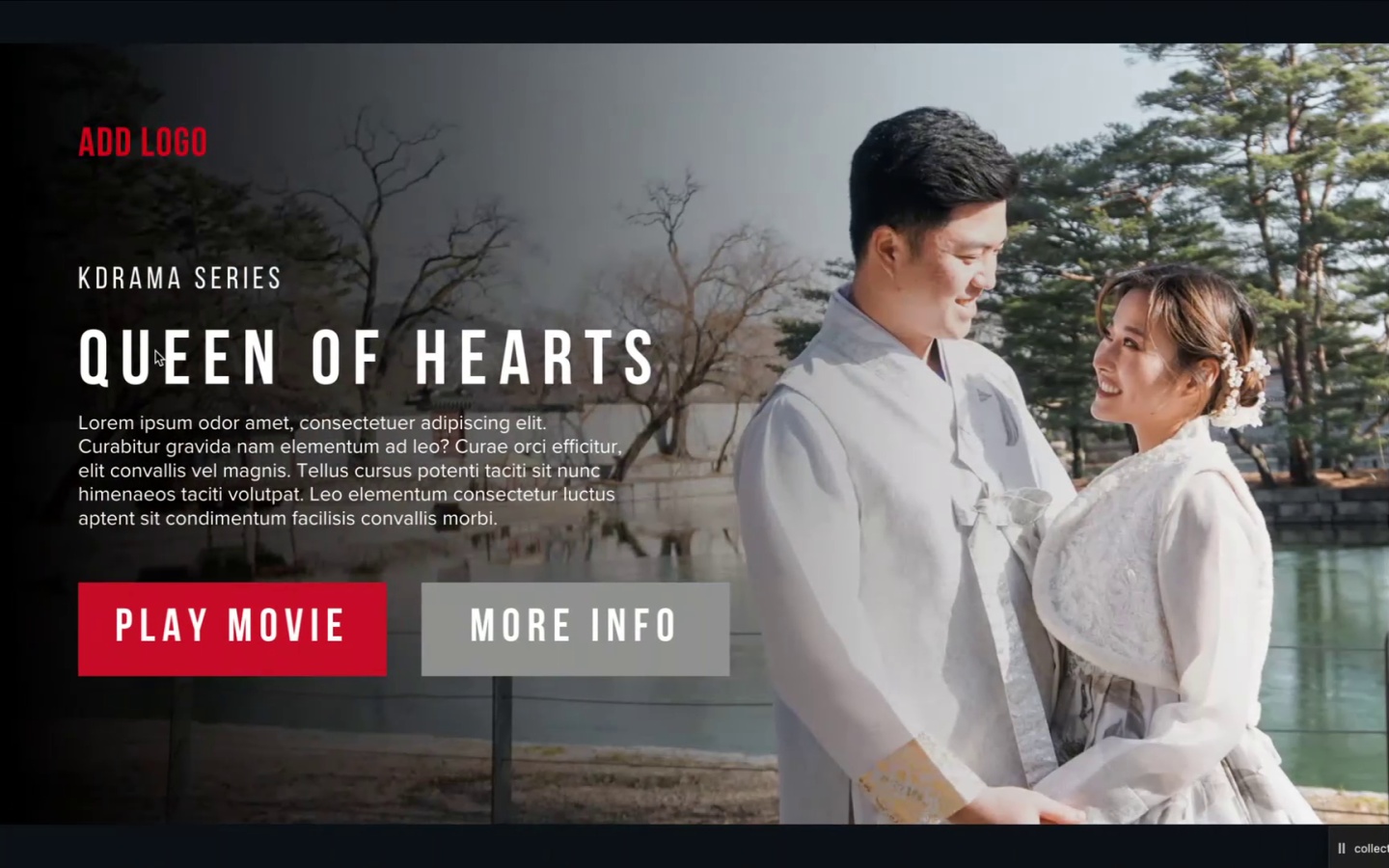 
left_click([167, 447])
 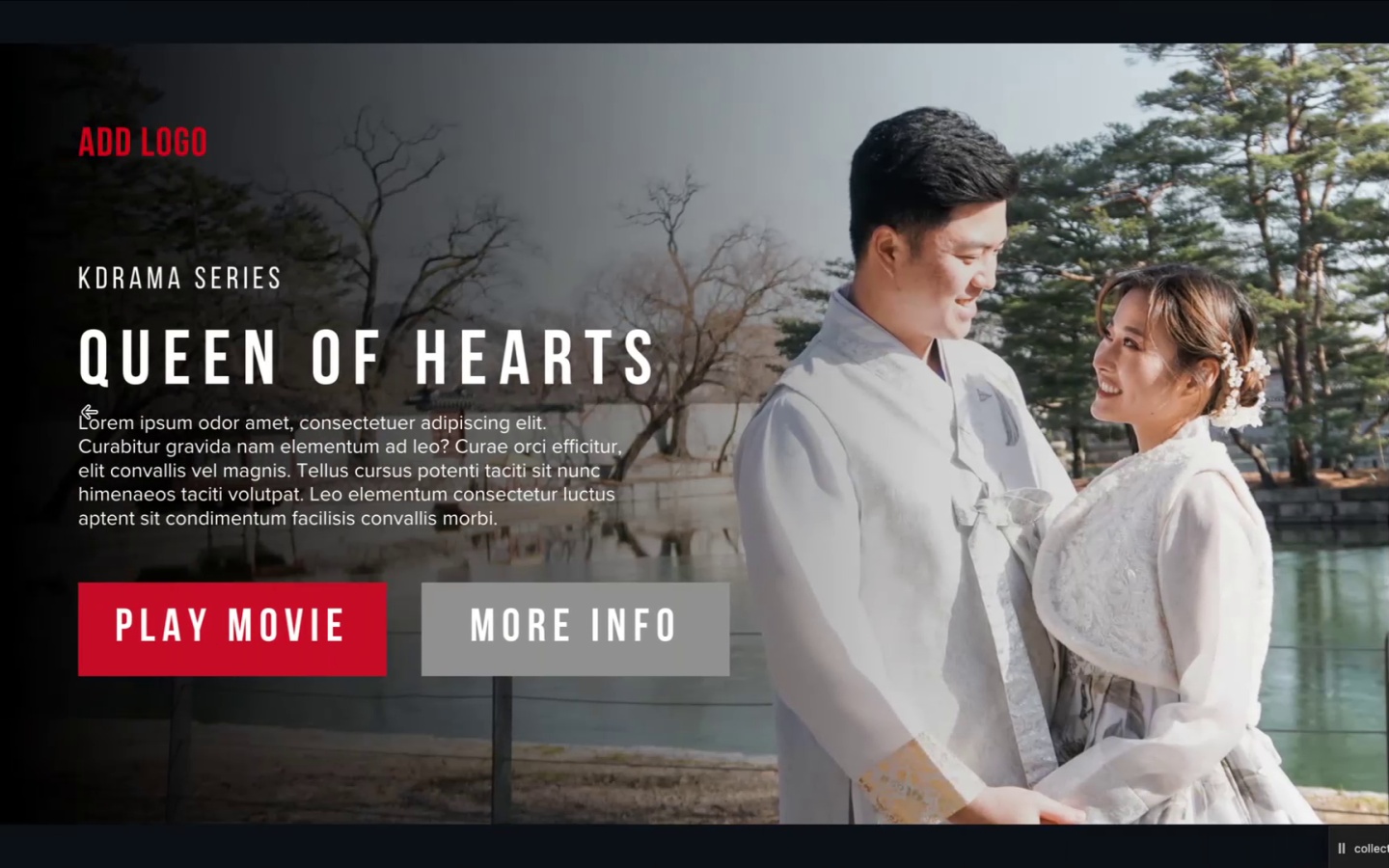 
left_click([89, 414])
 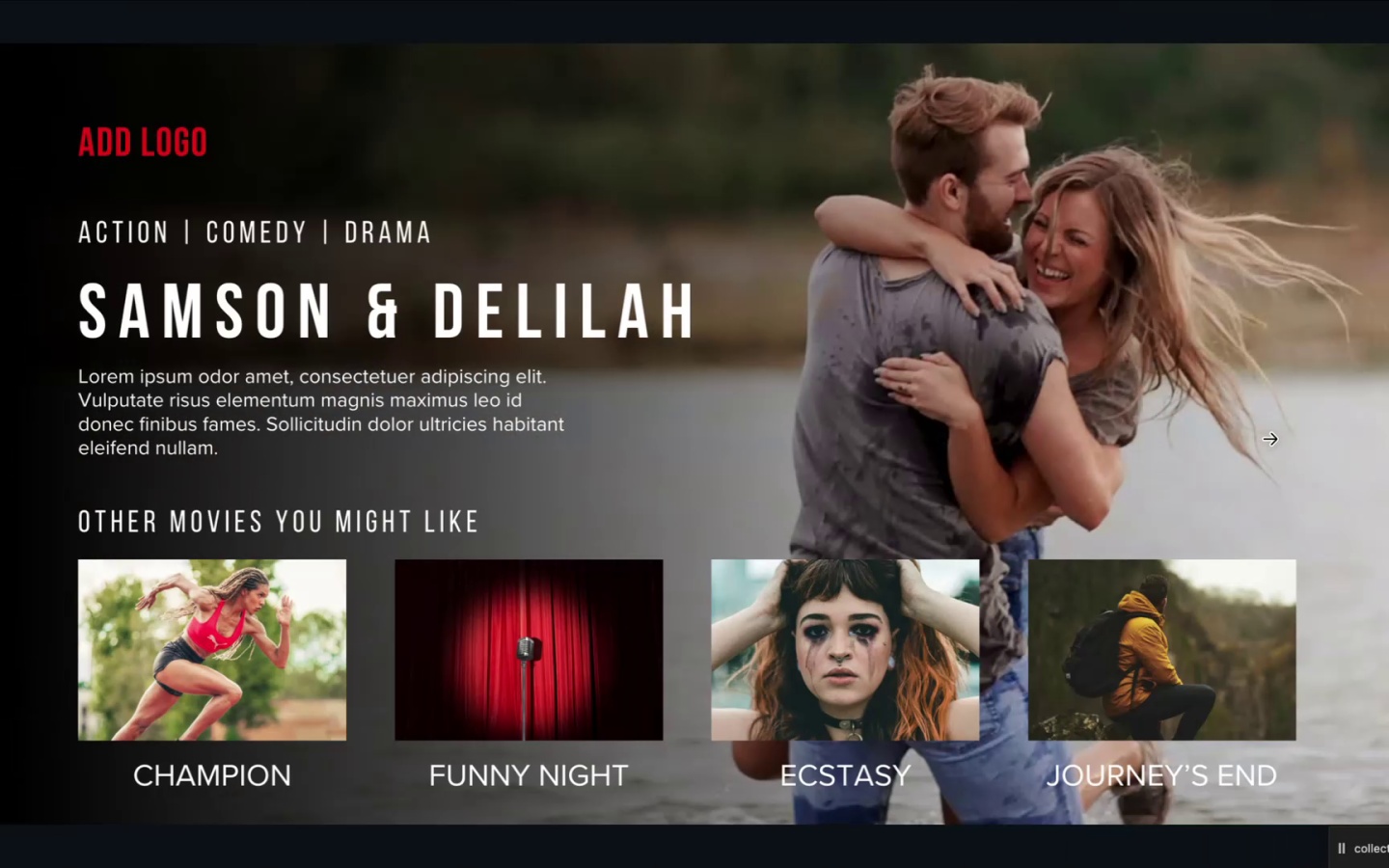 
left_click([1270, 440])
 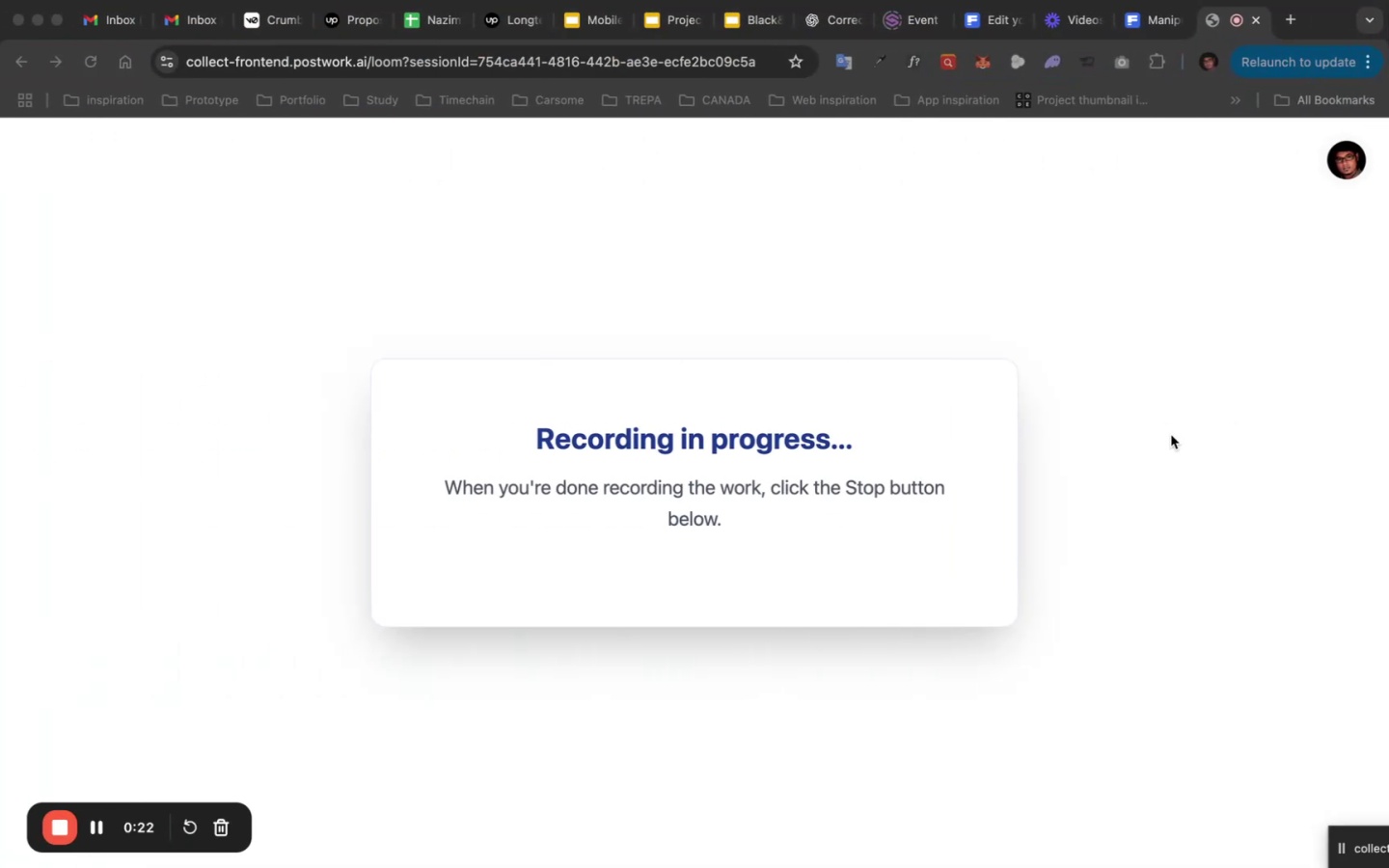 
wait(8.67)
 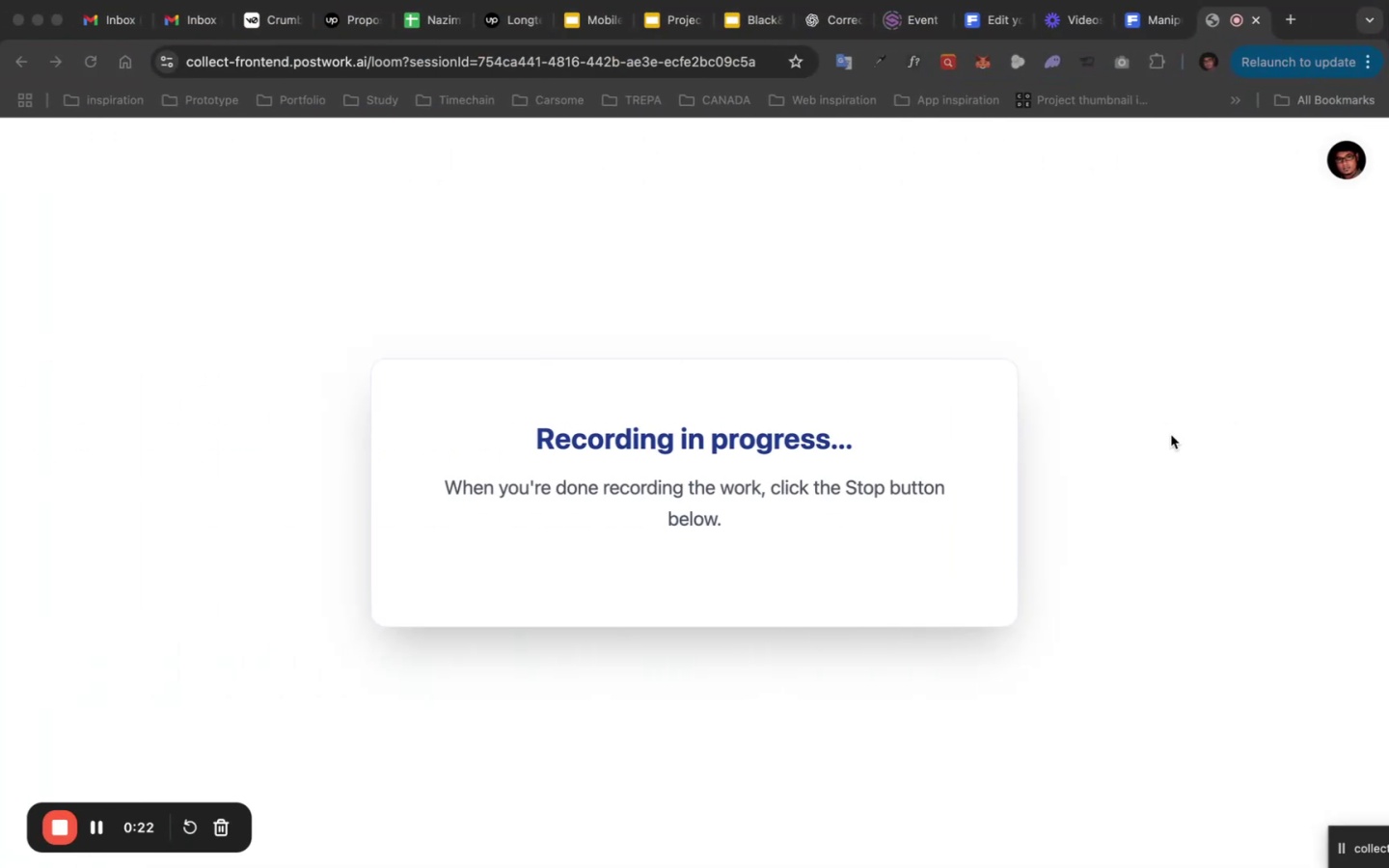 
left_click([829, 27])
 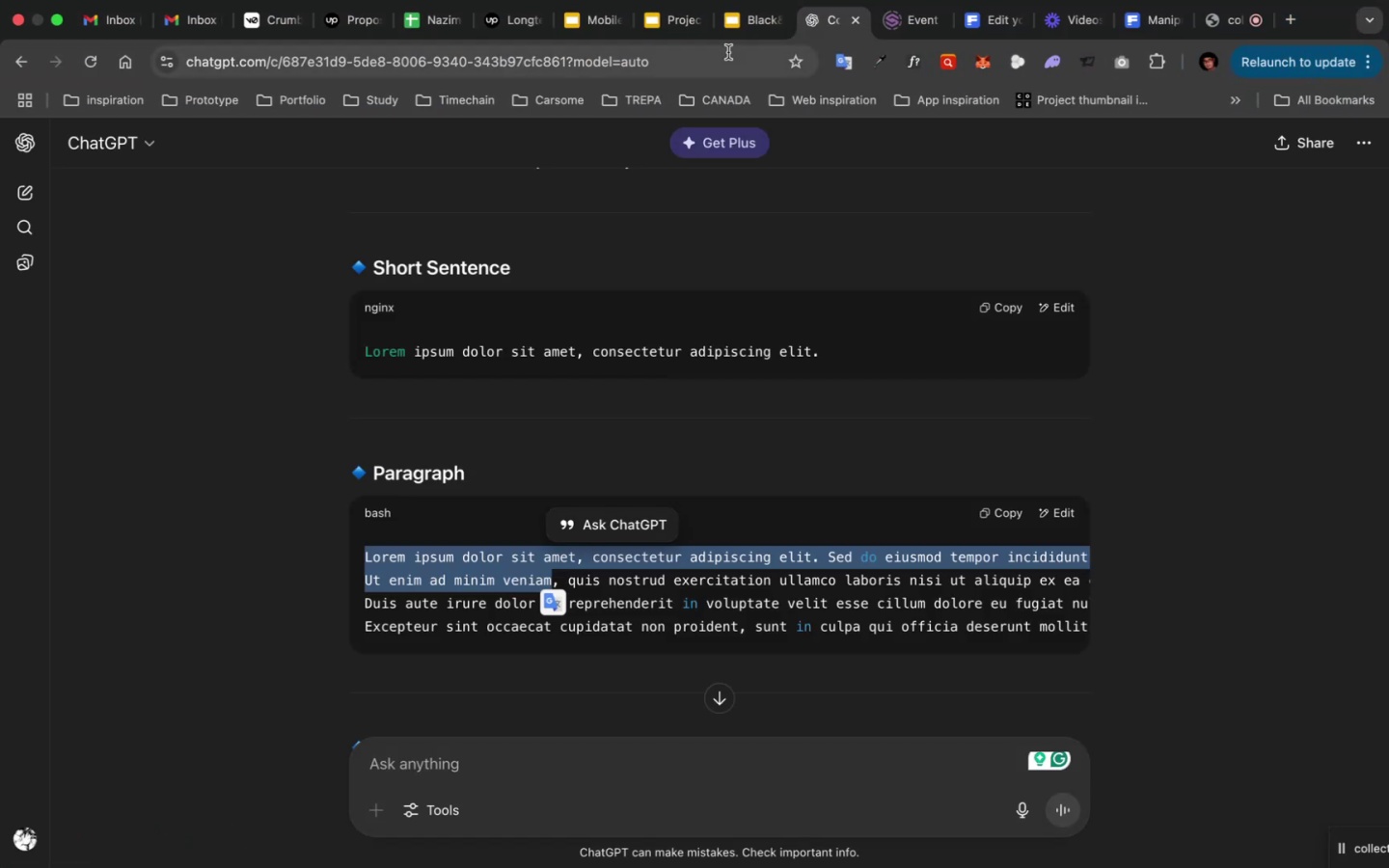 
left_click([728, 52])
 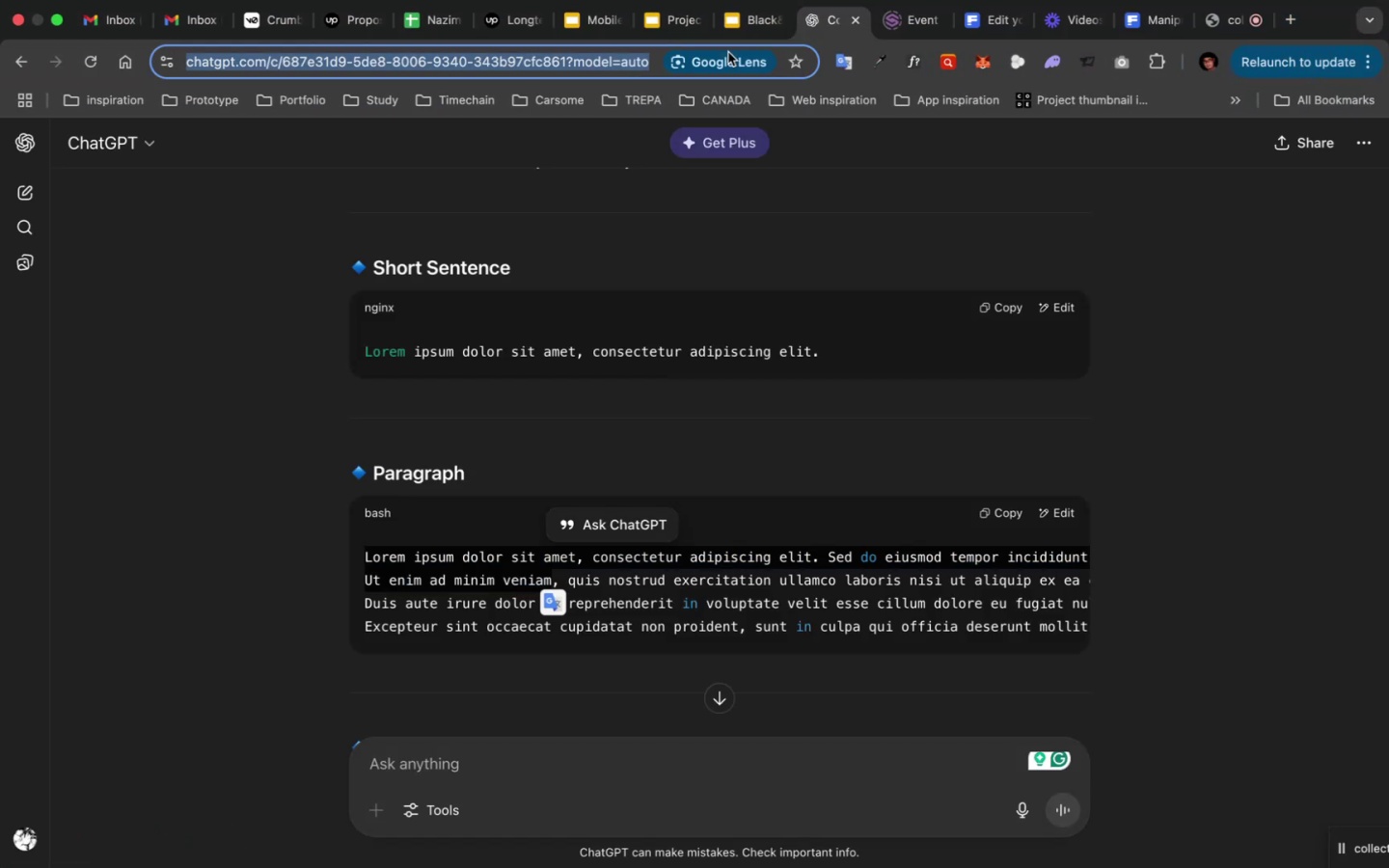 
type(un)
 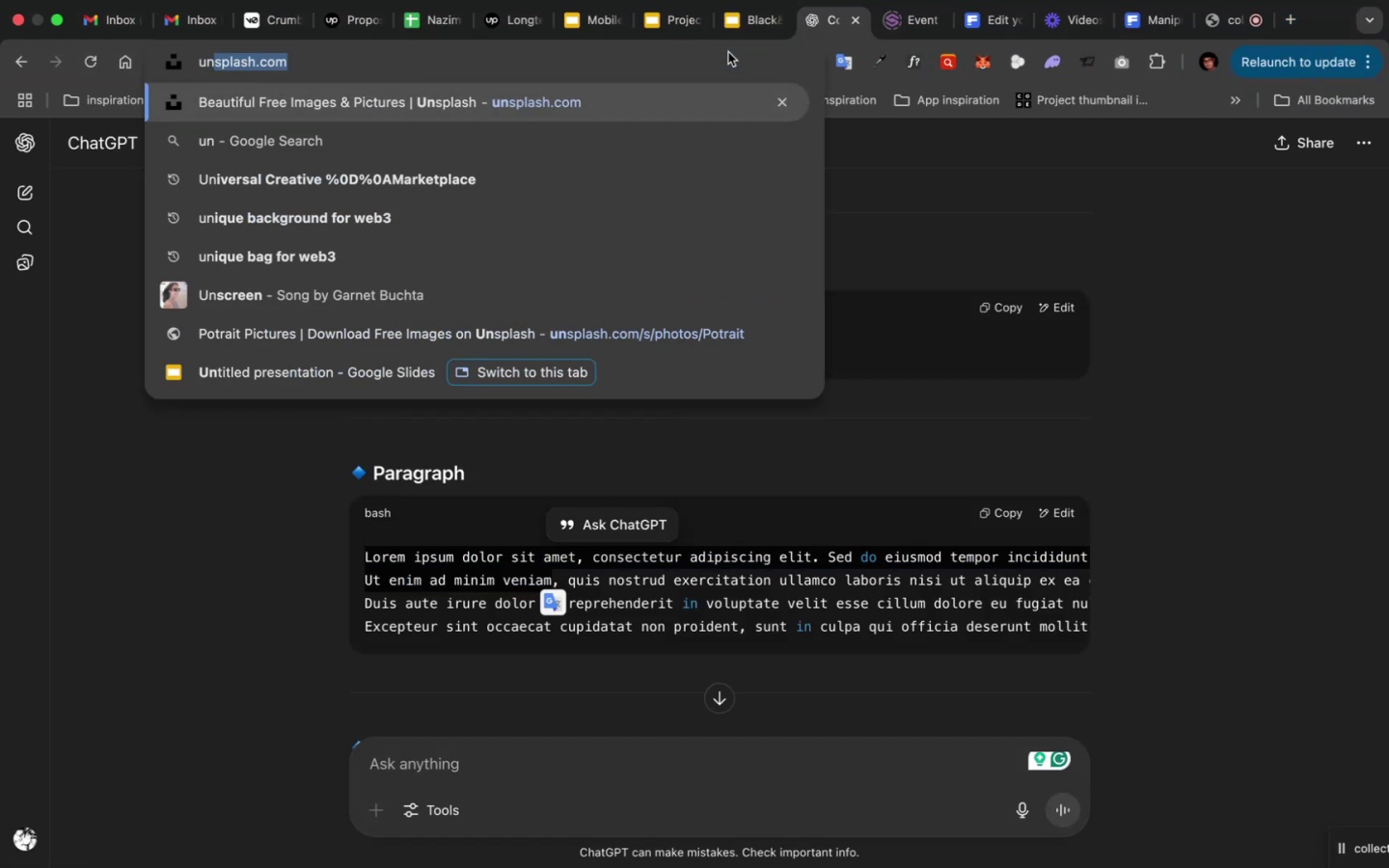 
key(Enter)
 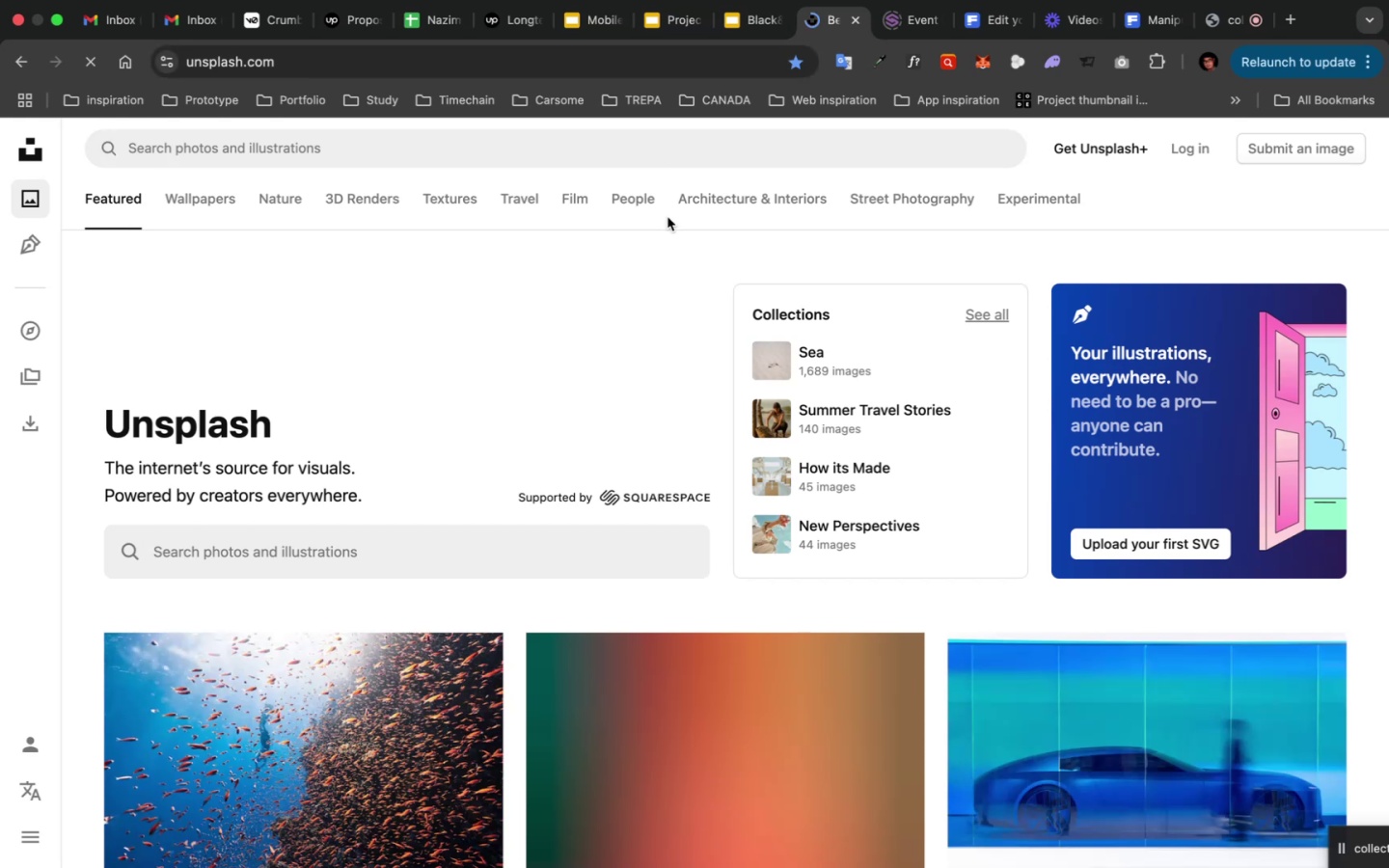 
left_click([490, 155])
 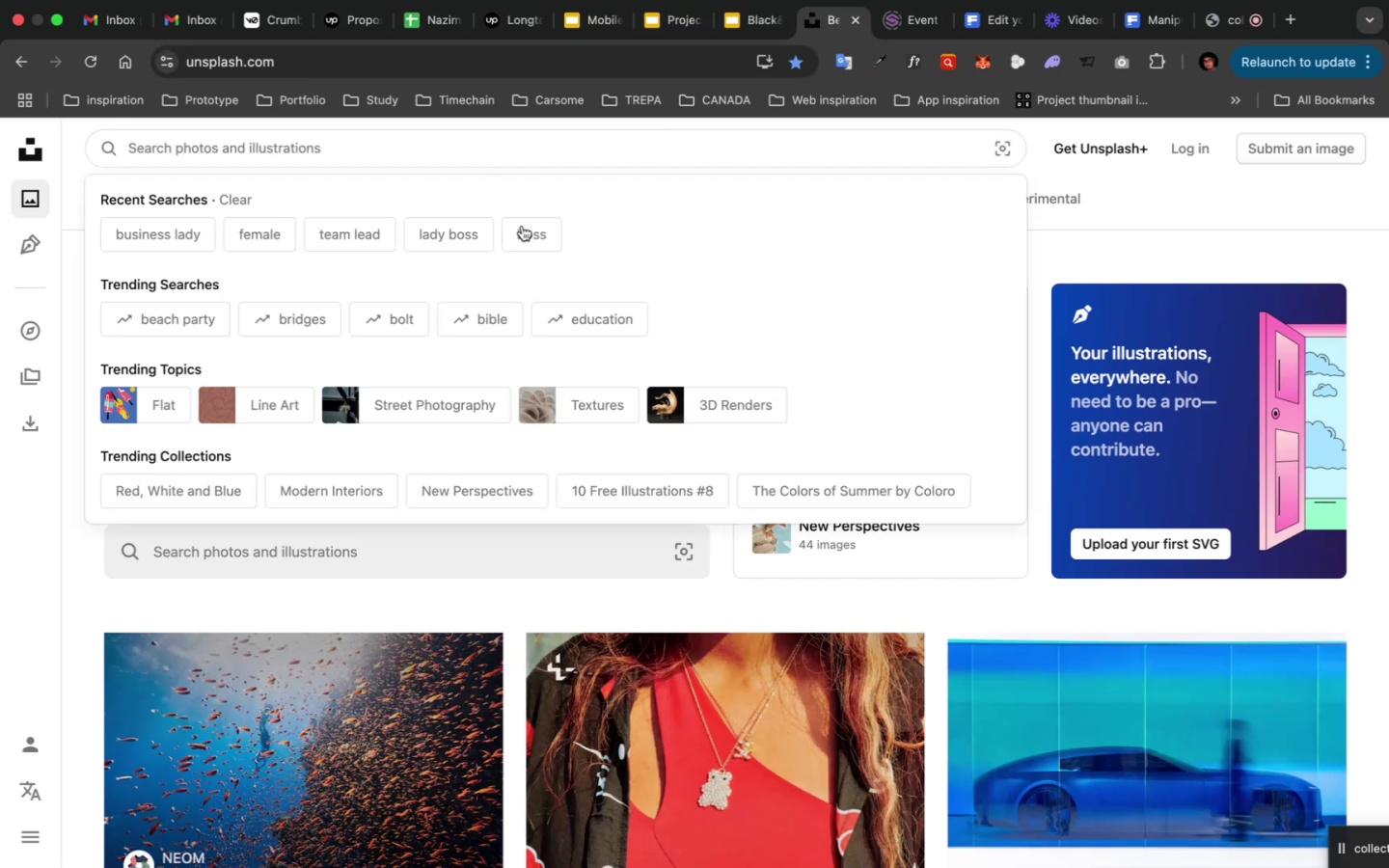 
scroll: coordinate [1118, 679], scroll_direction: down, amount: 125.0
 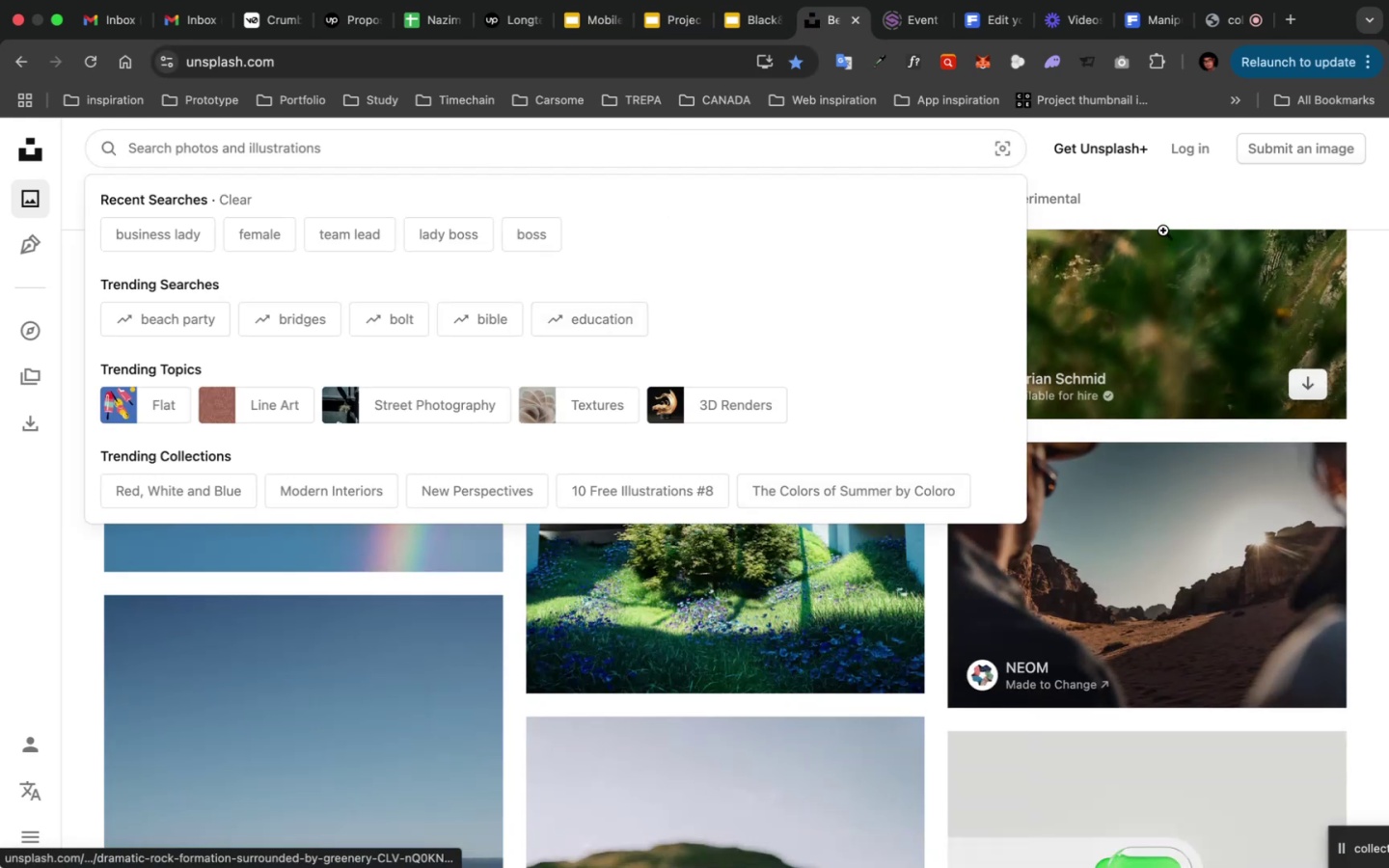 
left_click([1160, 211])
 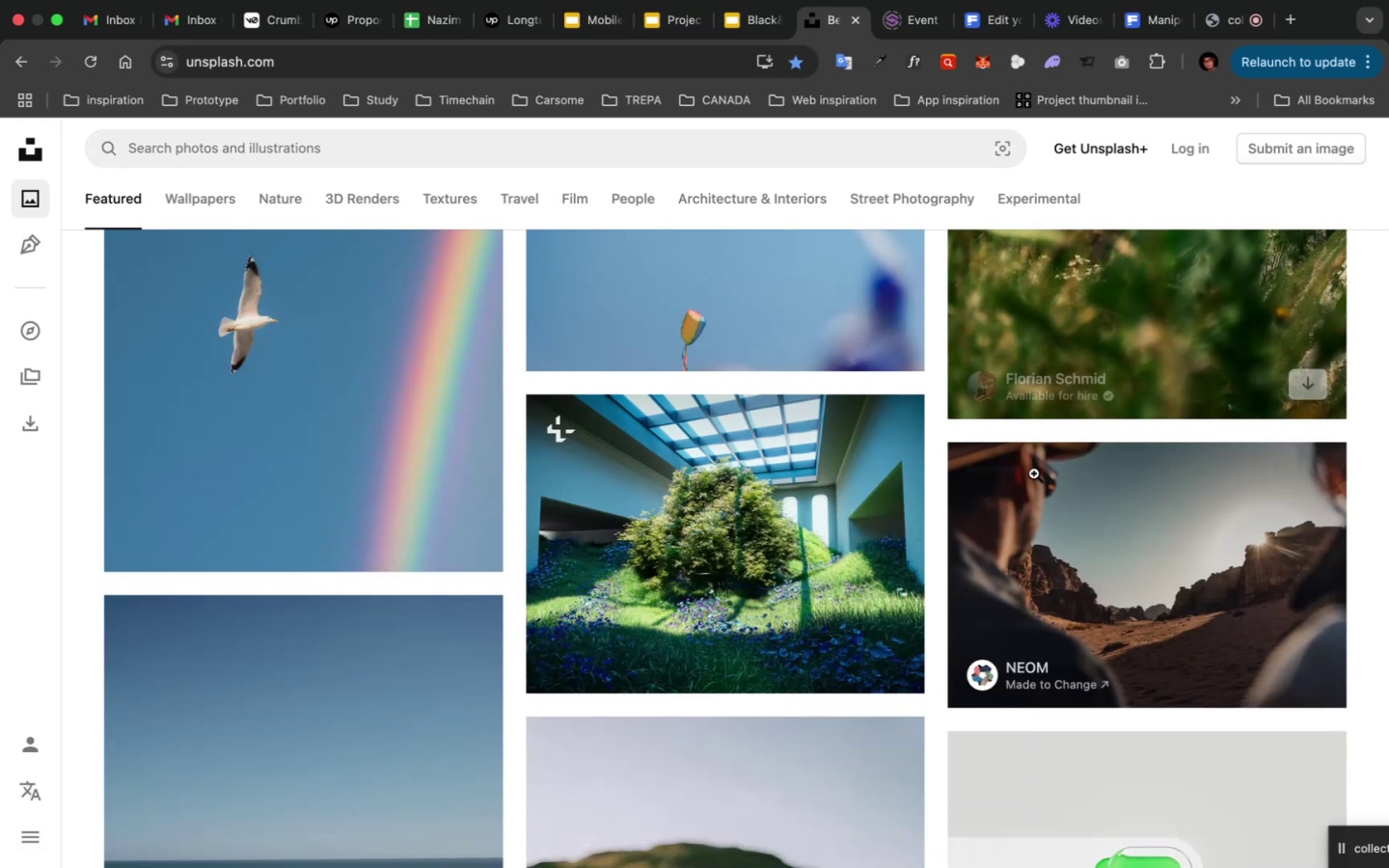 
scroll: coordinate [1034, 475], scroll_direction: down, amount: 34.0
 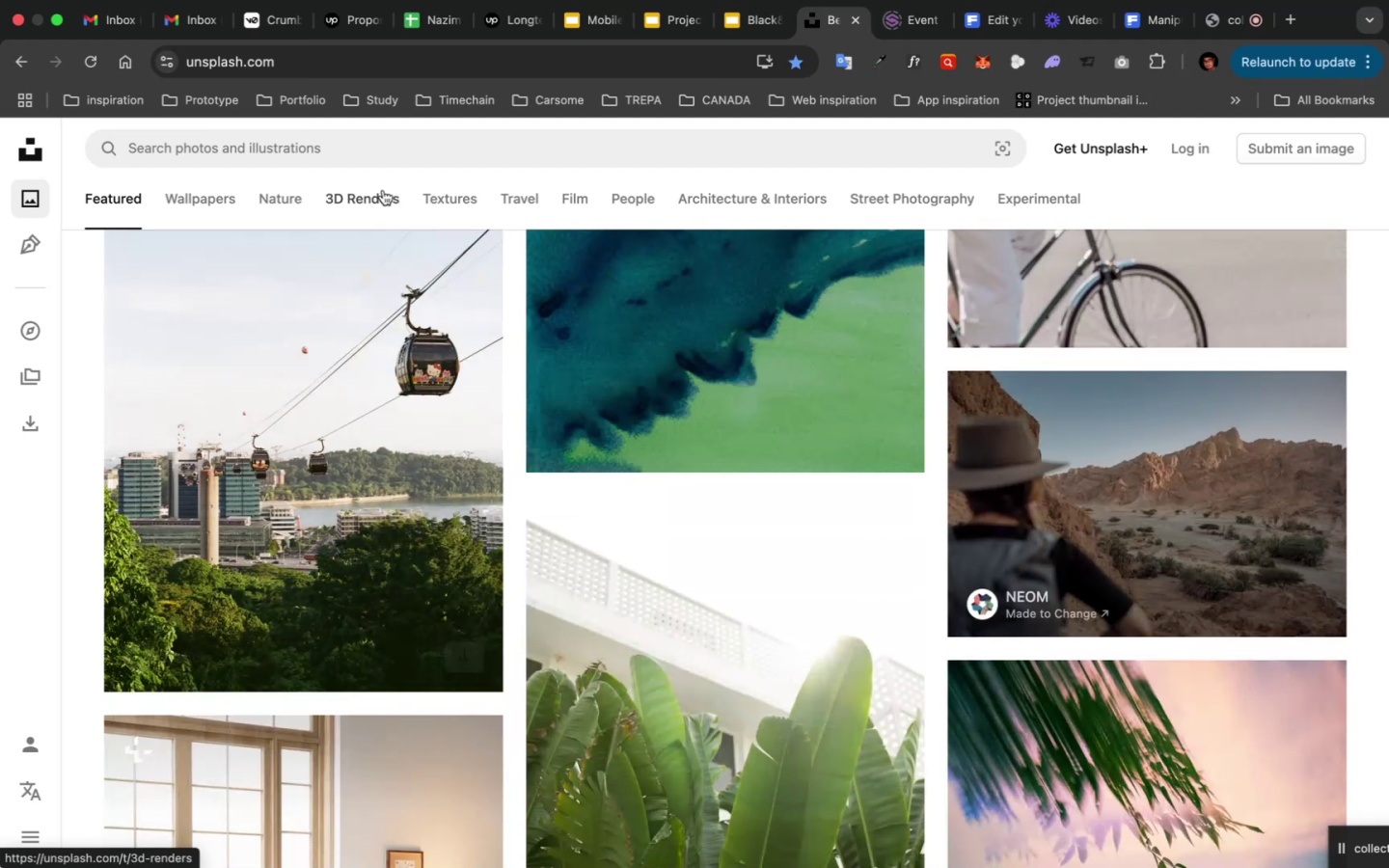 
left_click([366, 150])
 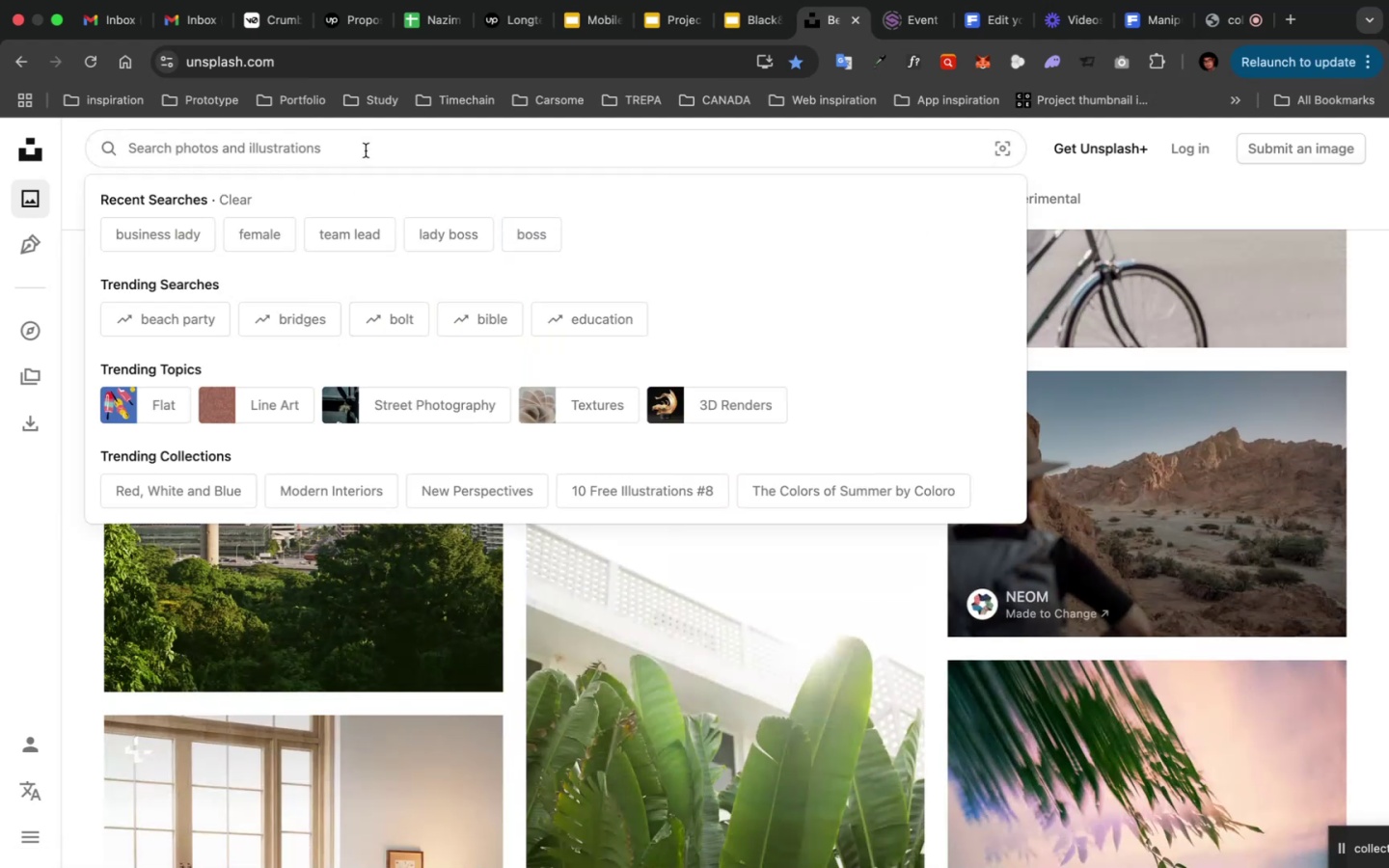 
type(couple )
key(Backspace)
type(s )
 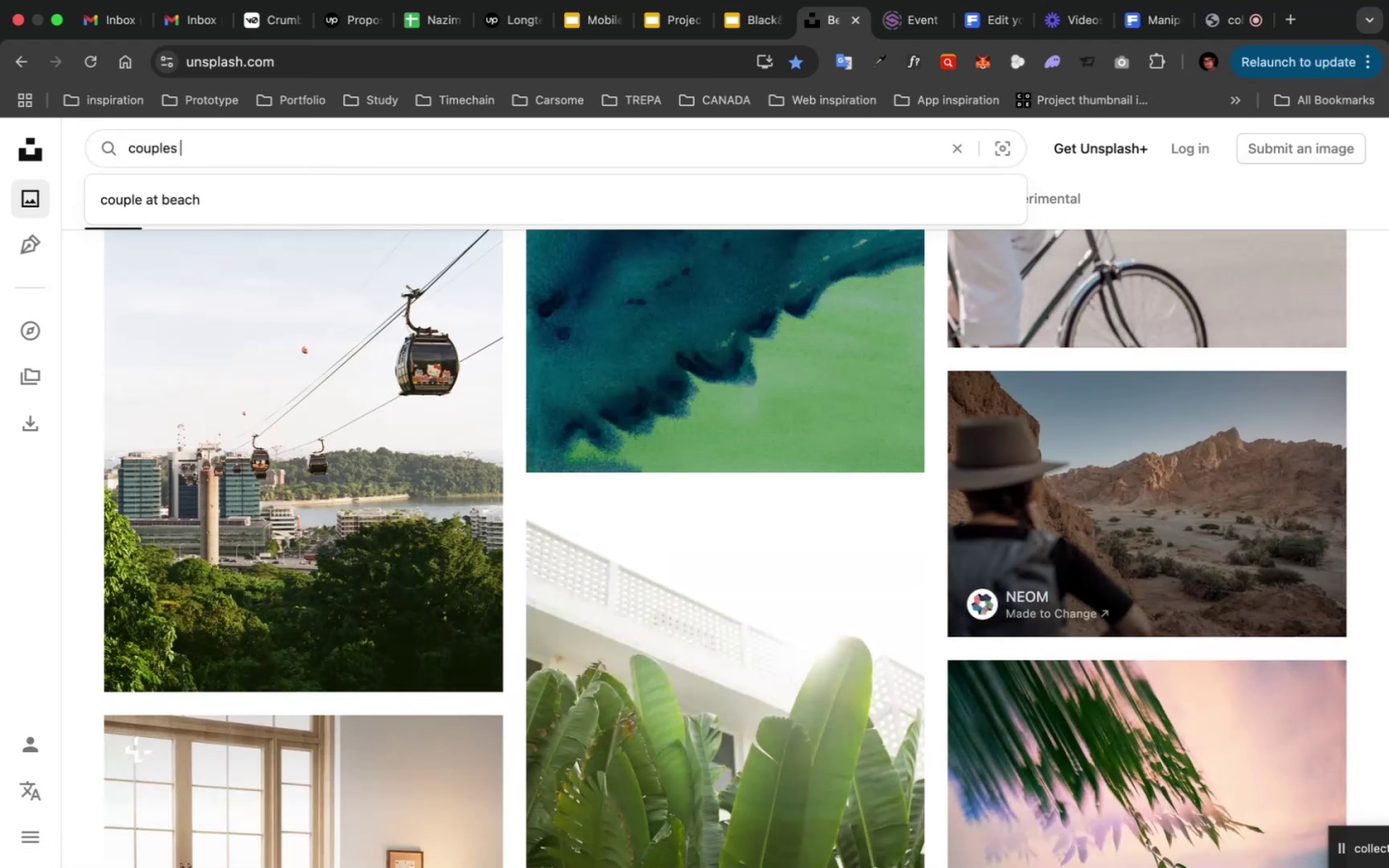 
key(Enter)
 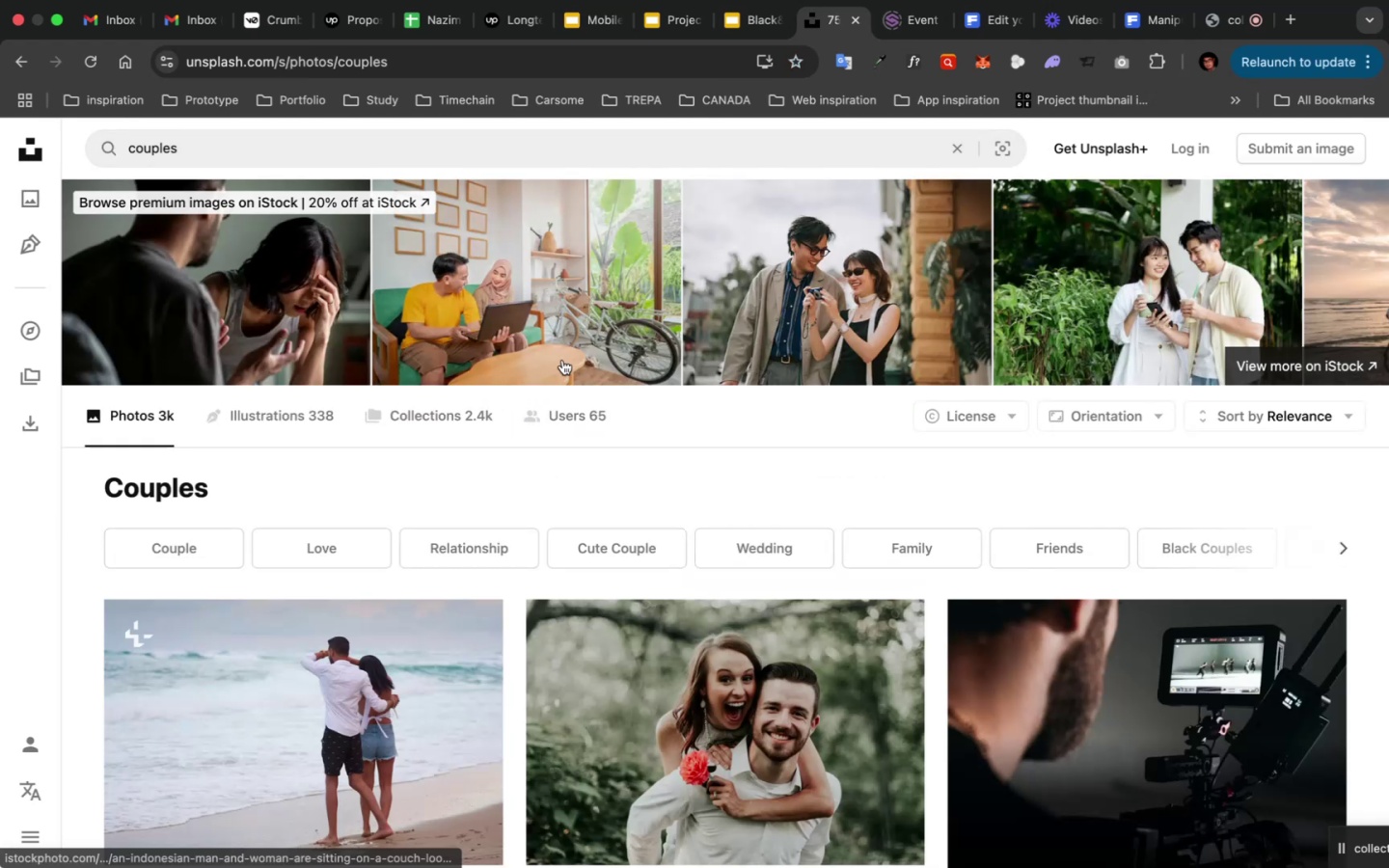 
scroll: coordinate [502, 454], scroll_direction: down, amount: 29.0
 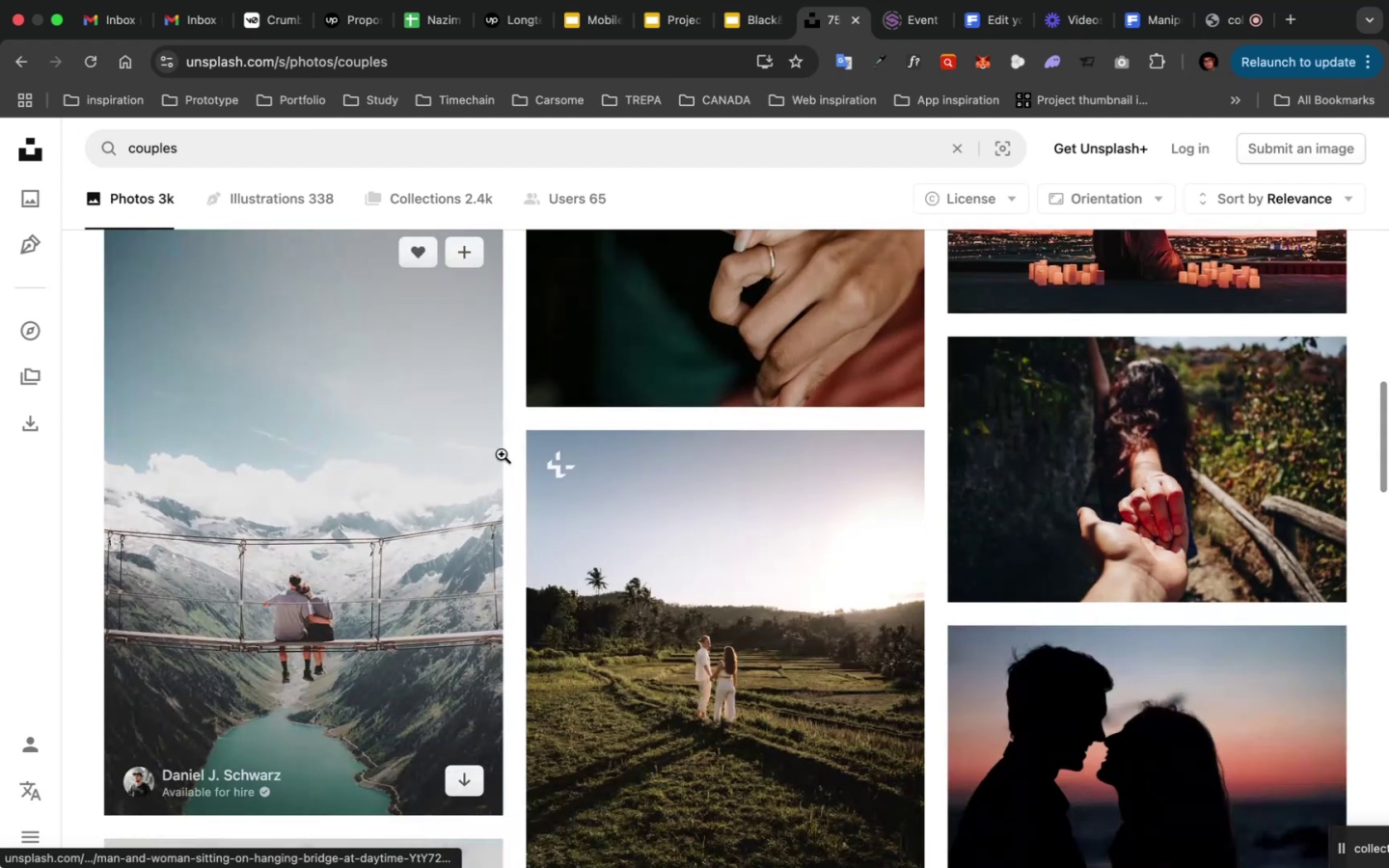 
scroll: coordinate [502, 454], scroll_direction: up, amount: 14.0
 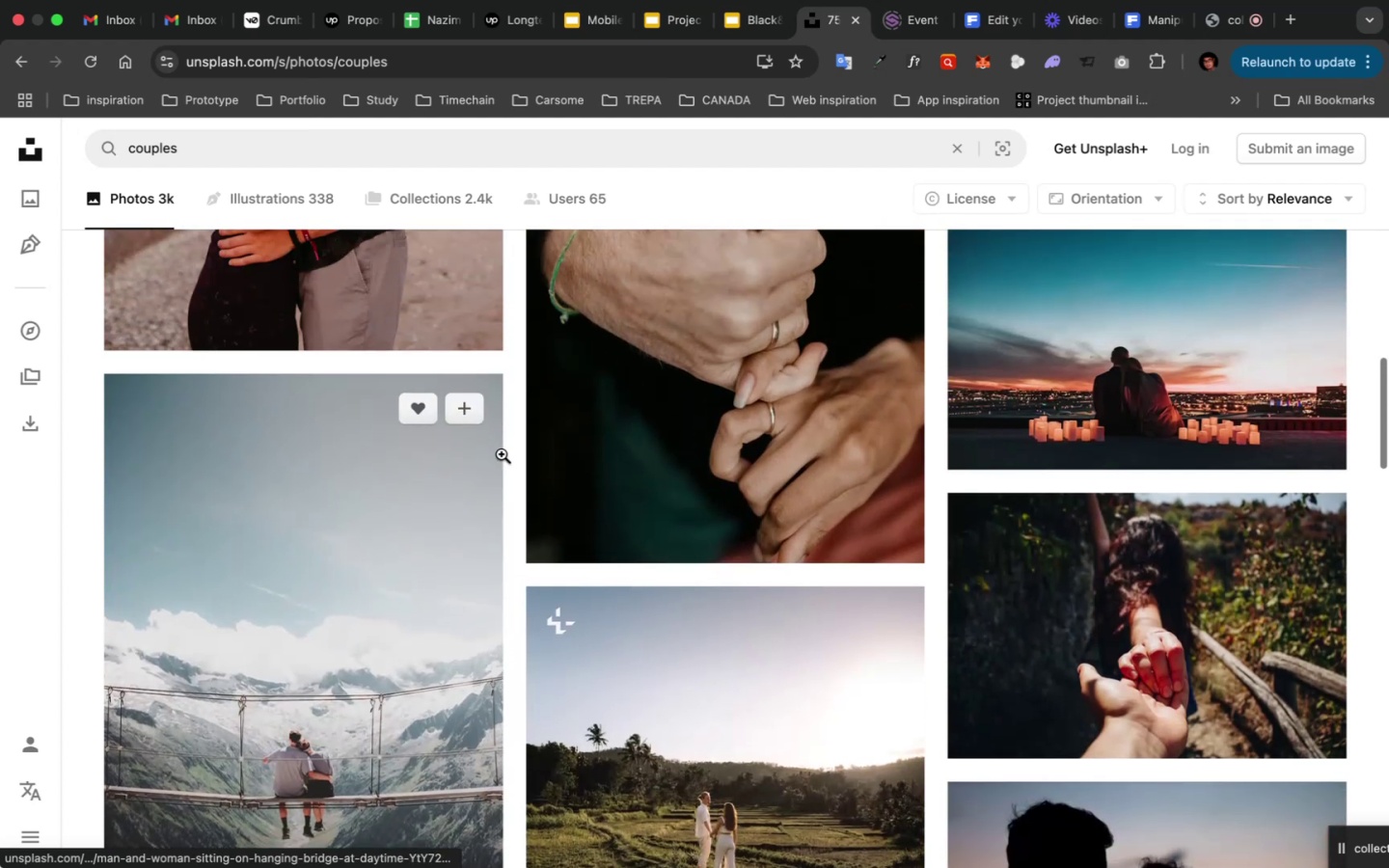 
scroll: coordinate [502, 454], scroll_direction: down, amount: 7.0
 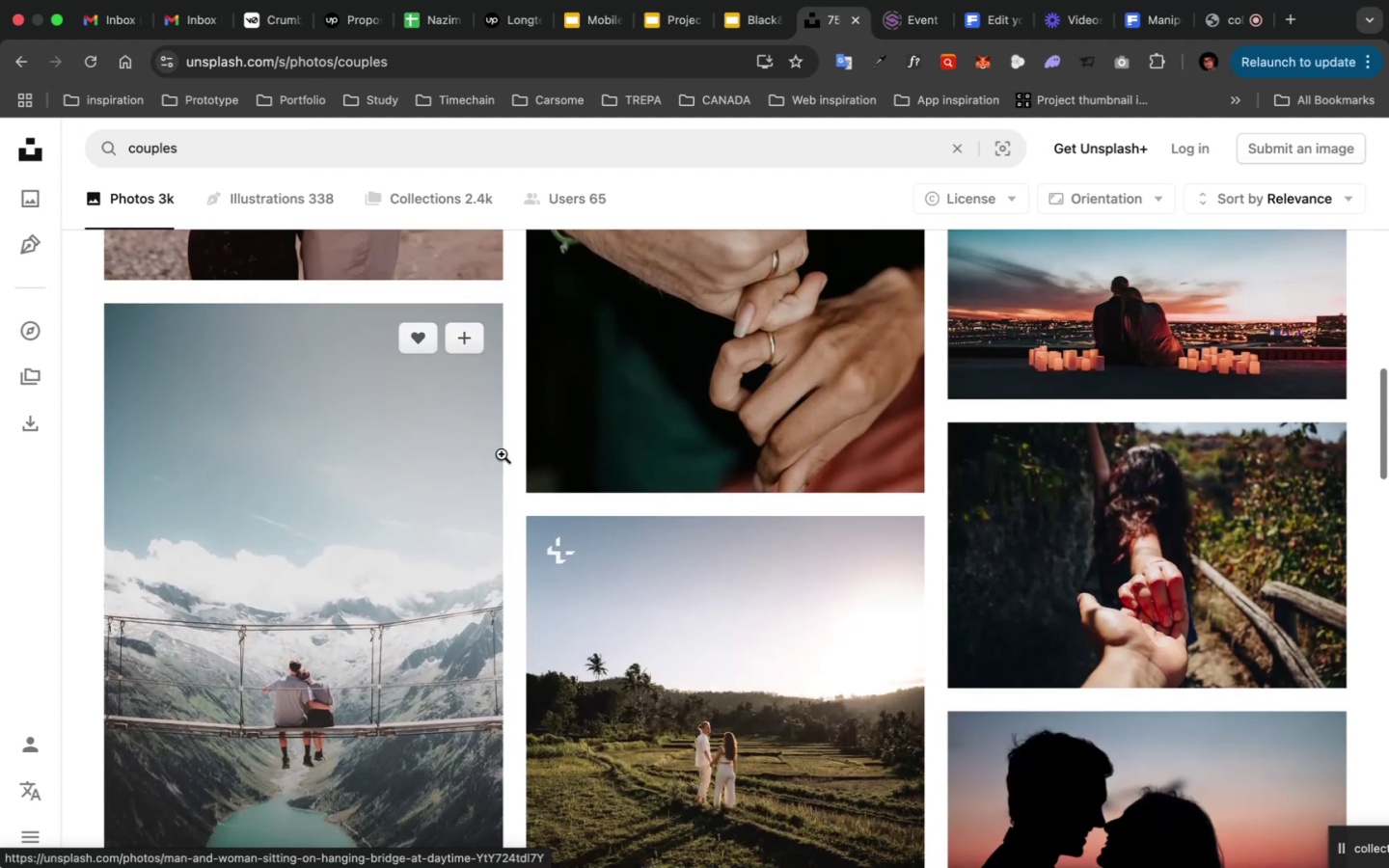 
scroll: coordinate [502, 455], scroll_direction: up, amount: 16.0
 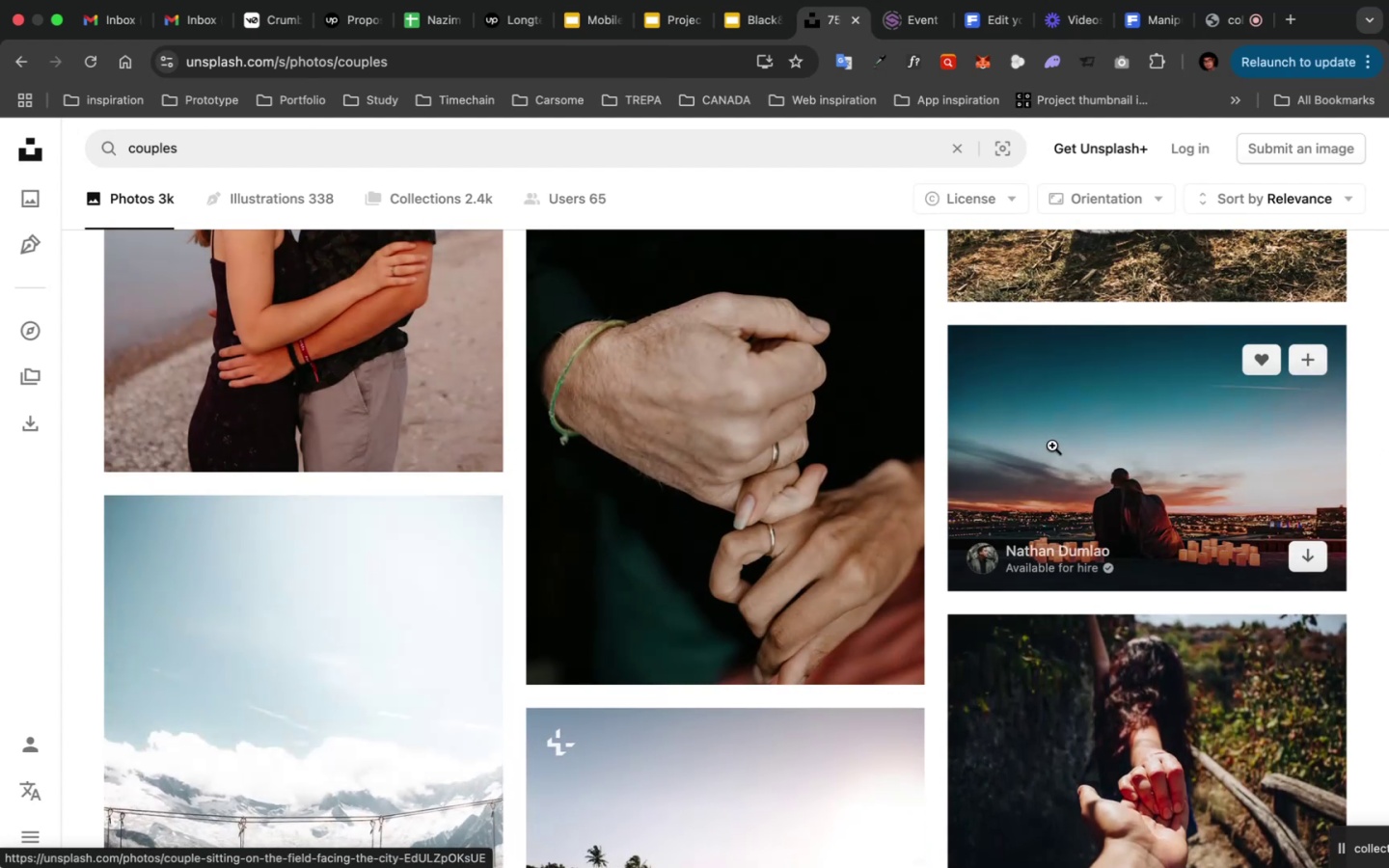 
right_click([1062, 445])
 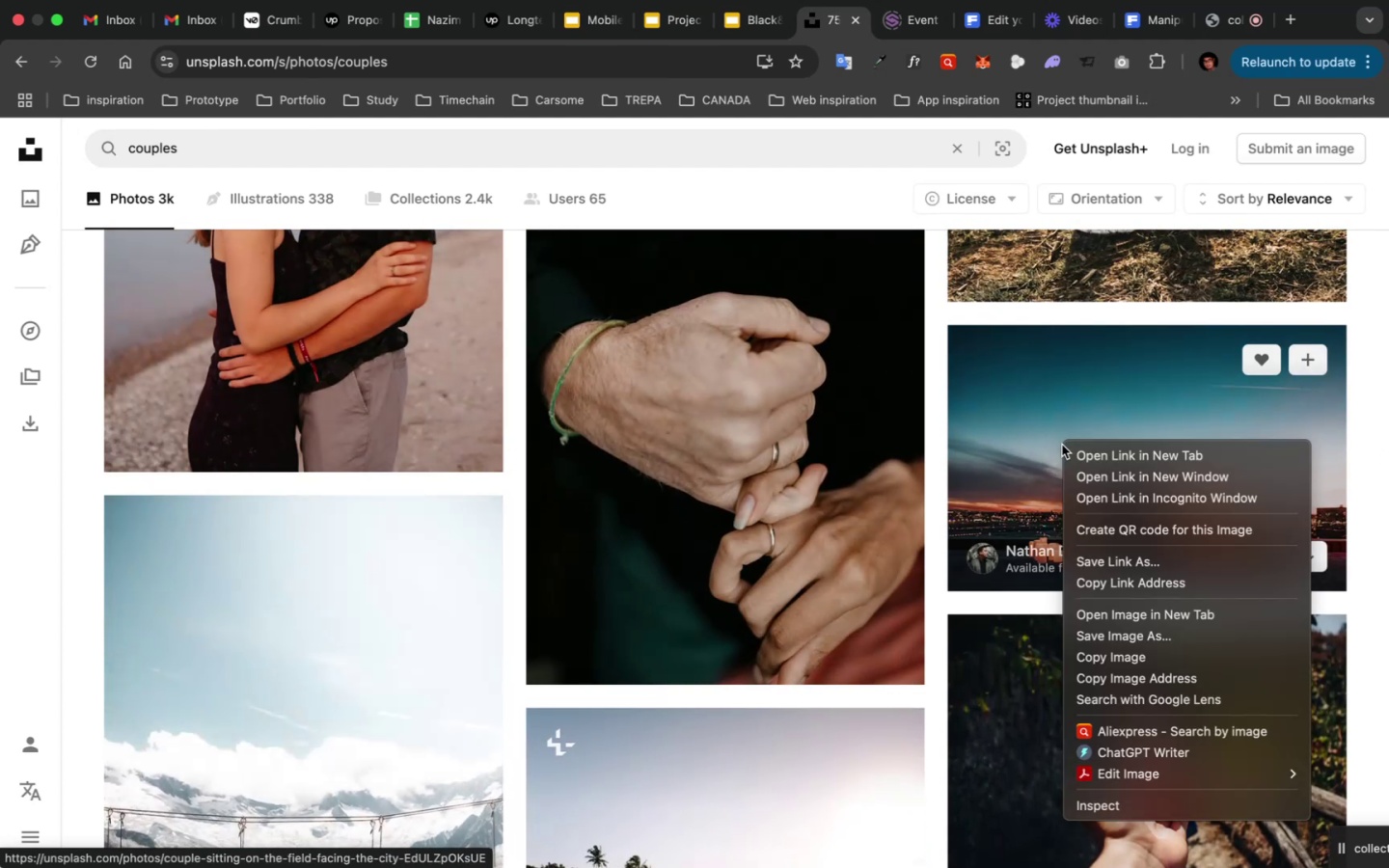 
scroll: coordinate [1062, 445], scroll_direction: up, amount: 1.0
 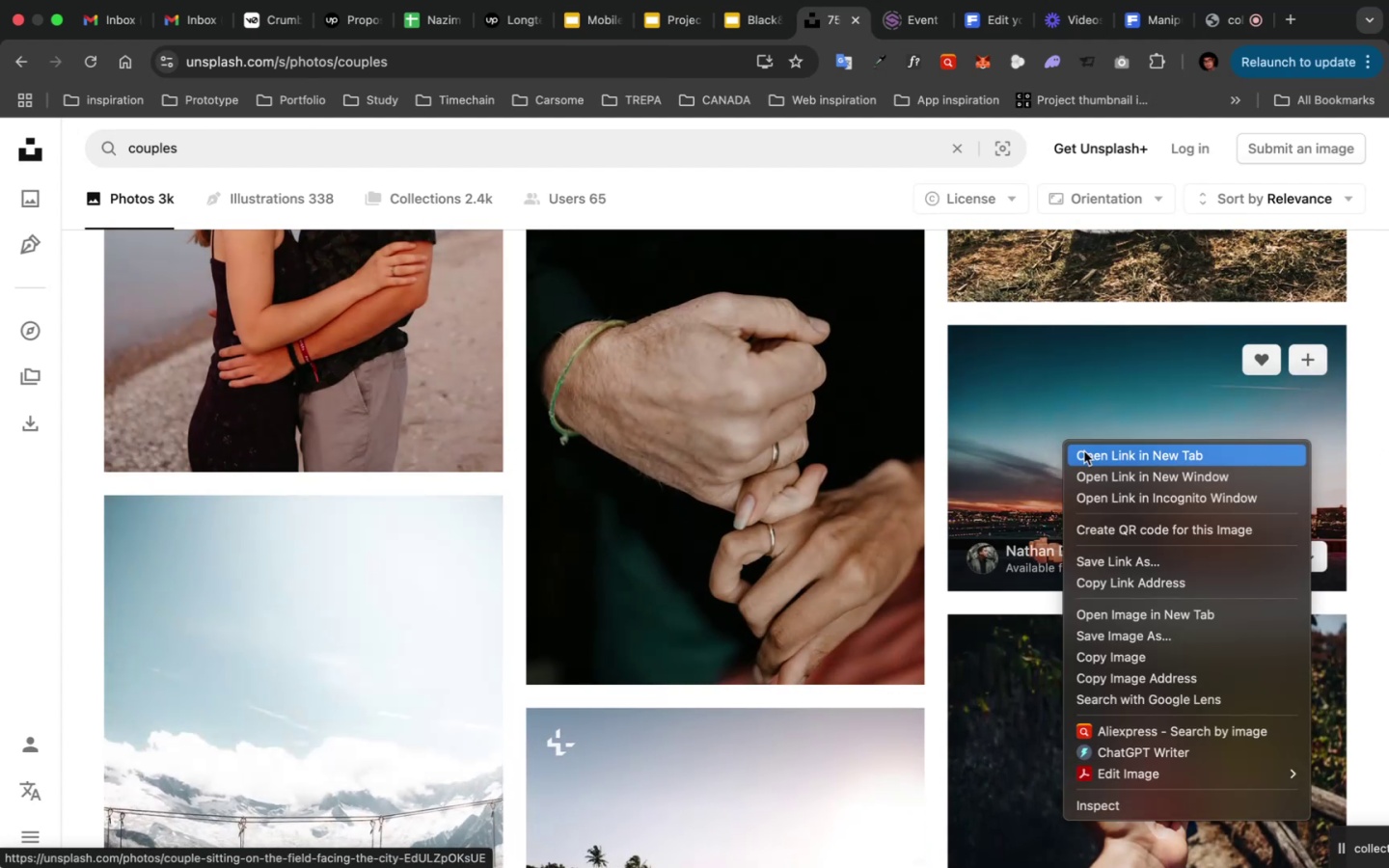 
left_click([1084, 451])
 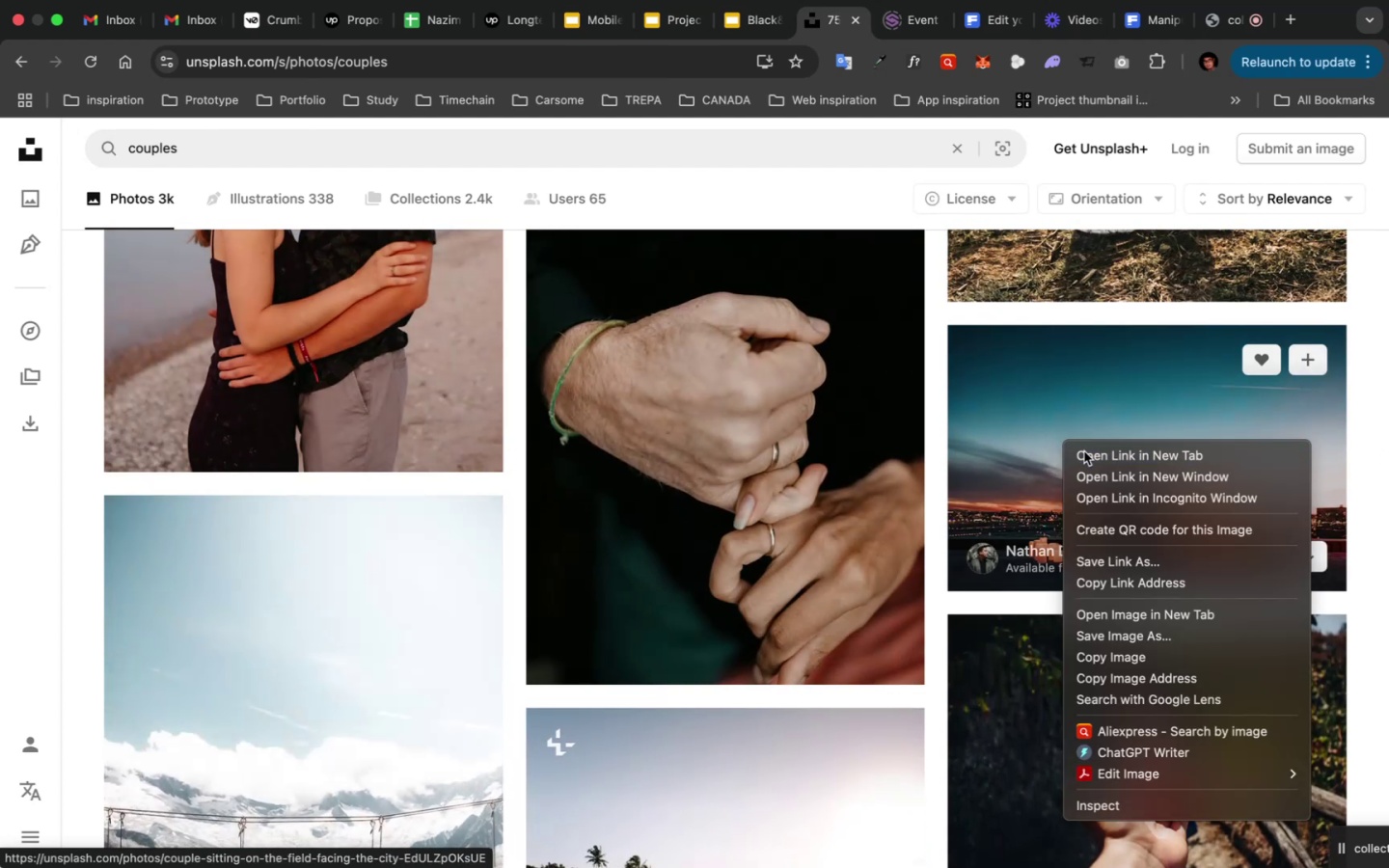 
scroll: coordinate [1079, 445], scroll_direction: down, amount: 1.0
 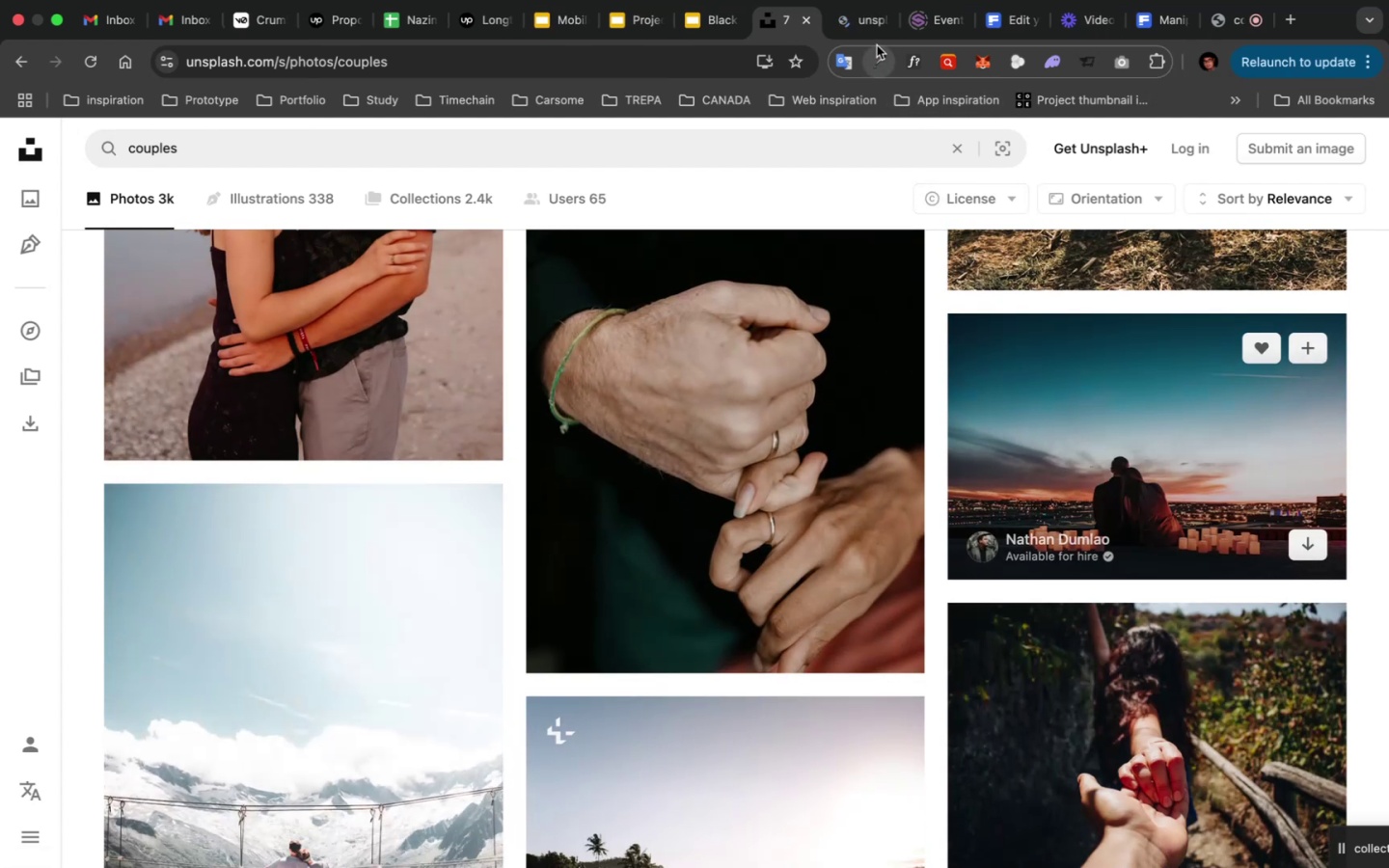 
left_click([870, 35])
 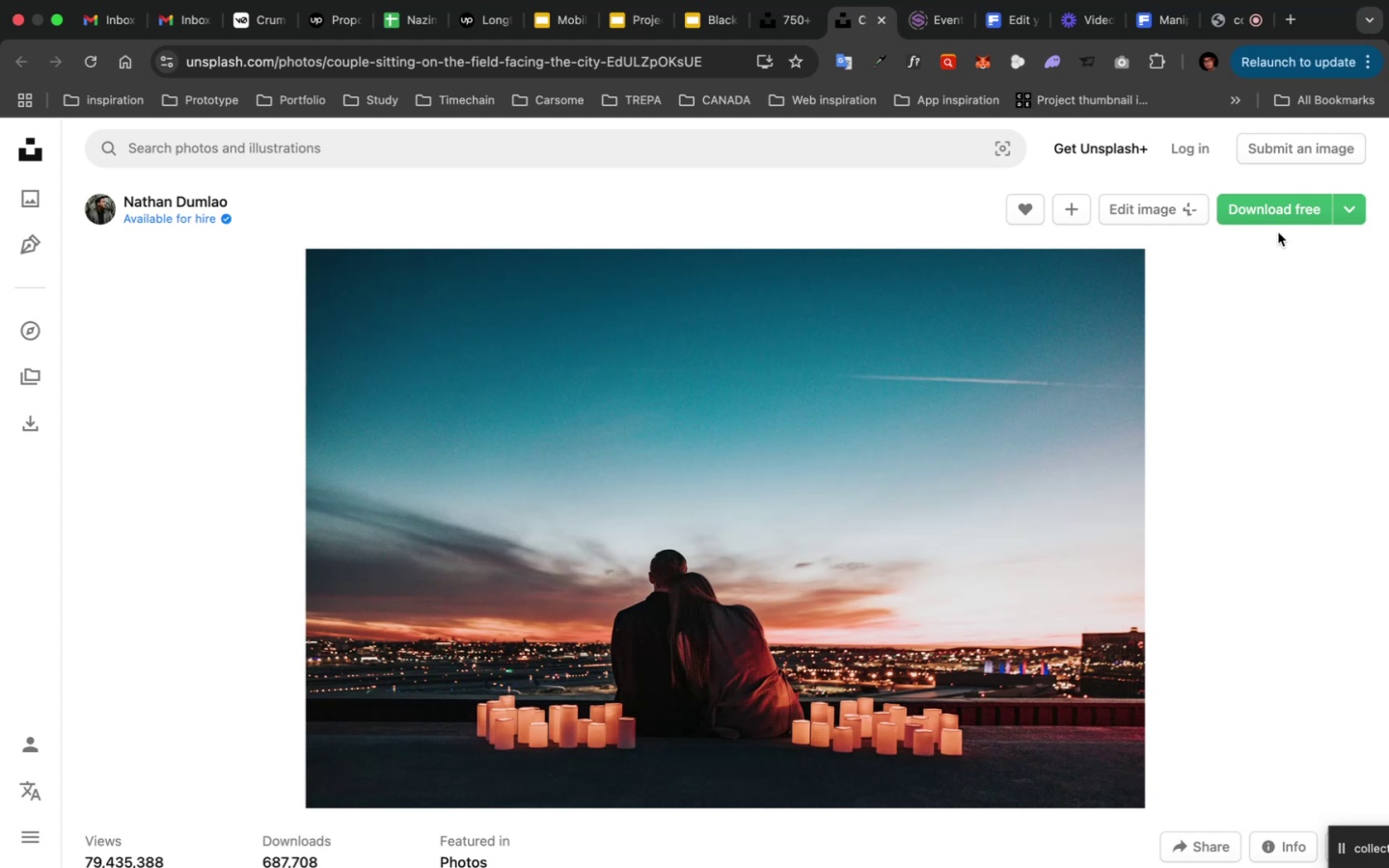 
left_click([1276, 220])
 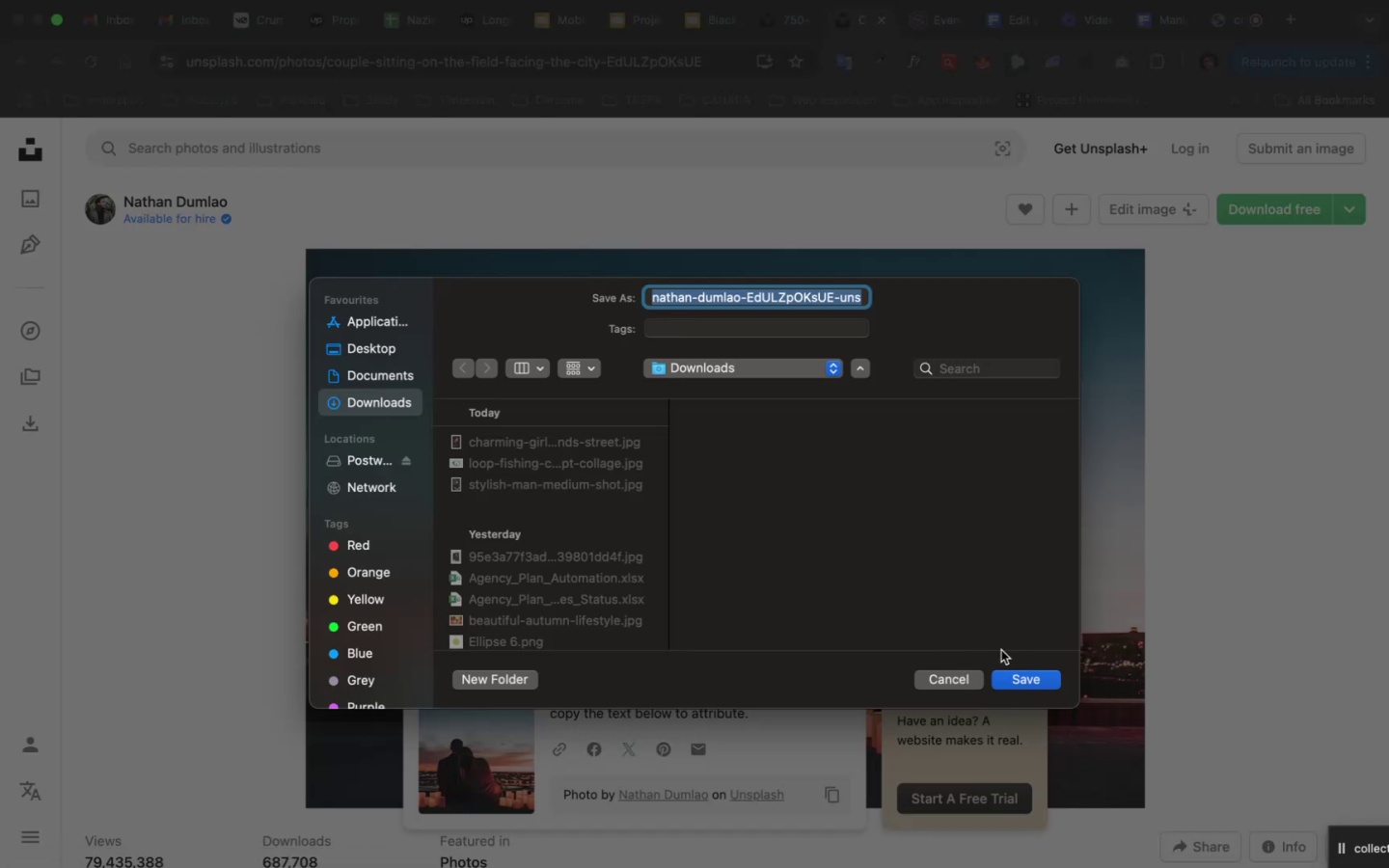 
left_click([1010, 677])
 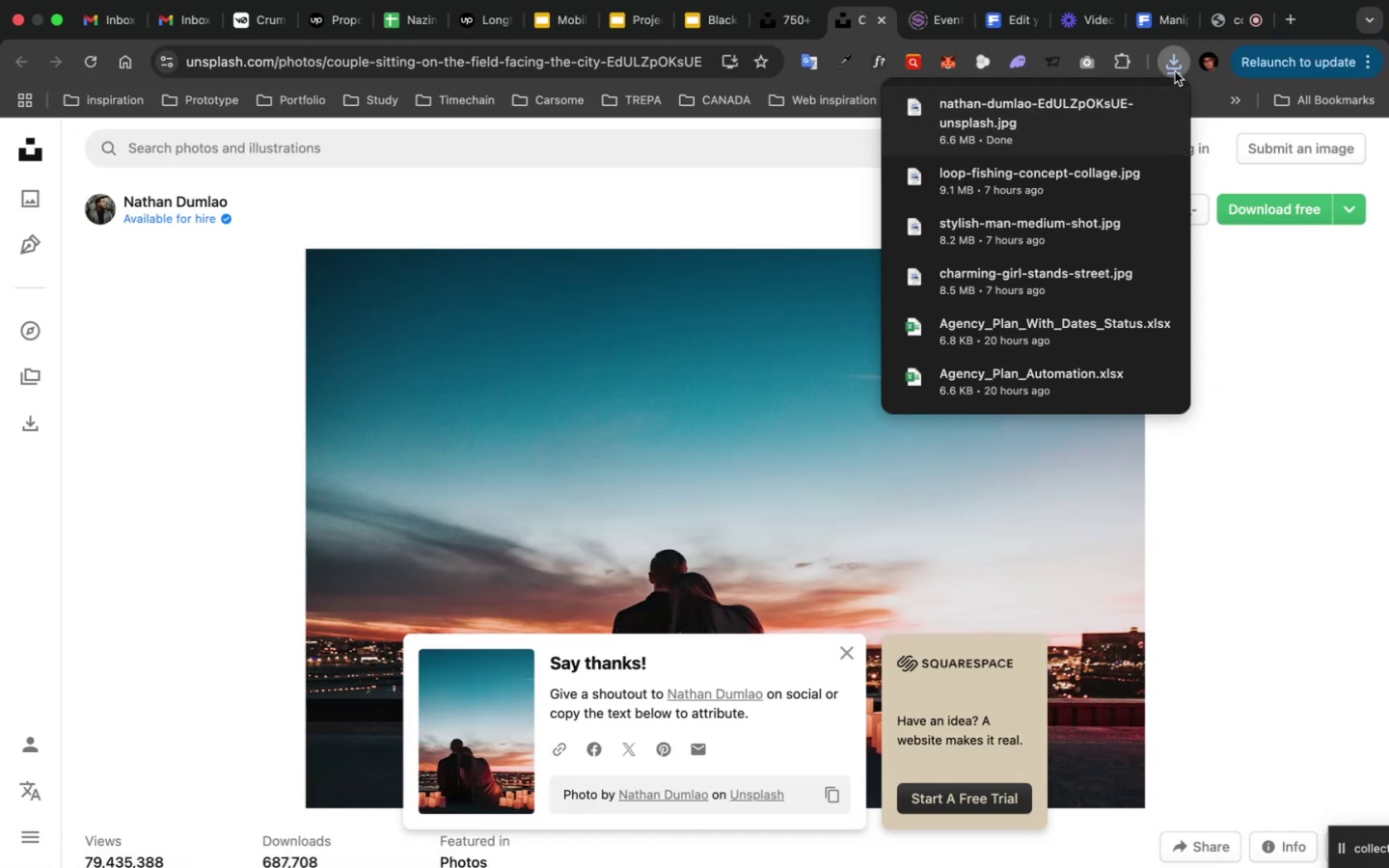 
left_click([1126, 105])
 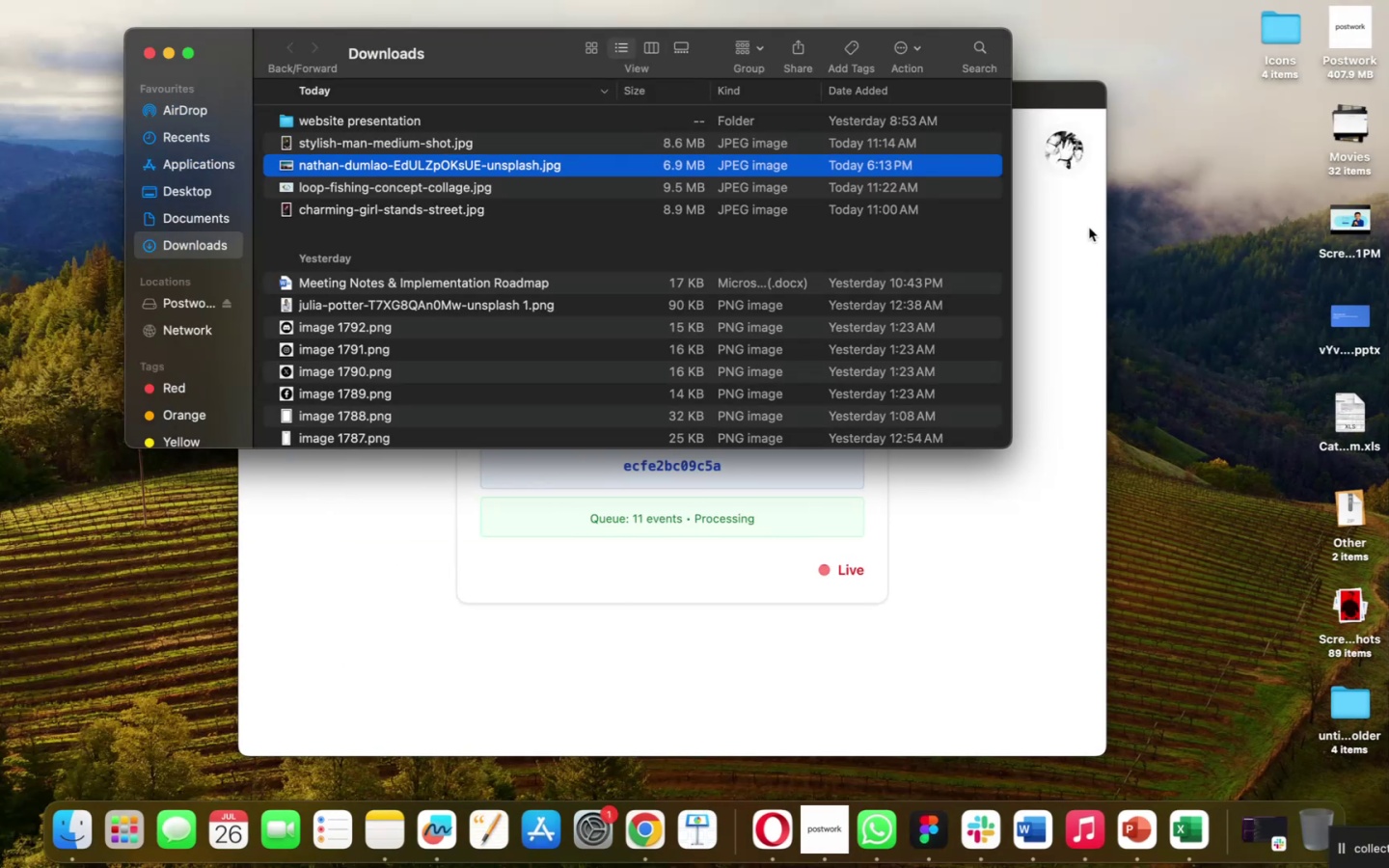 
key(Meta+C)
 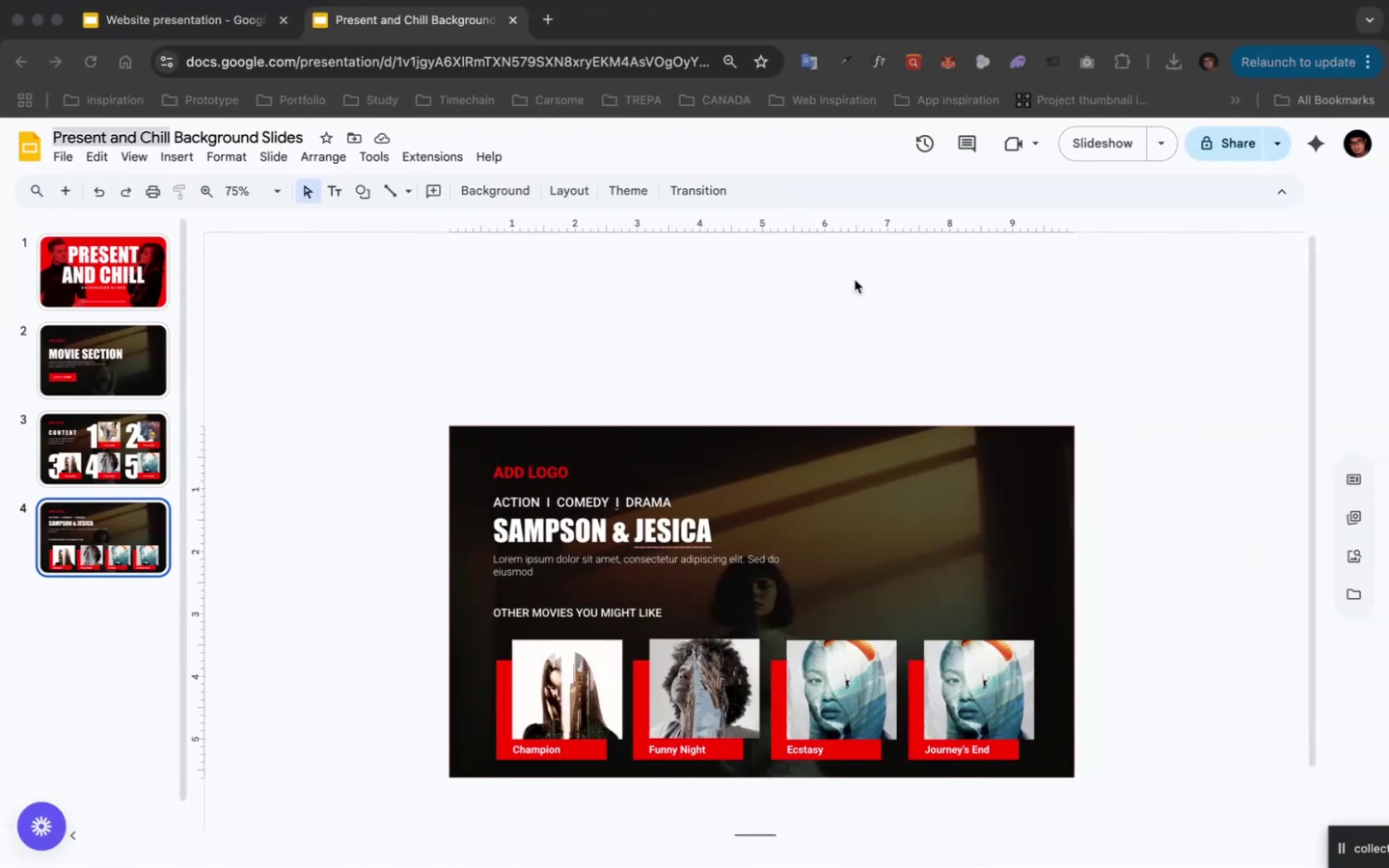 
wait(6.23)
 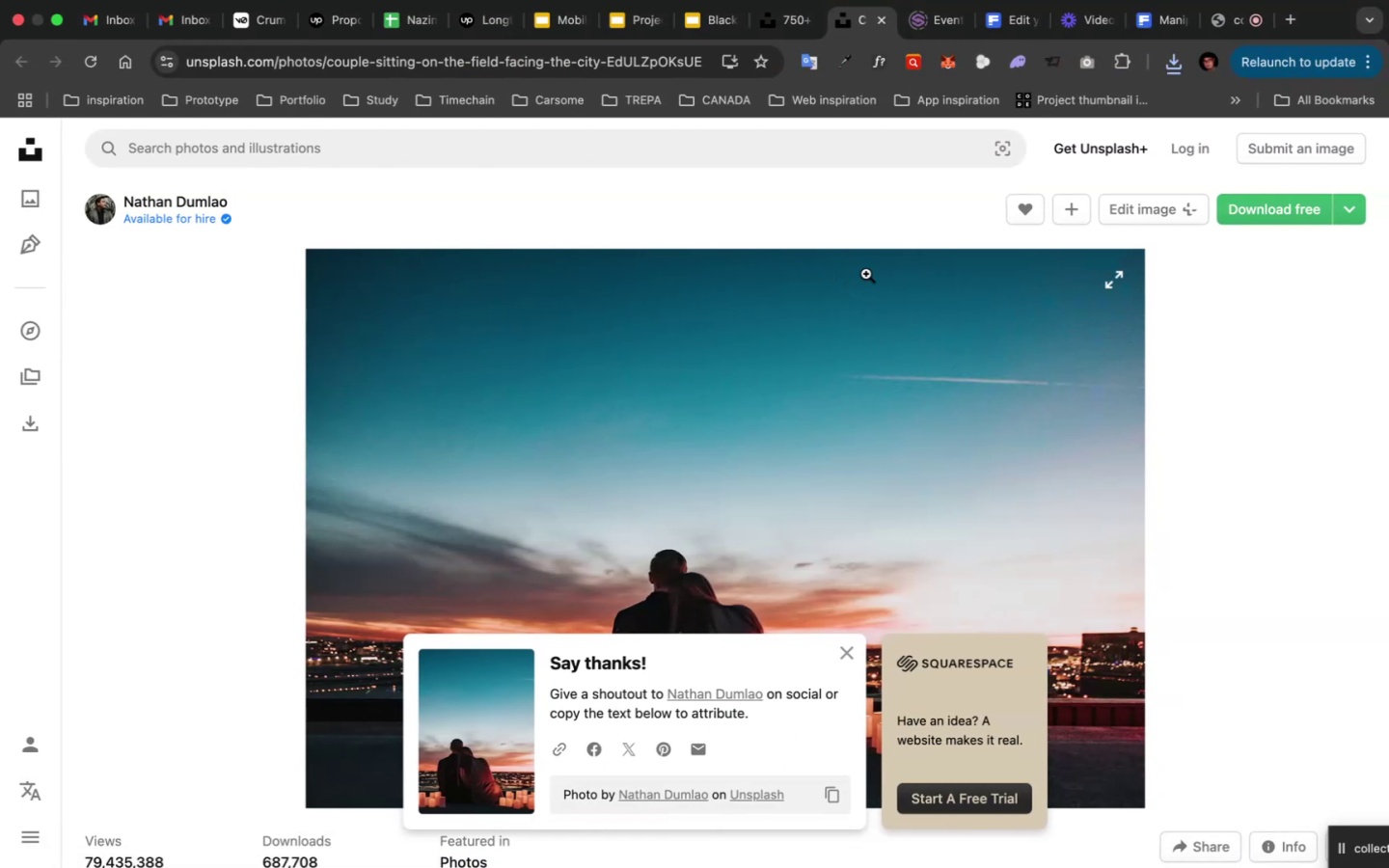 
left_click([119, 434])
 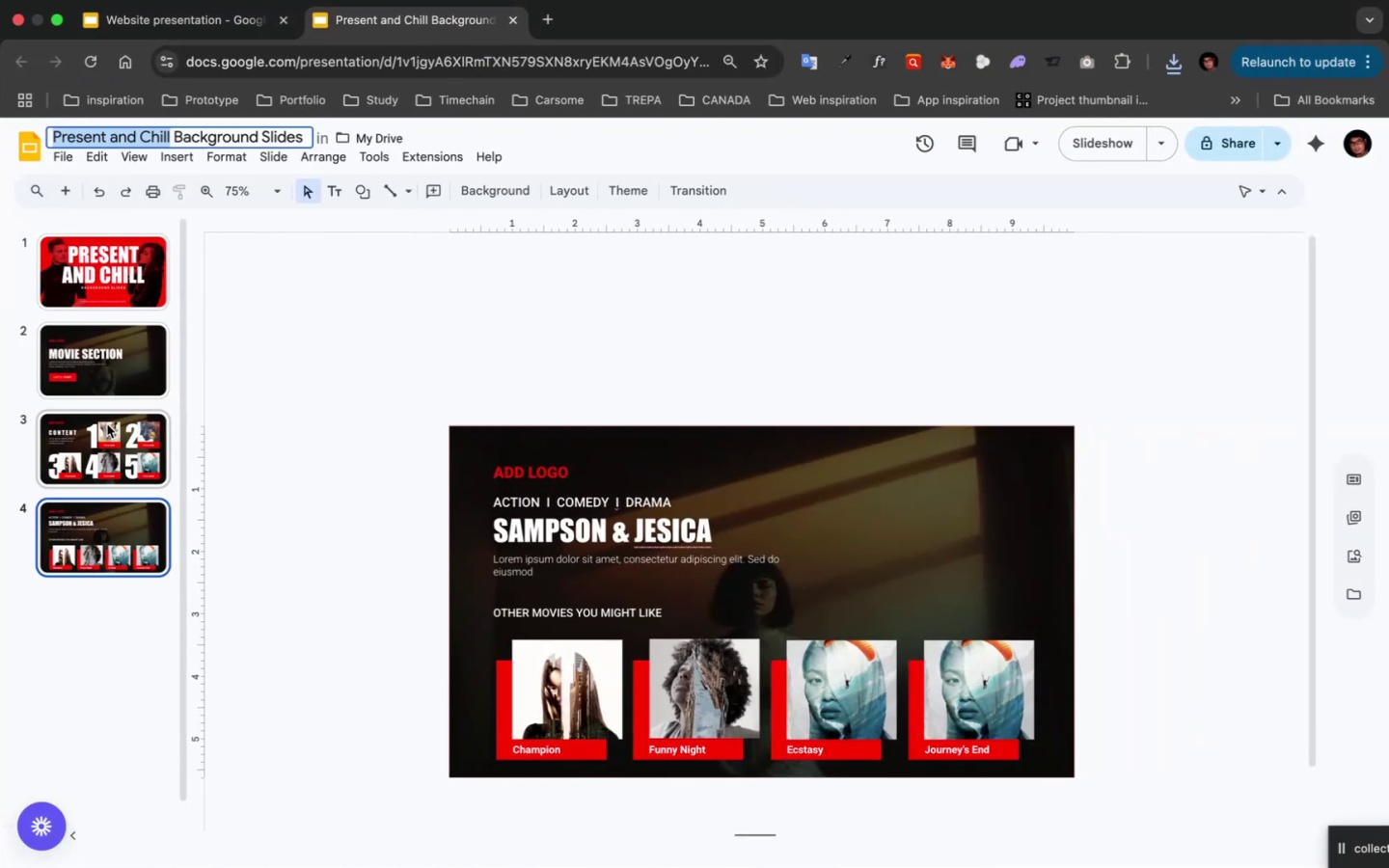 
left_click([107, 424])
 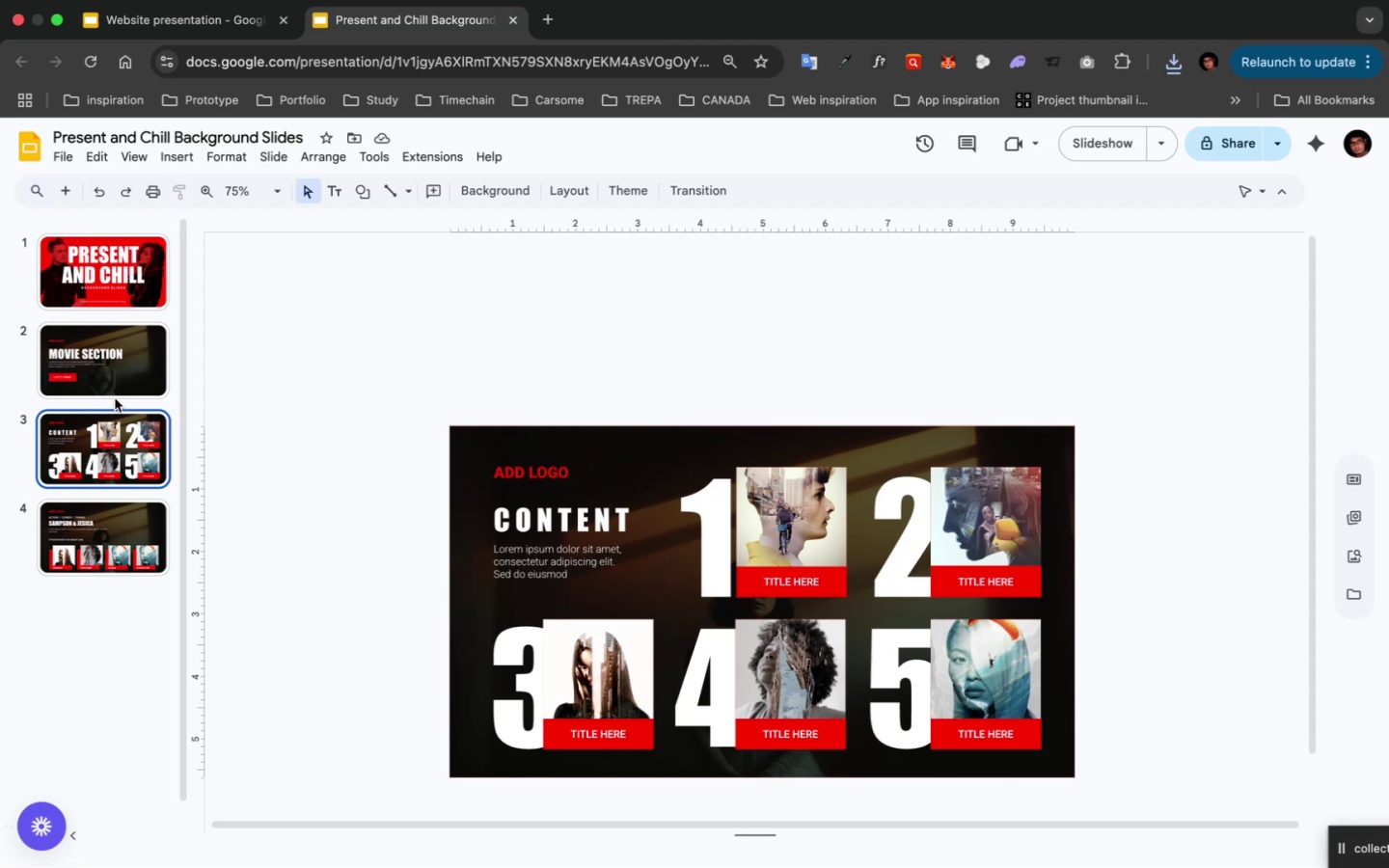 
key(Meta+V)
 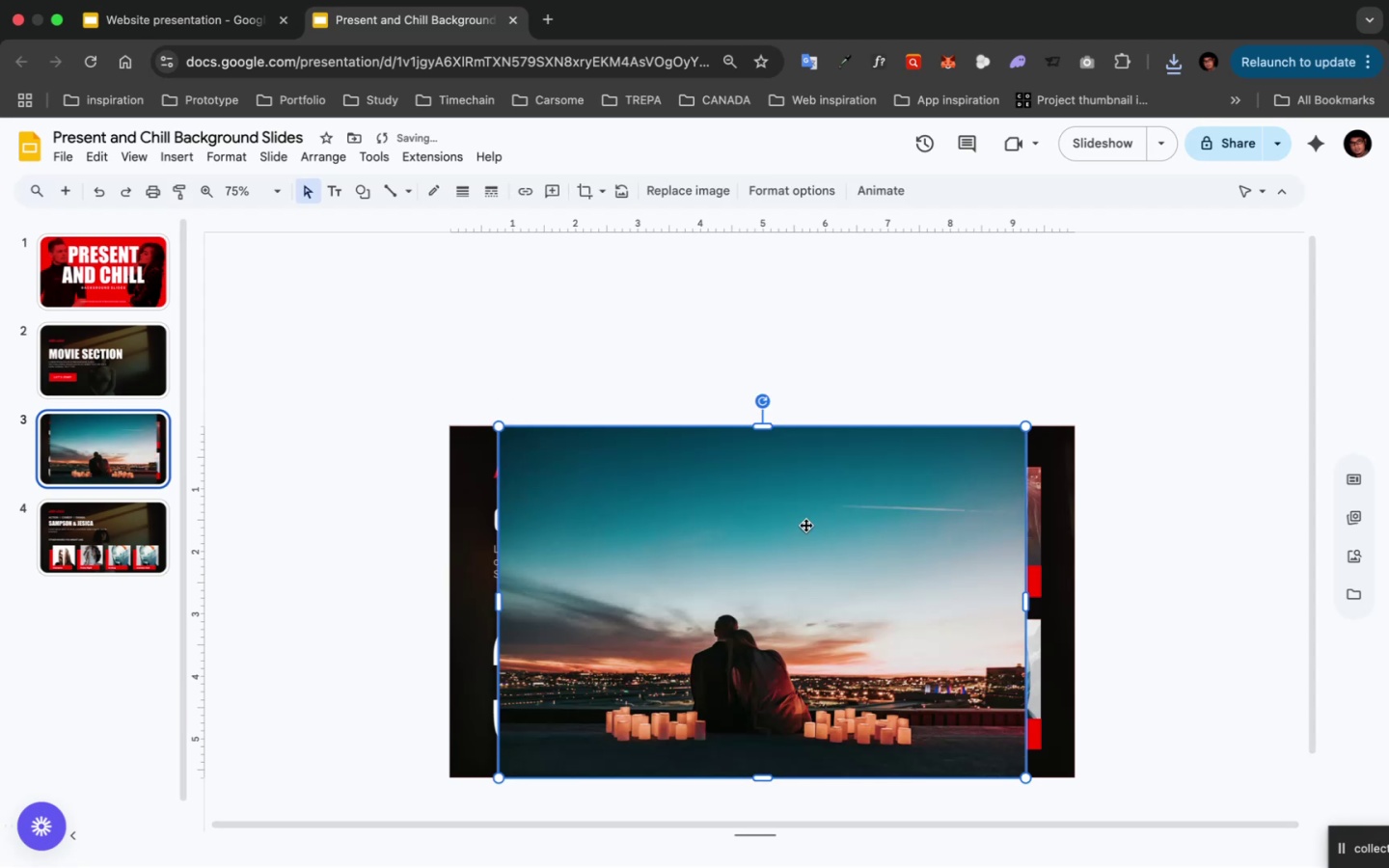 
scroll: coordinate [1013, 652], scroll_direction: down, amount: 8.0
 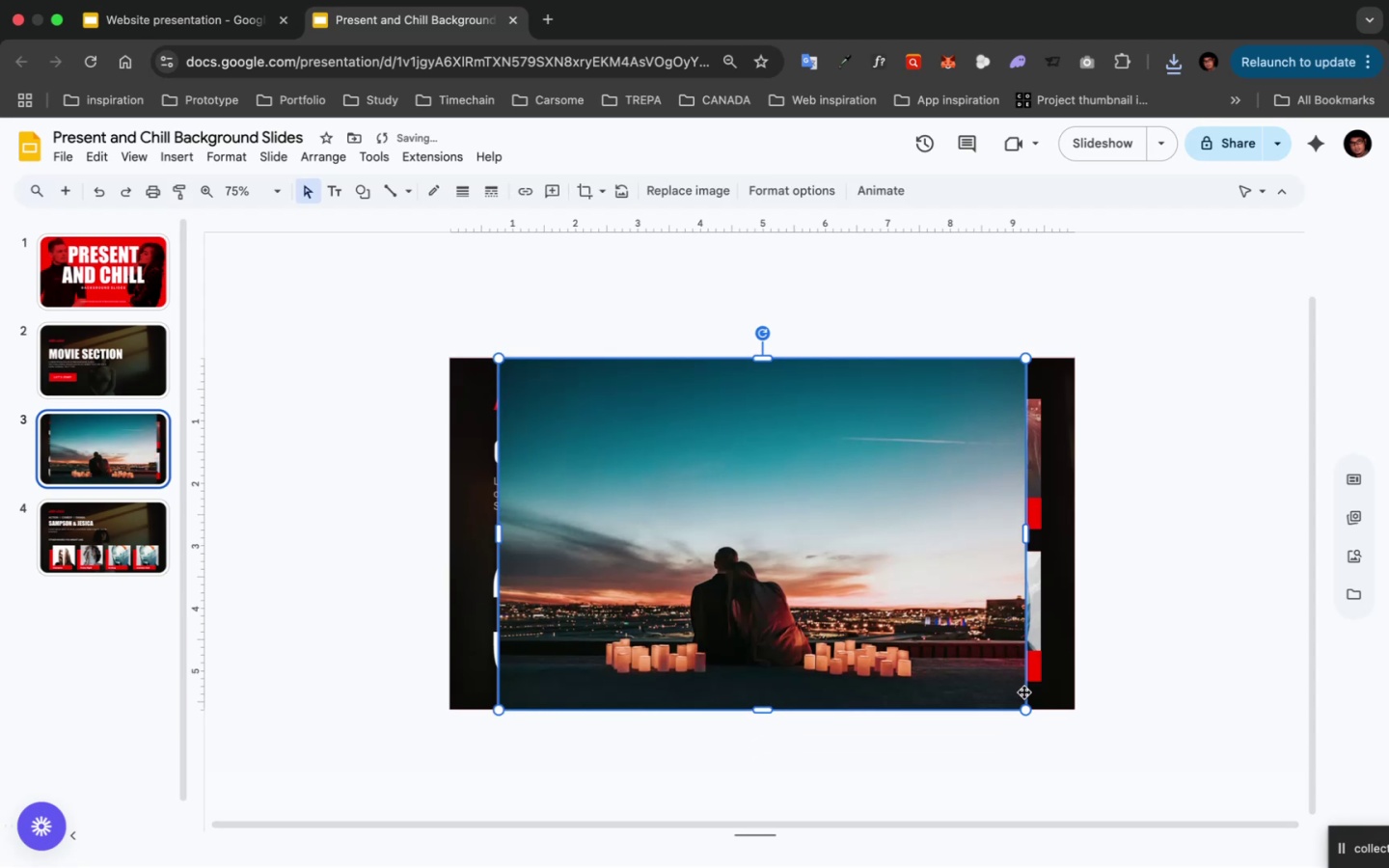 
hold_key(key=ShiftLeft, duration=2.95)
hold_key(key=OptionLeft, duration=2.91)
left_click_drag(start_coordinate=[1026, 711], to_coordinate=[1071, 729])
 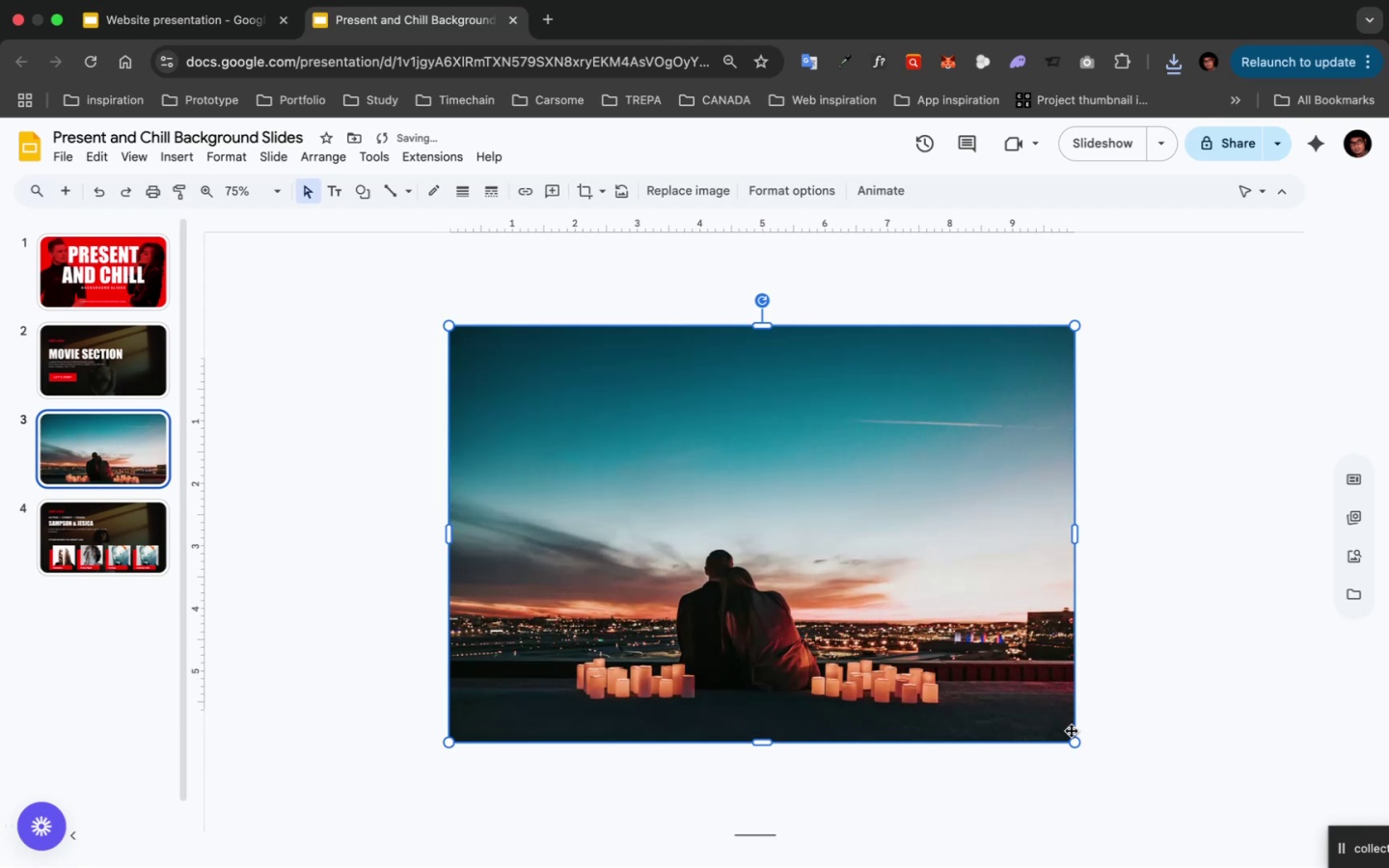 
key(Meta+ArrowDown)
 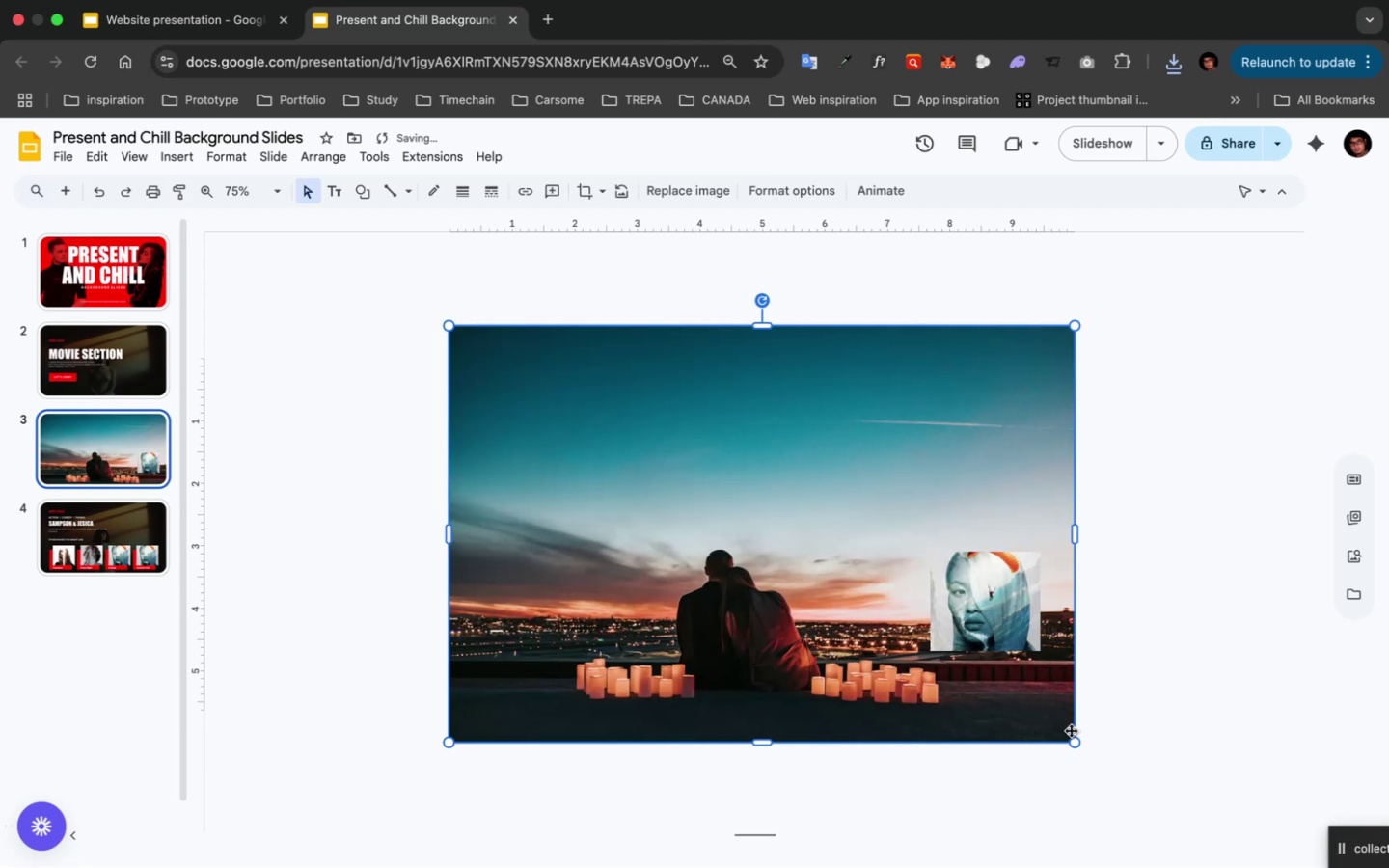 
key(Meta+ArrowDown)
 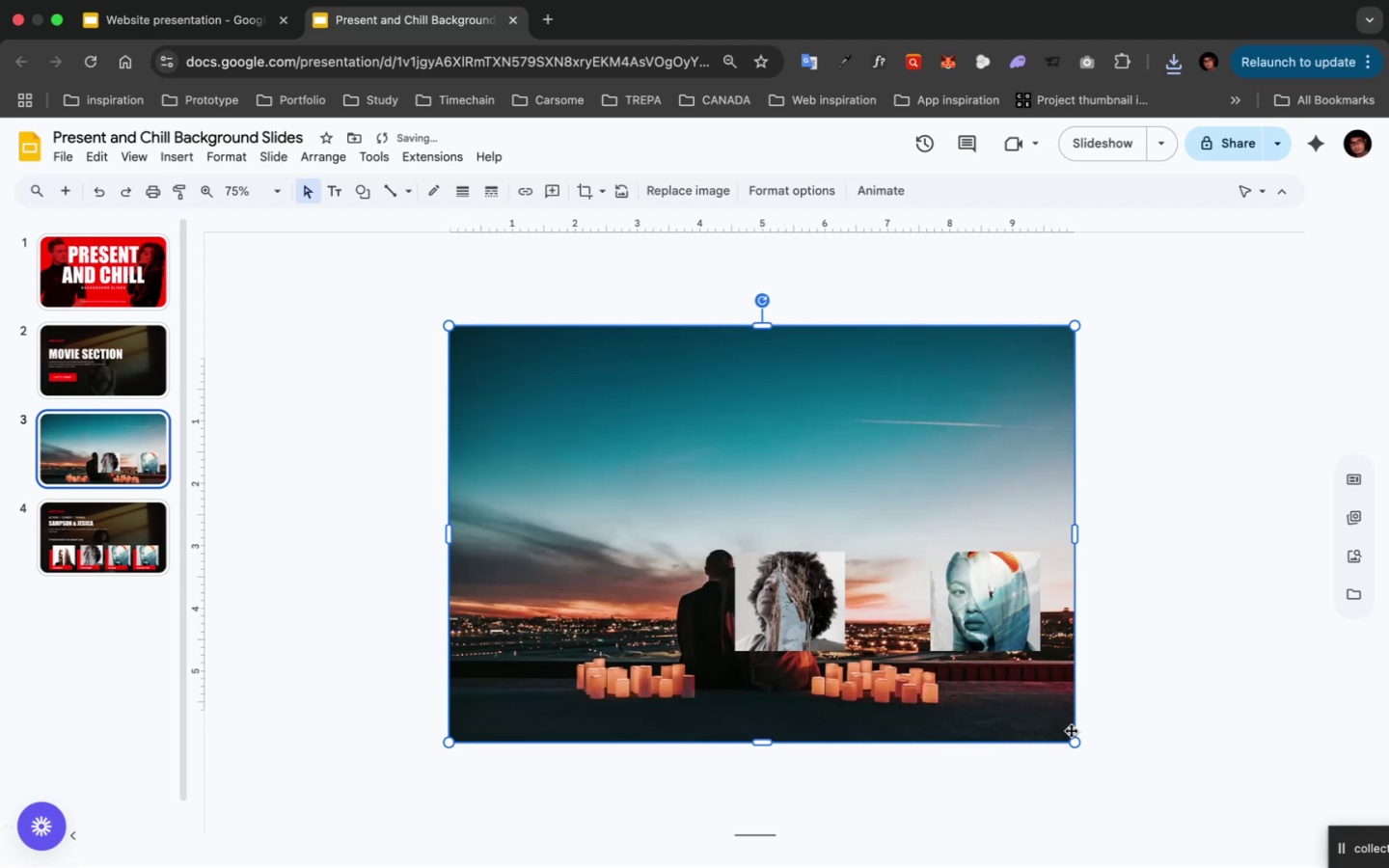 
key(Meta+ArrowDown)
 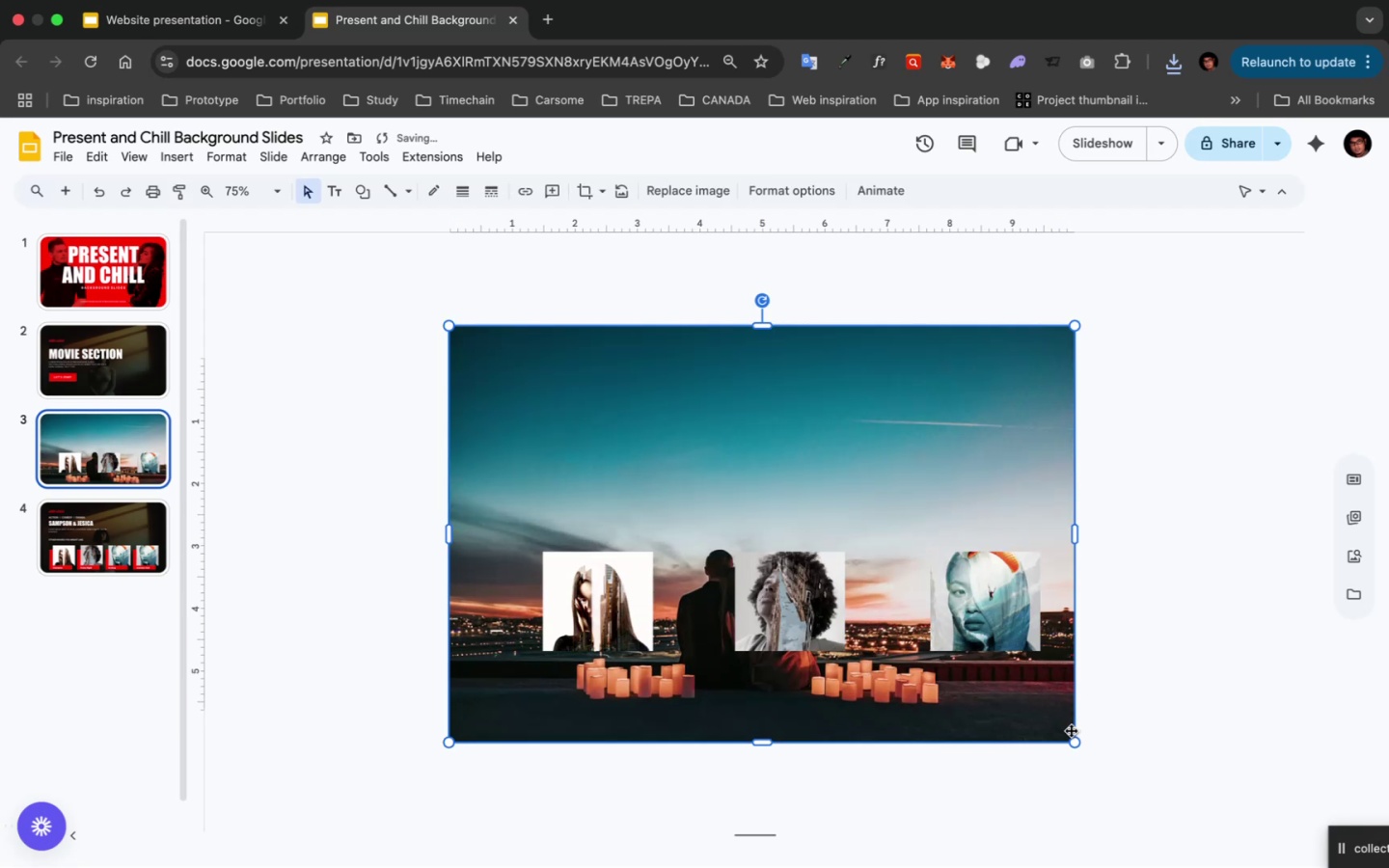 
key(Meta+ArrowDown)
 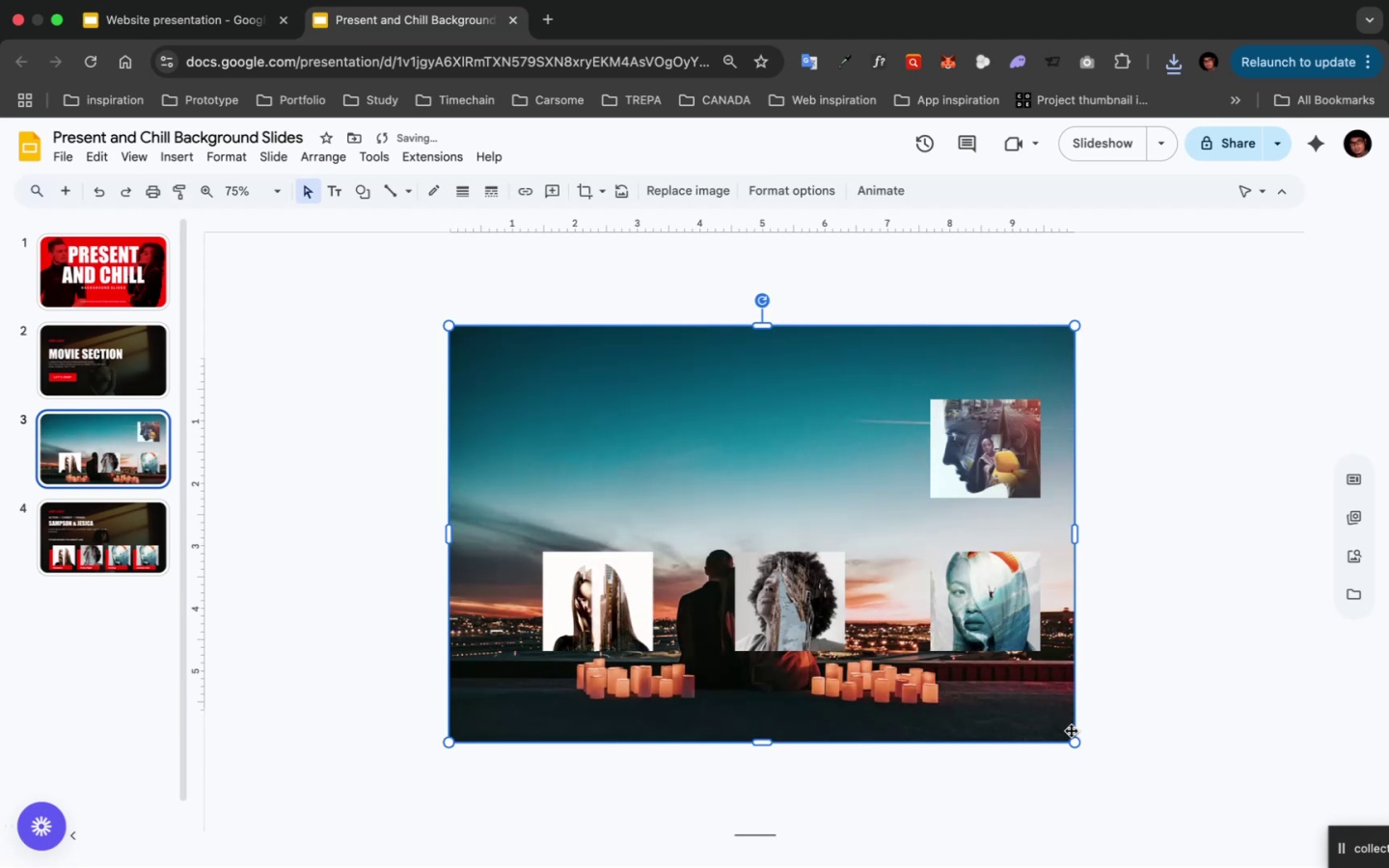 
key(Meta+ArrowDown)
 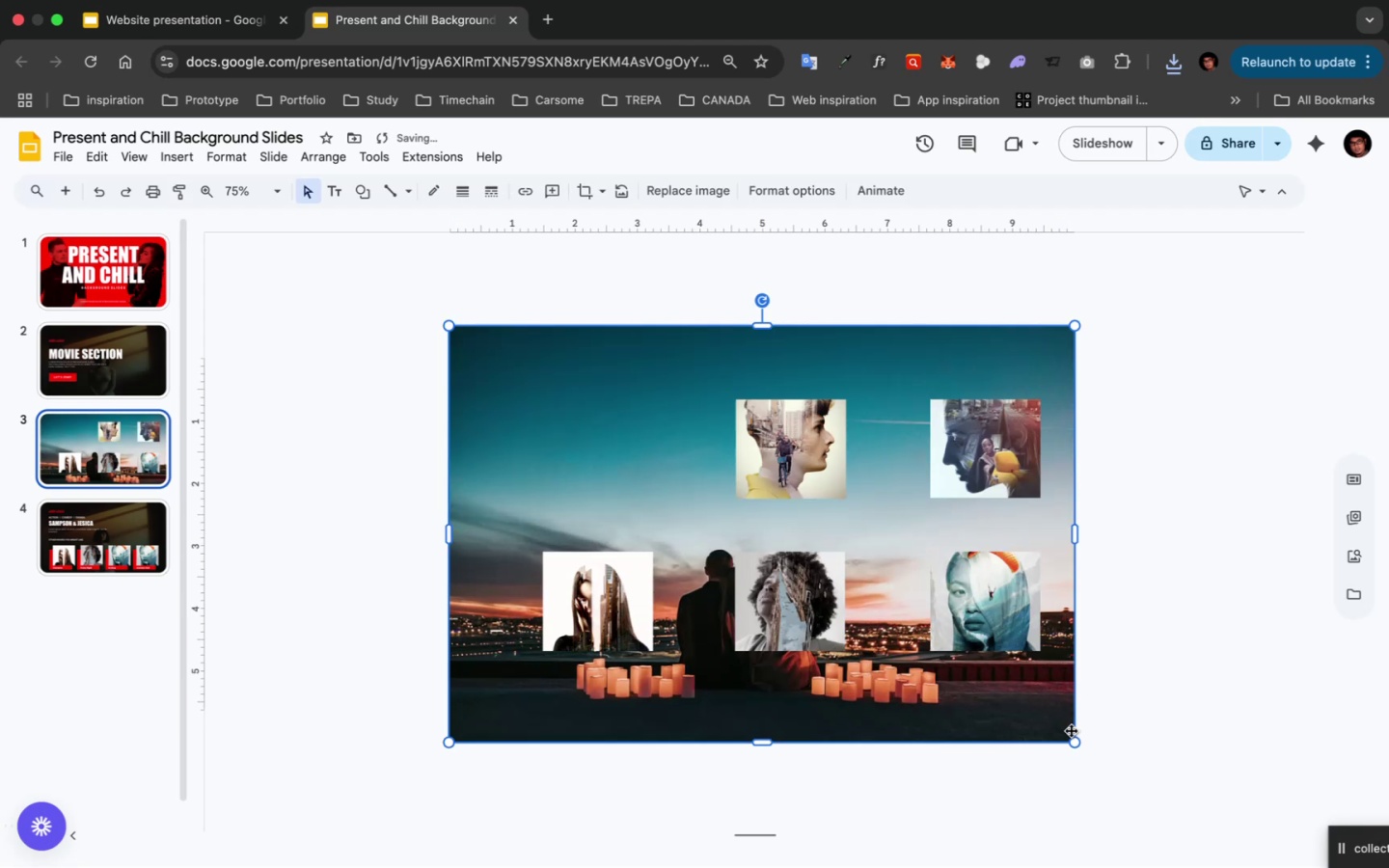 
key(Meta+ArrowDown)
 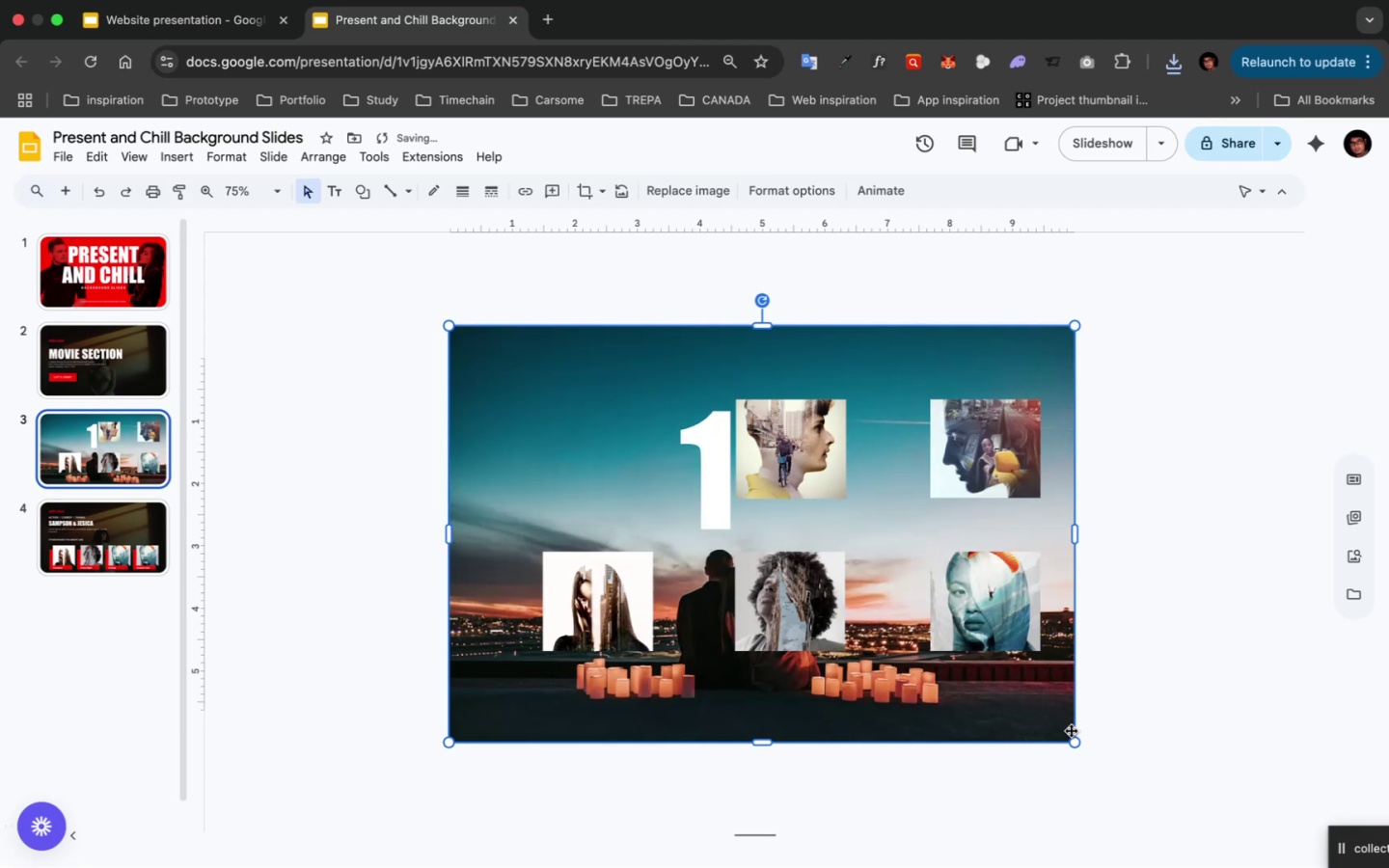 
key(Meta+ArrowDown)
 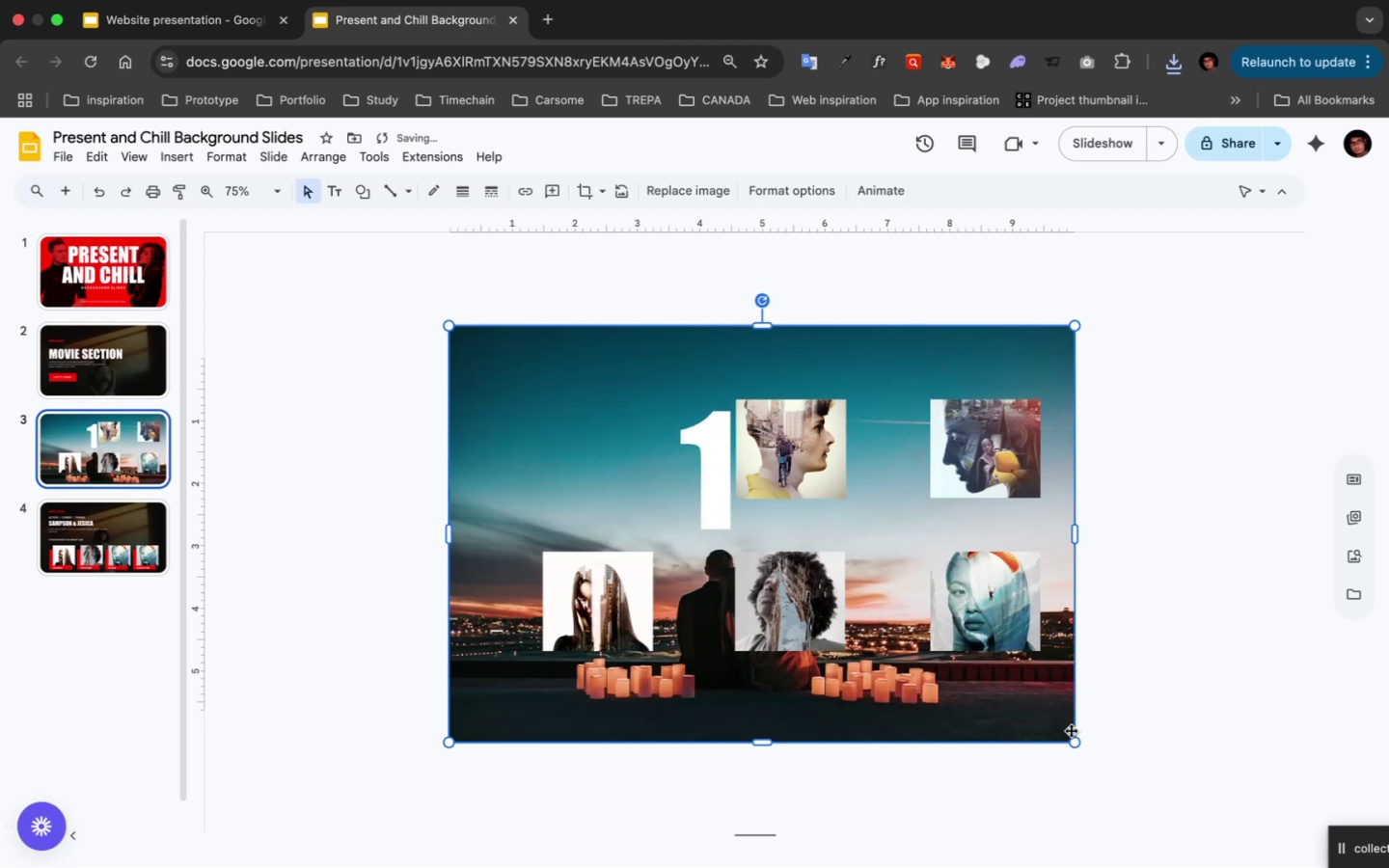 
key(Meta+ArrowDown)
 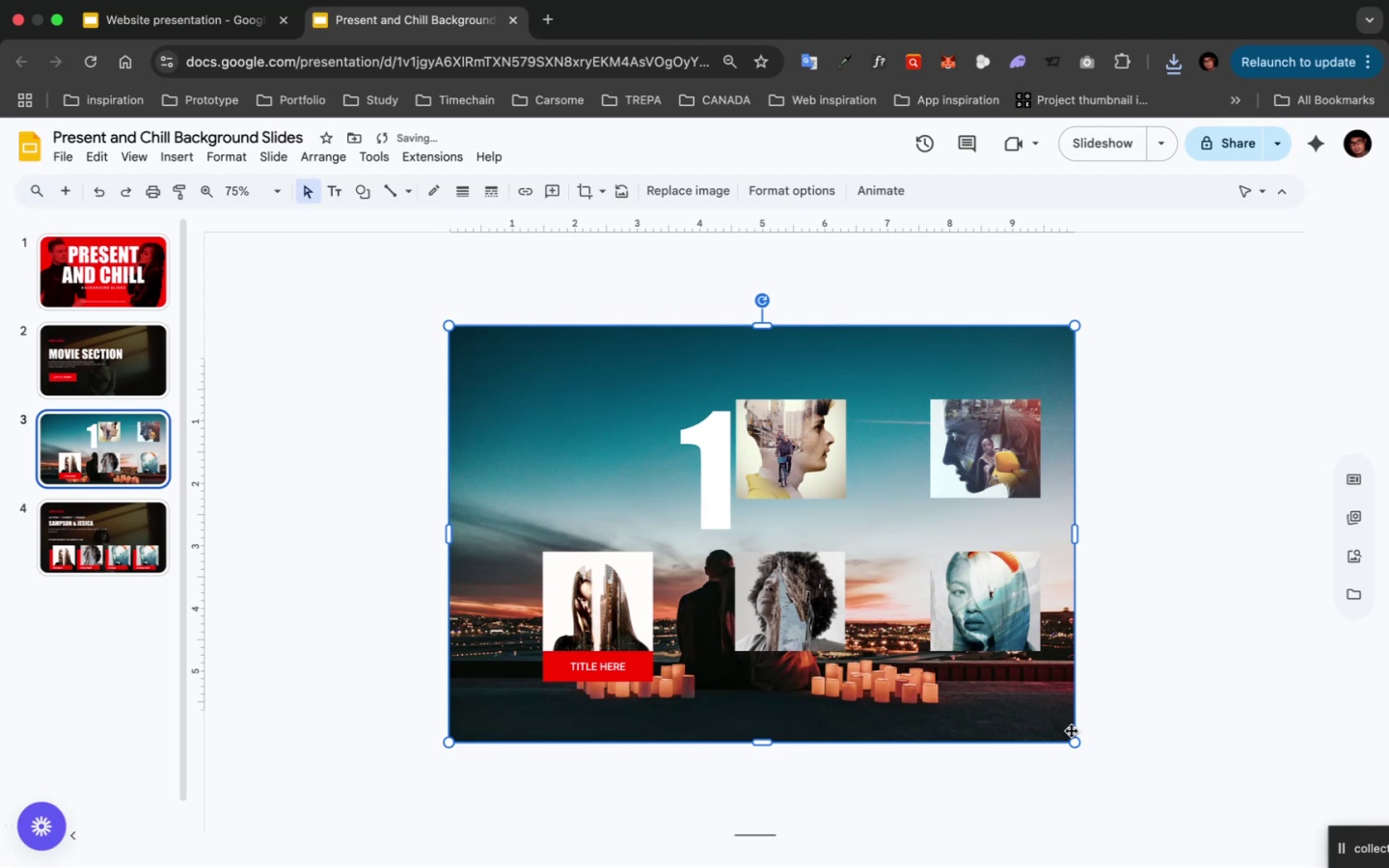 
key(Meta+ArrowDown)
 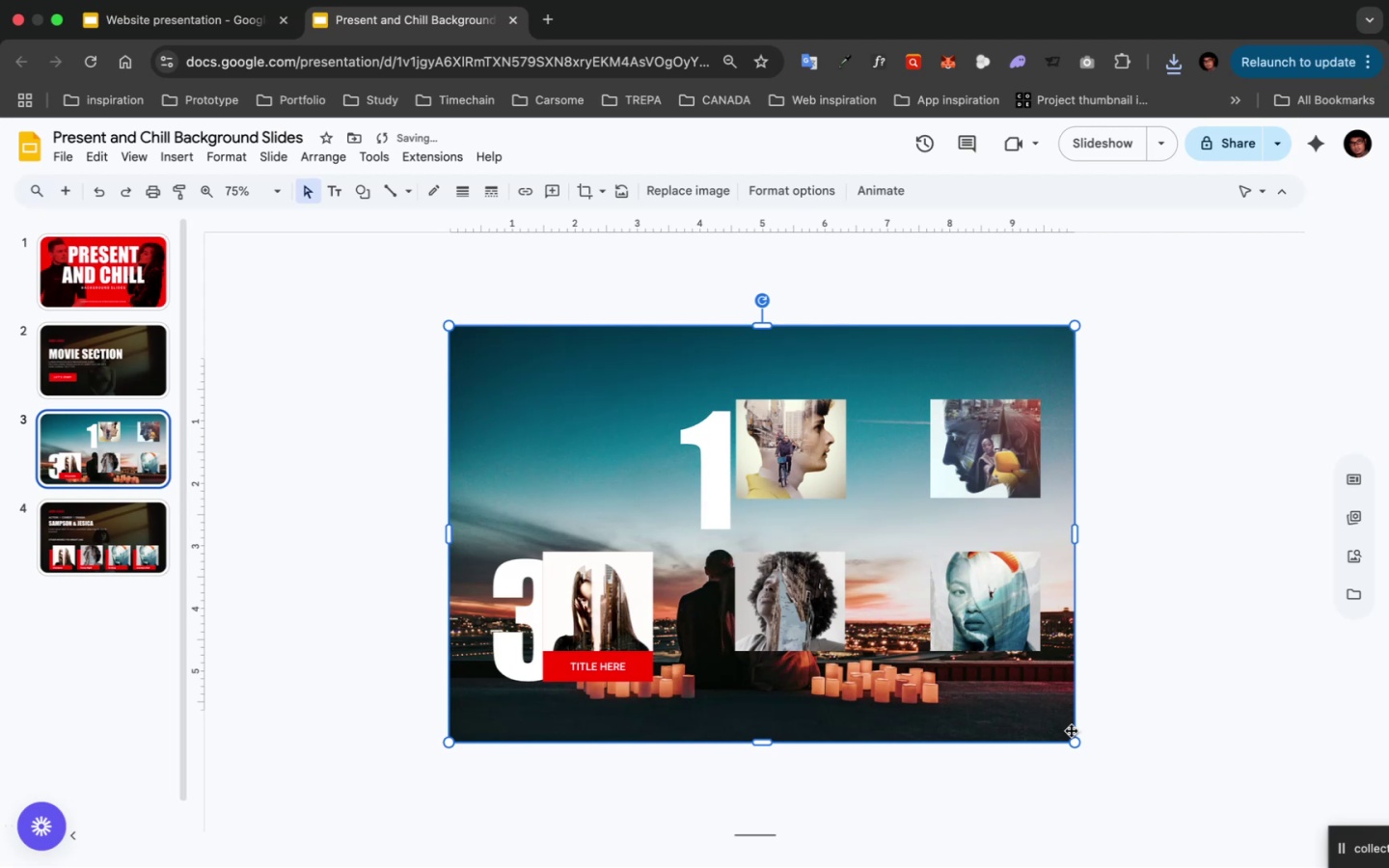 
key(Meta+ArrowDown)
 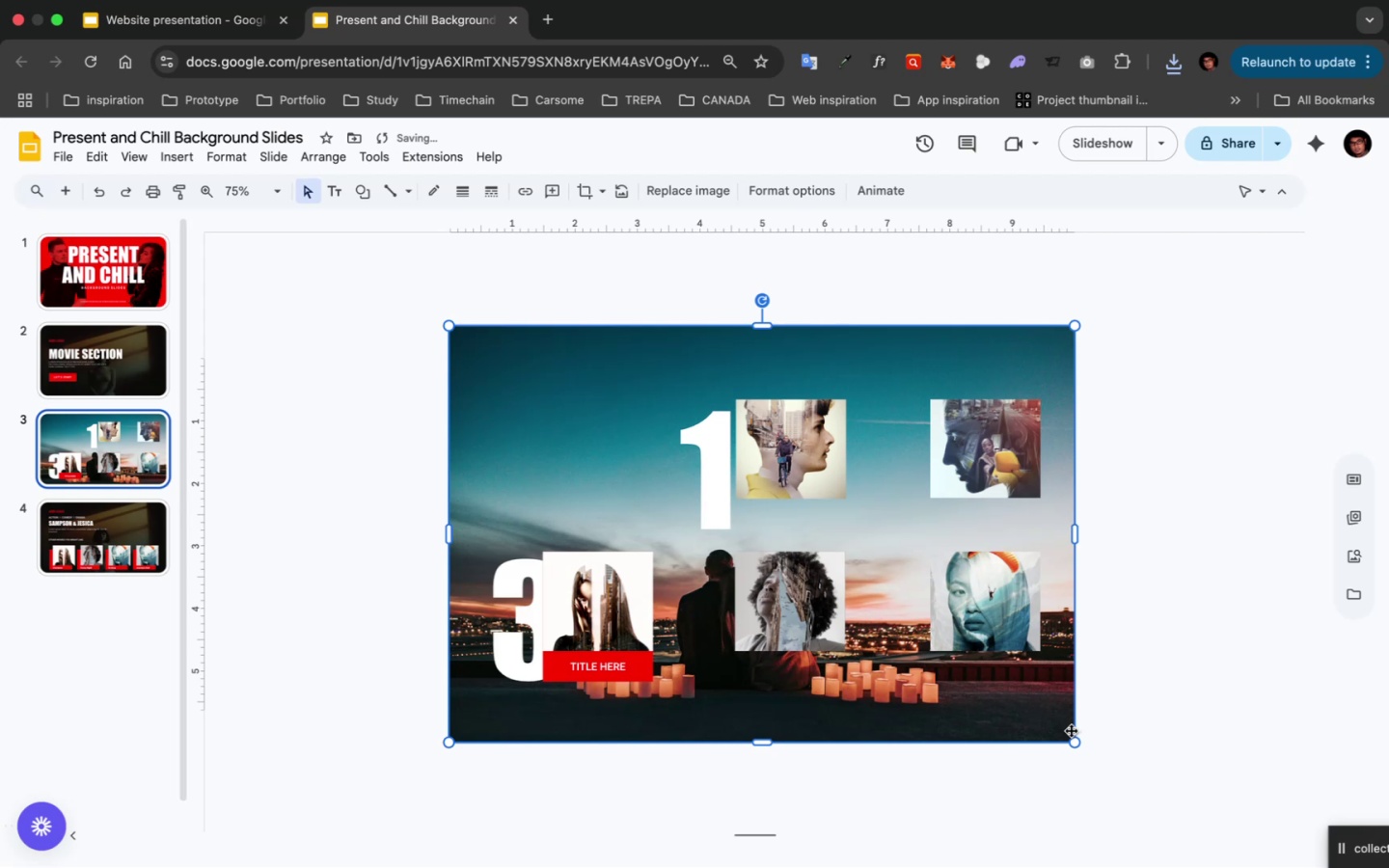 
key(Meta+ArrowDown)
 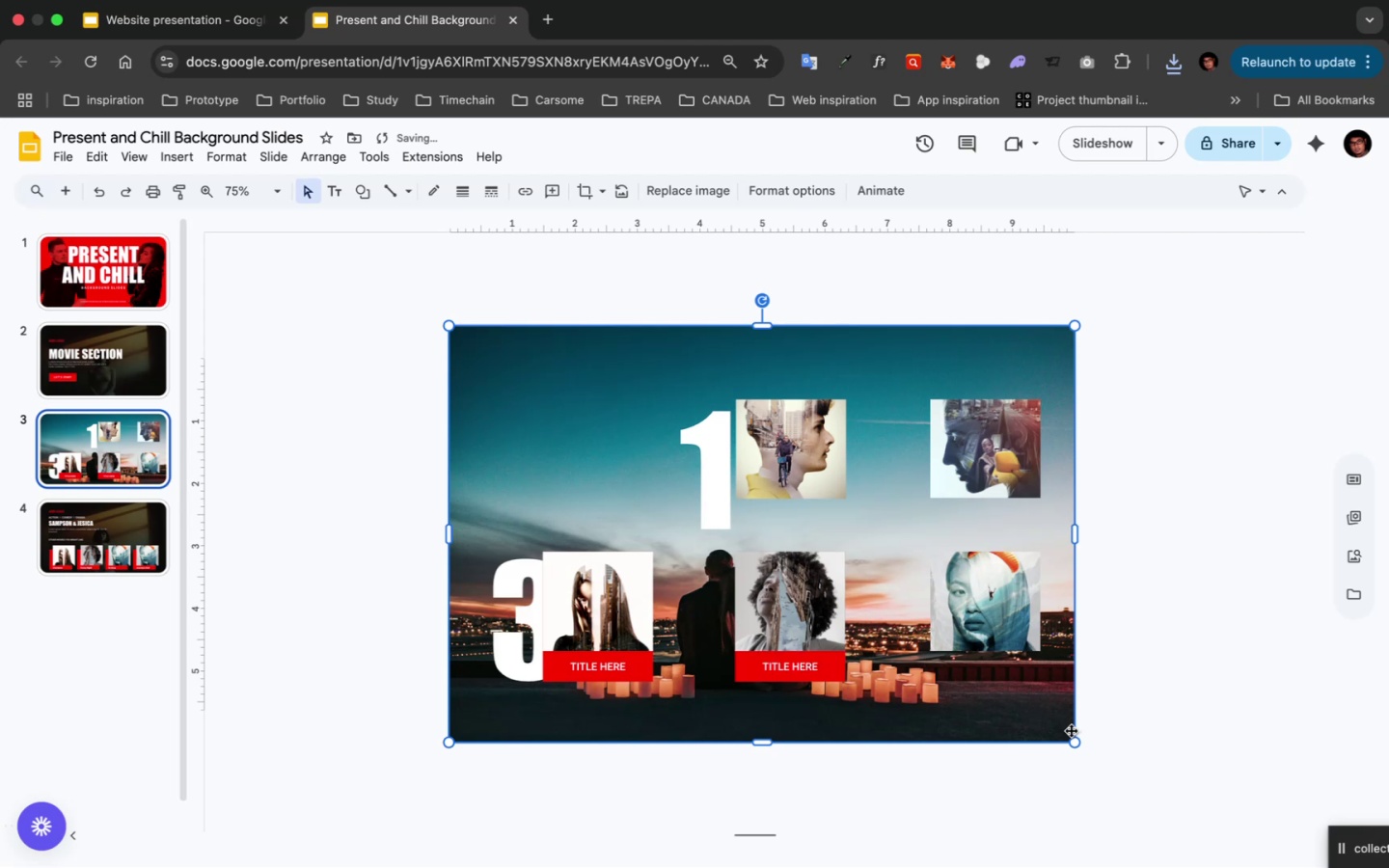 
key(Meta+ArrowDown)
 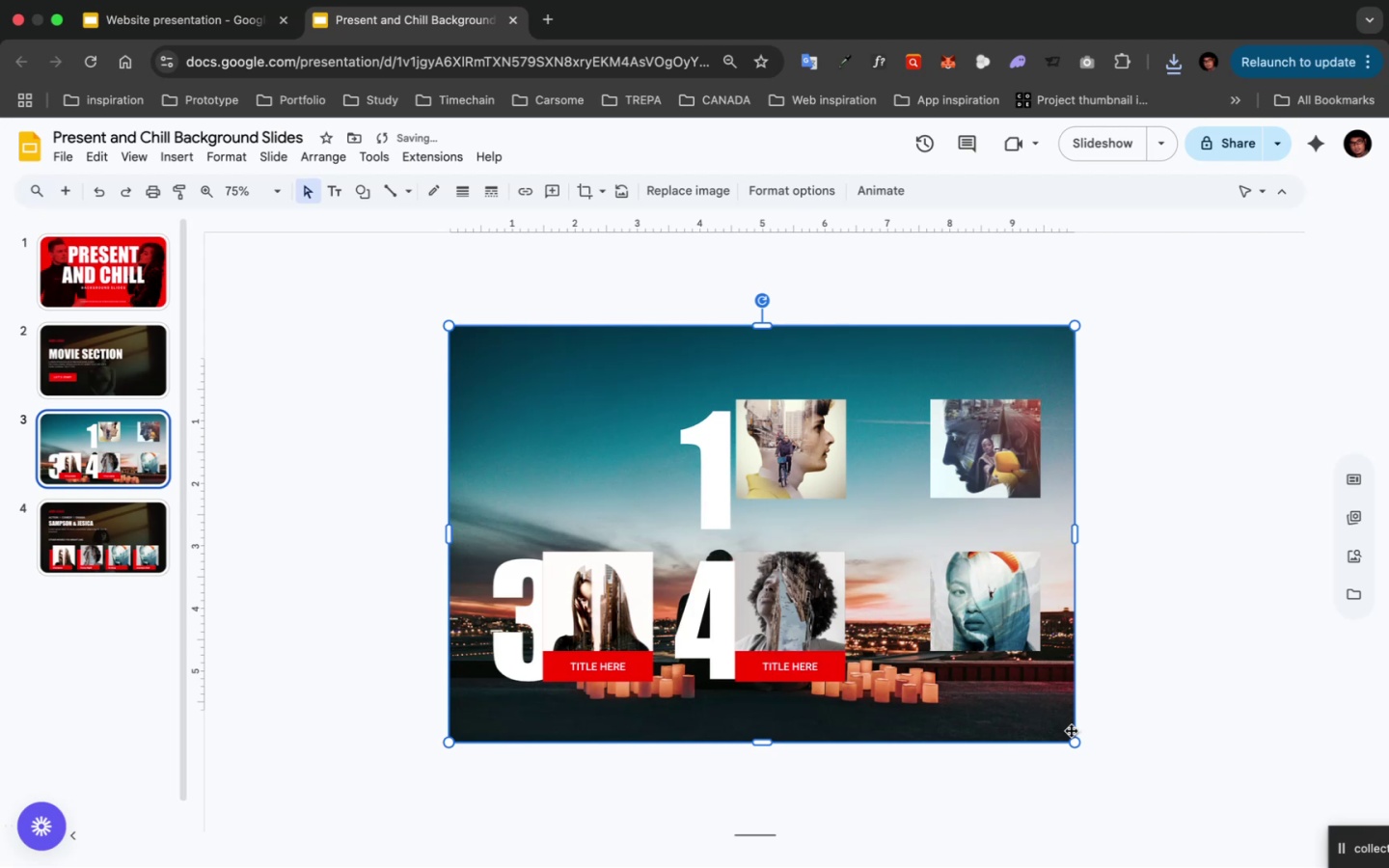 
key(Meta+ArrowDown)
 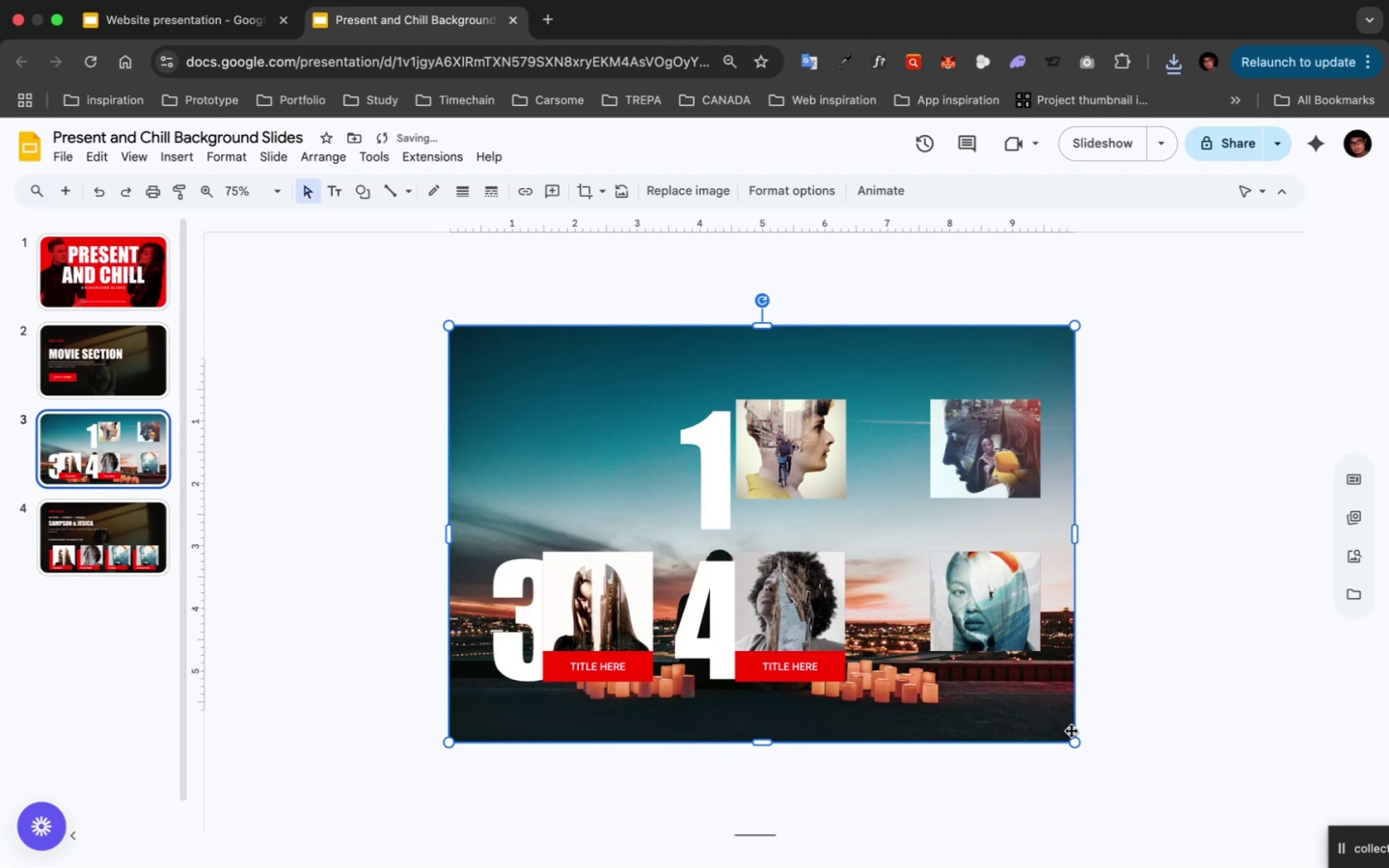 
key(Meta+ArrowDown)
 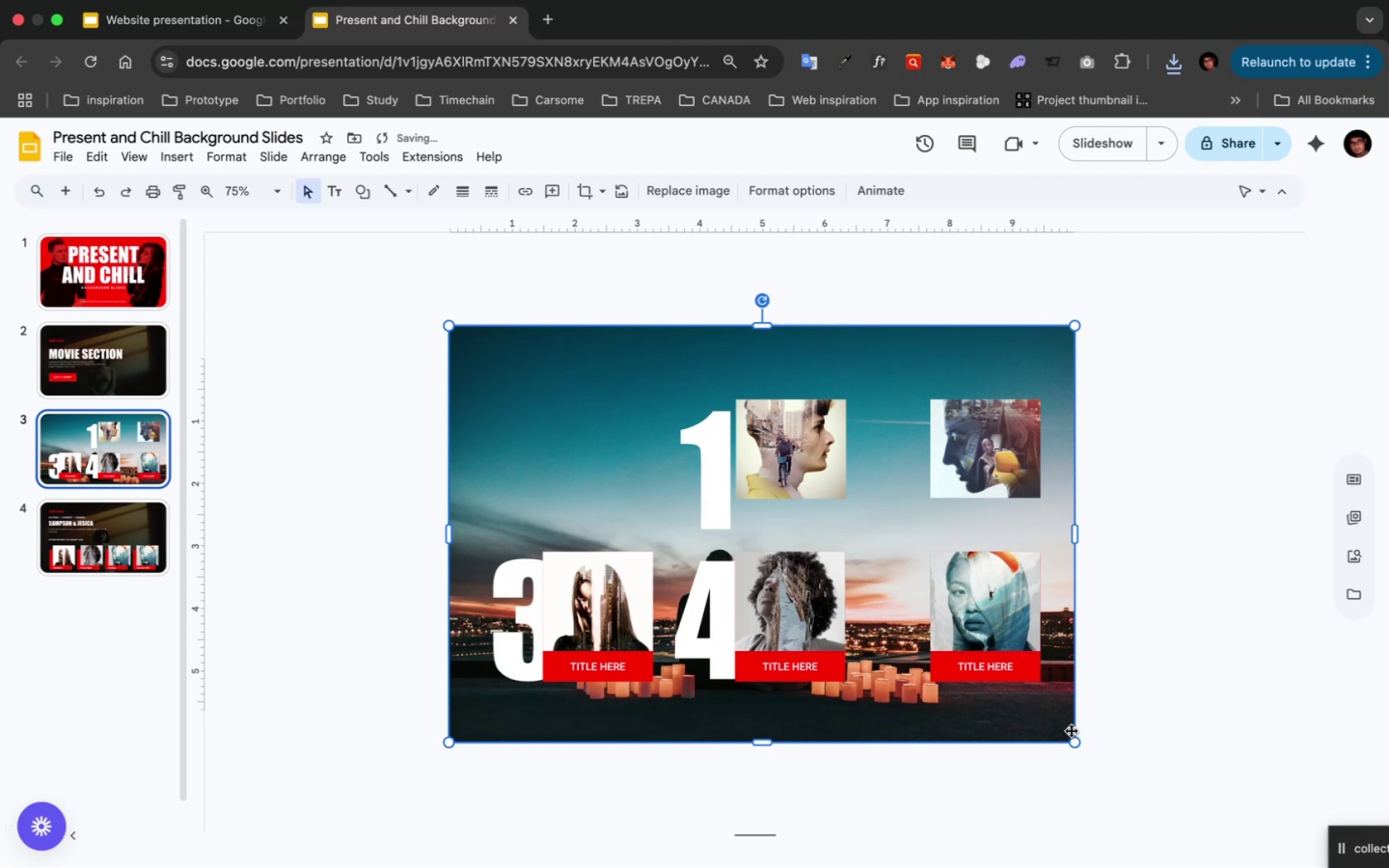 
key(Meta+ArrowDown)
 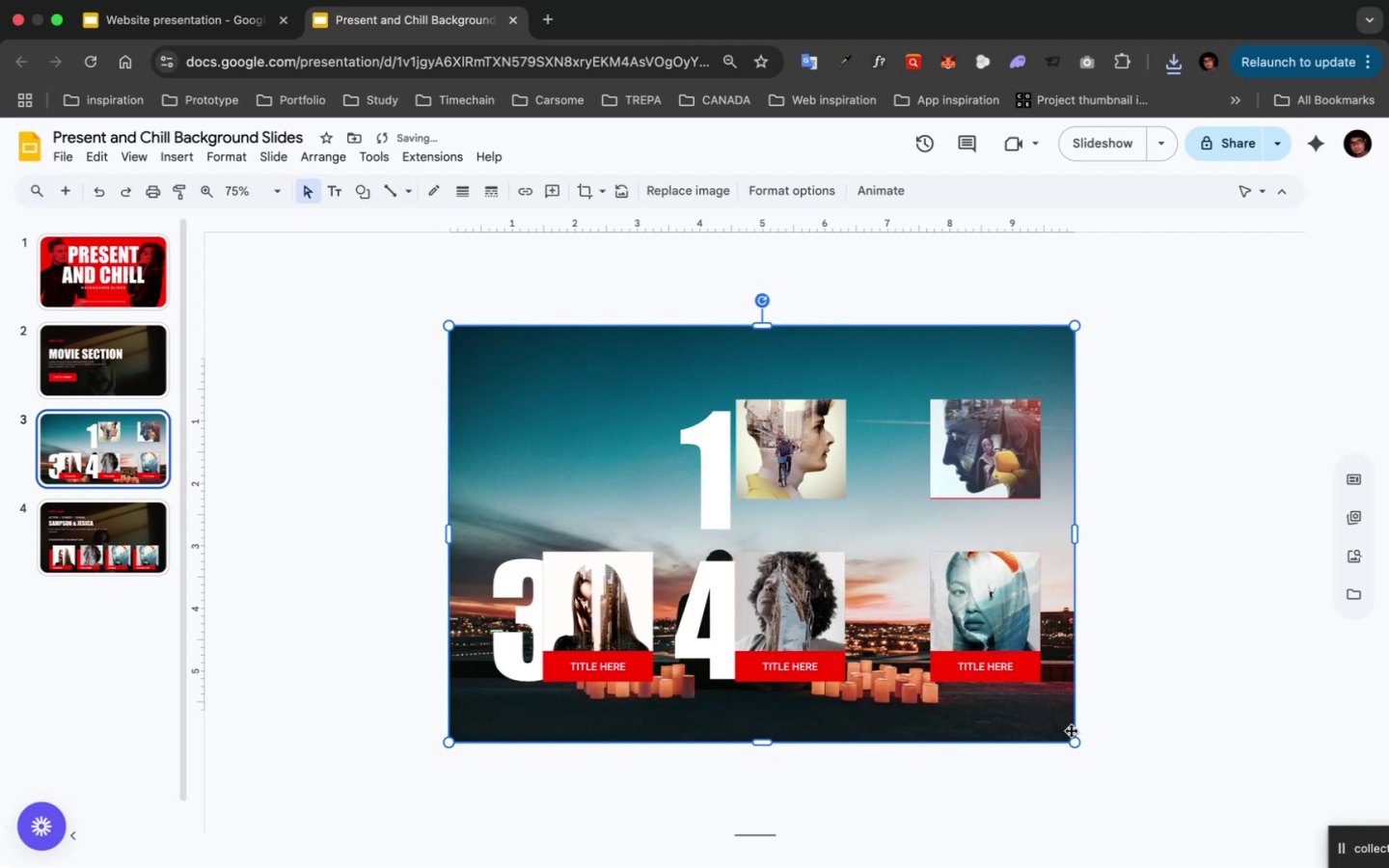 
key(Meta+ArrowDown)
 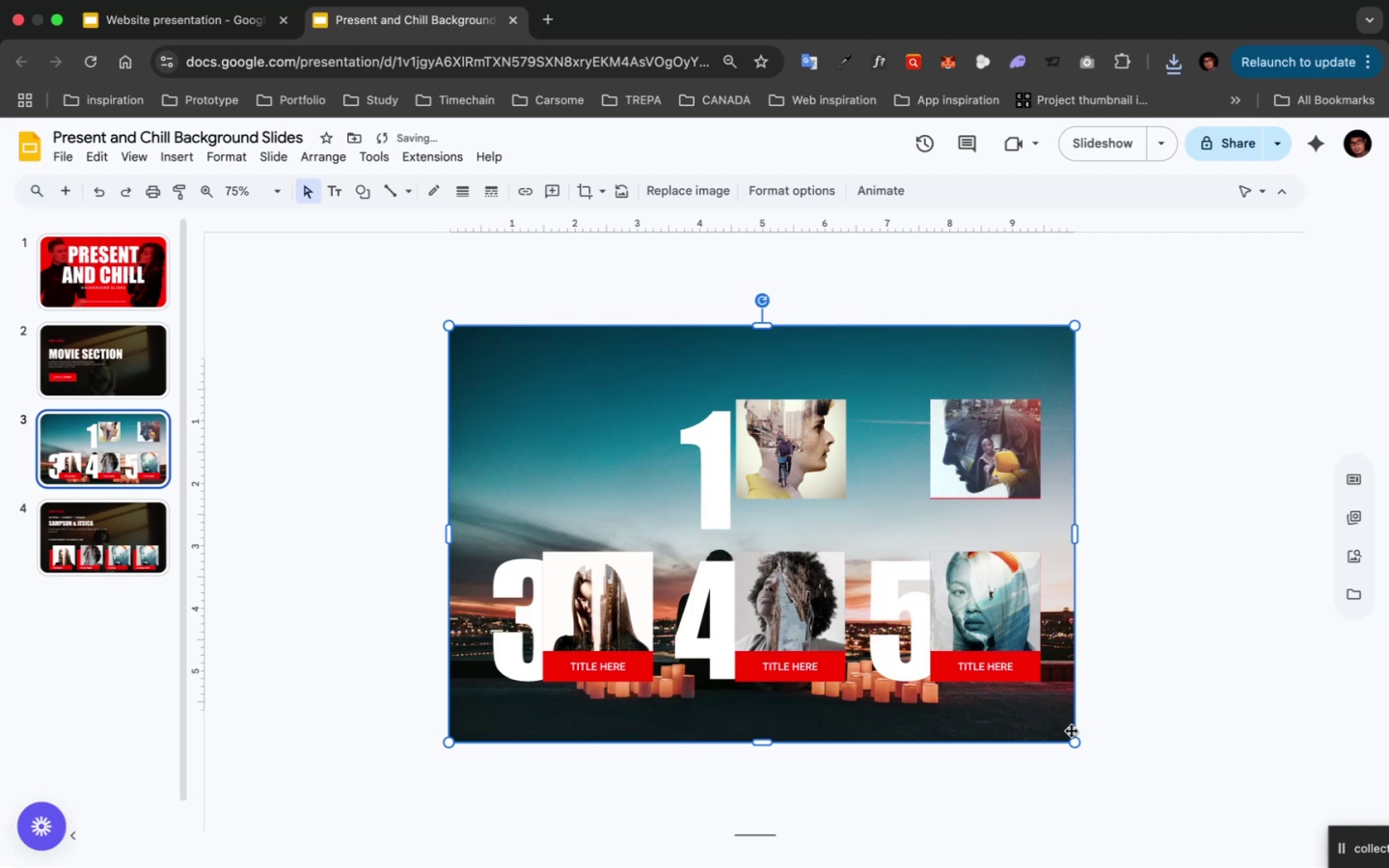 
key(Meta+ArrowDown)
 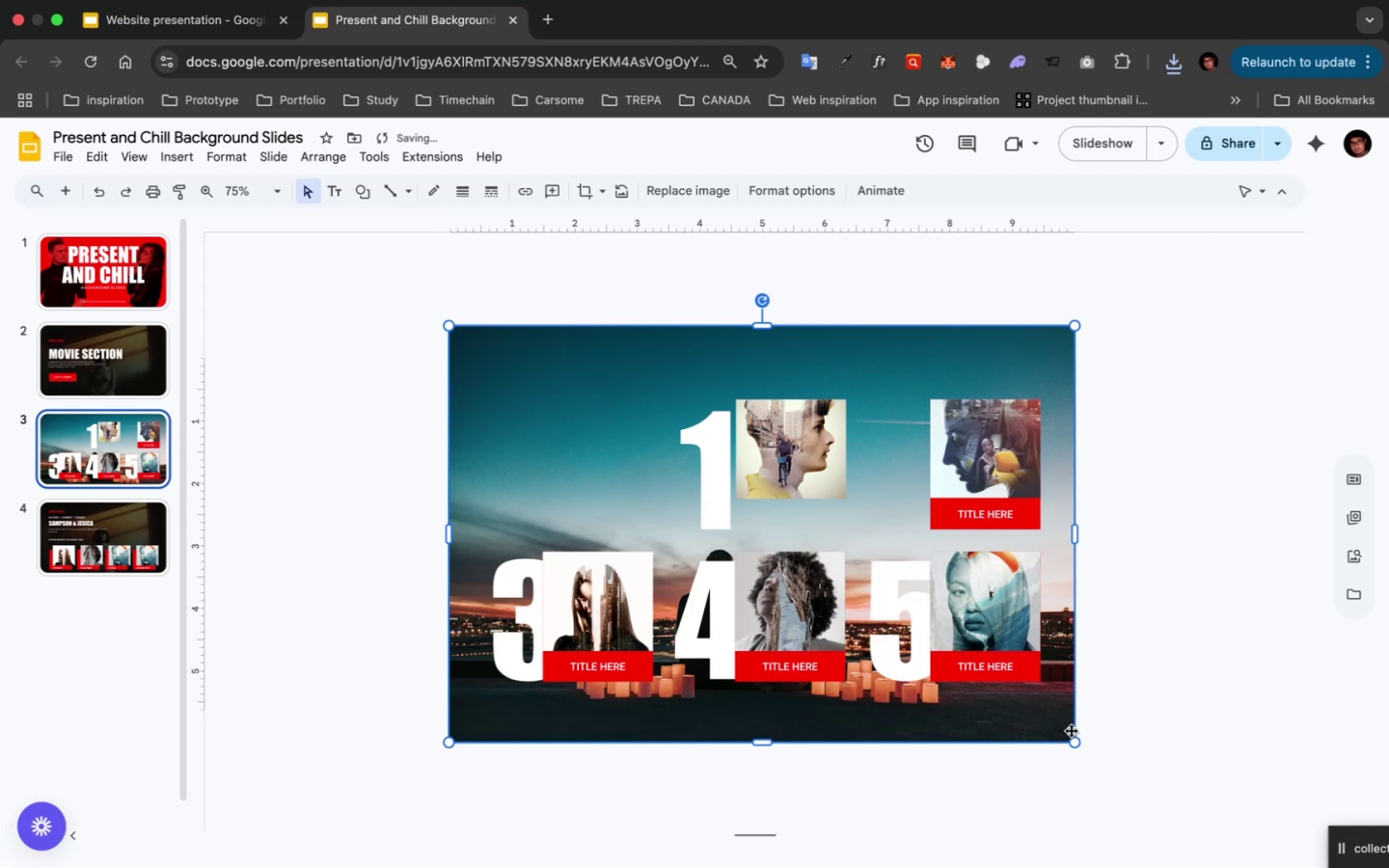 
key(Meta+ArrowDown)
 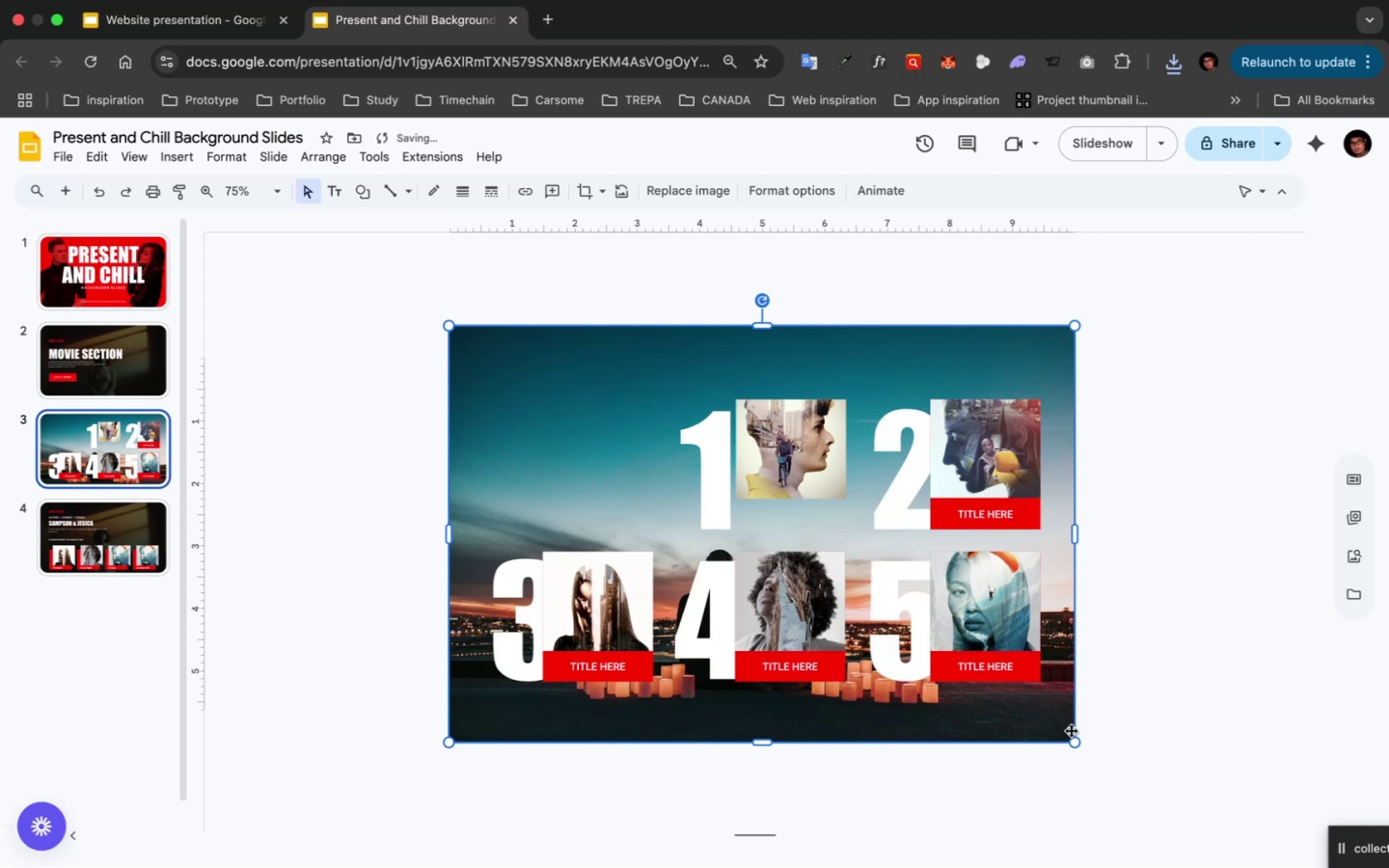 
key(Meta+ArrowDown)
 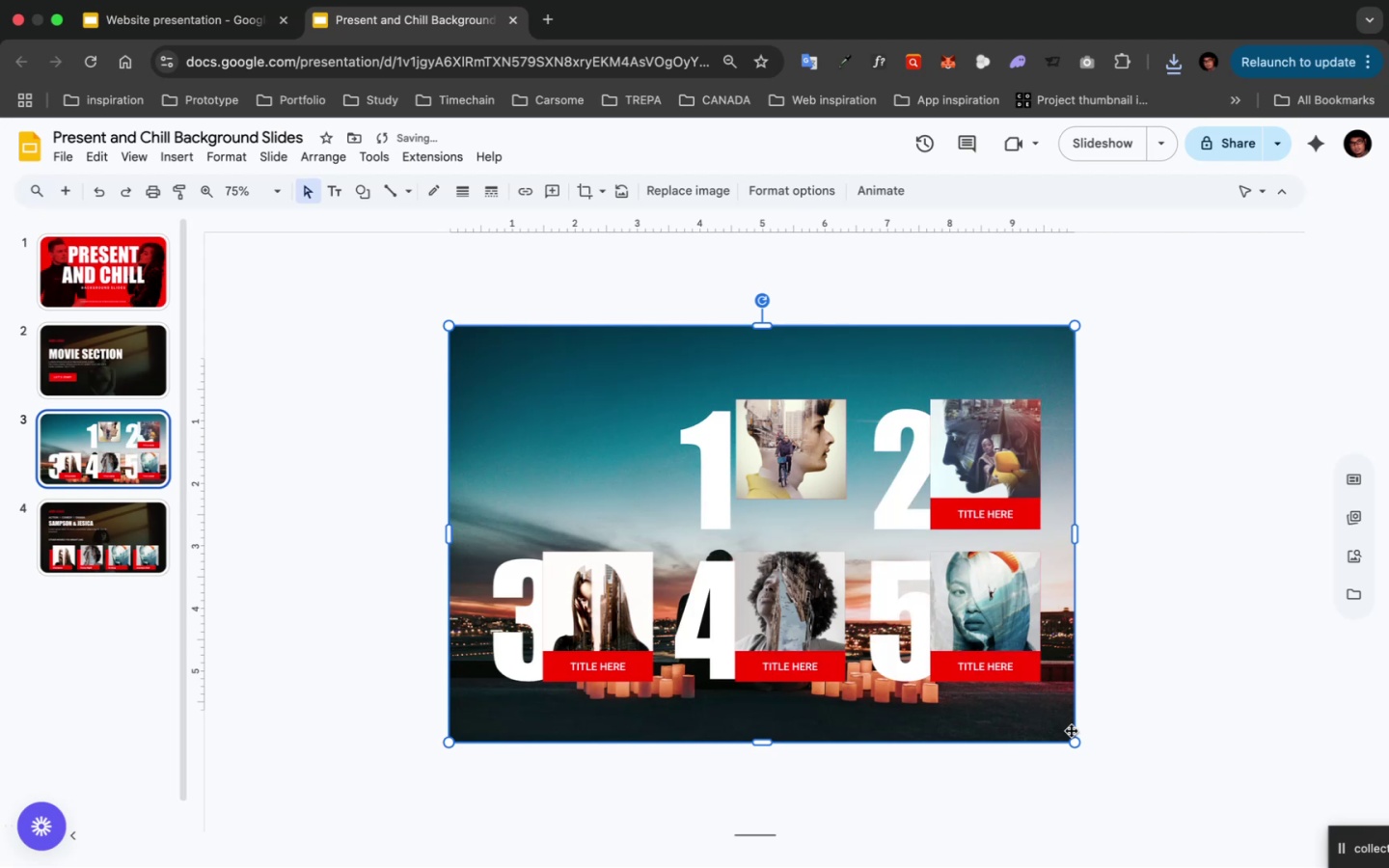 
key(Meta+ArrowDown)
 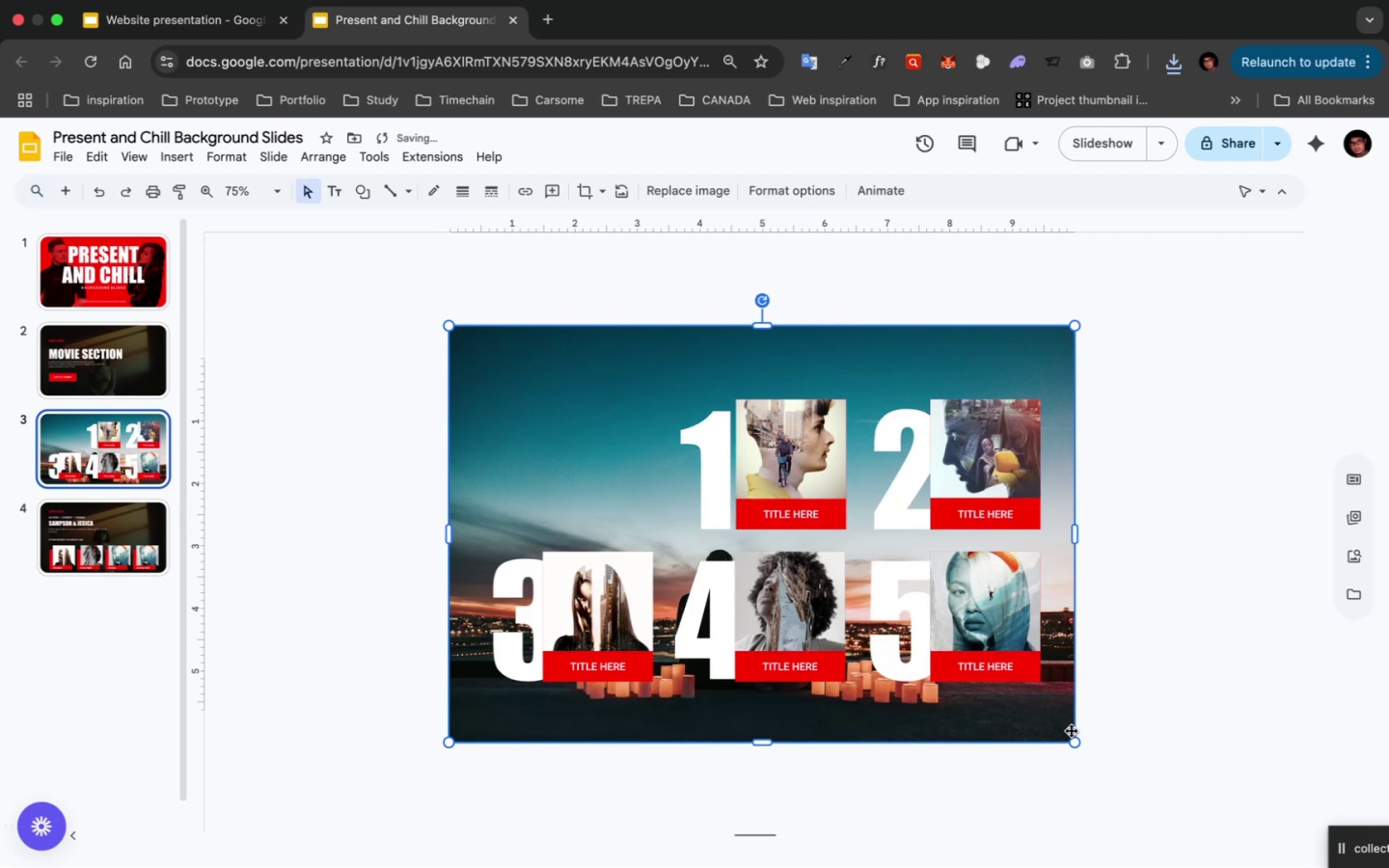 
key(Meta+ArrowDown)
 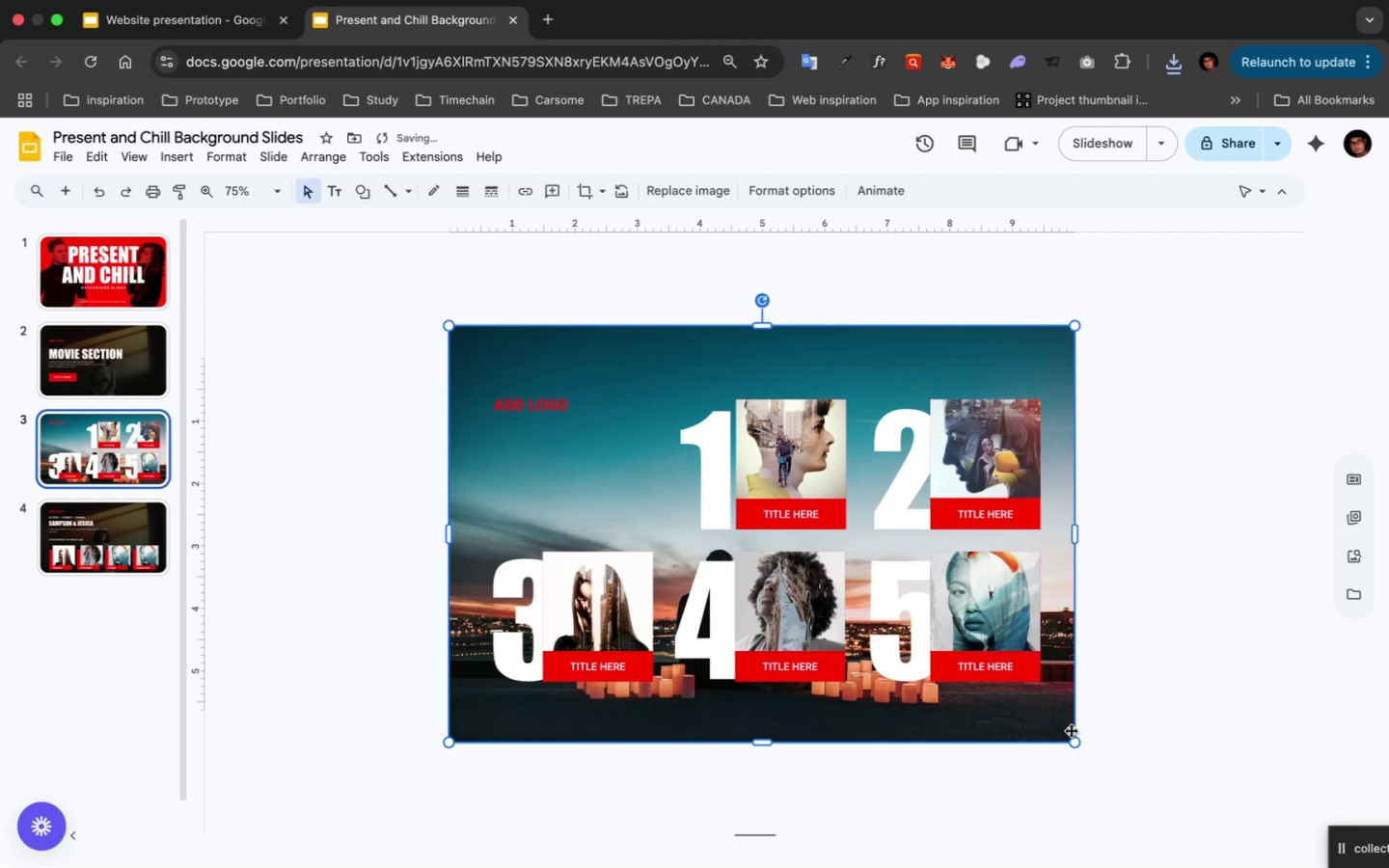 
key(Meta+ArrowDown)
 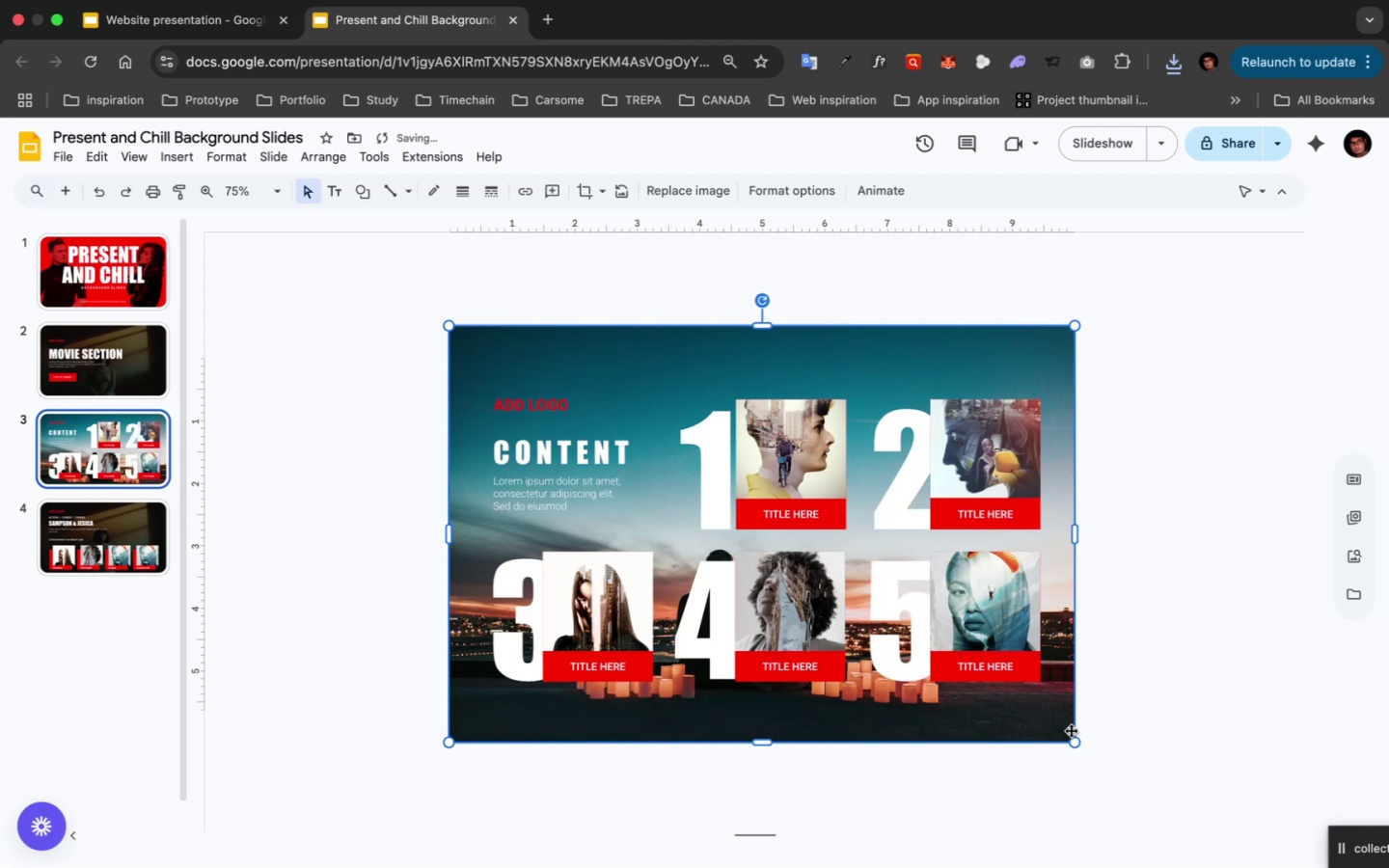 
key(Meta+ArrowDown)
 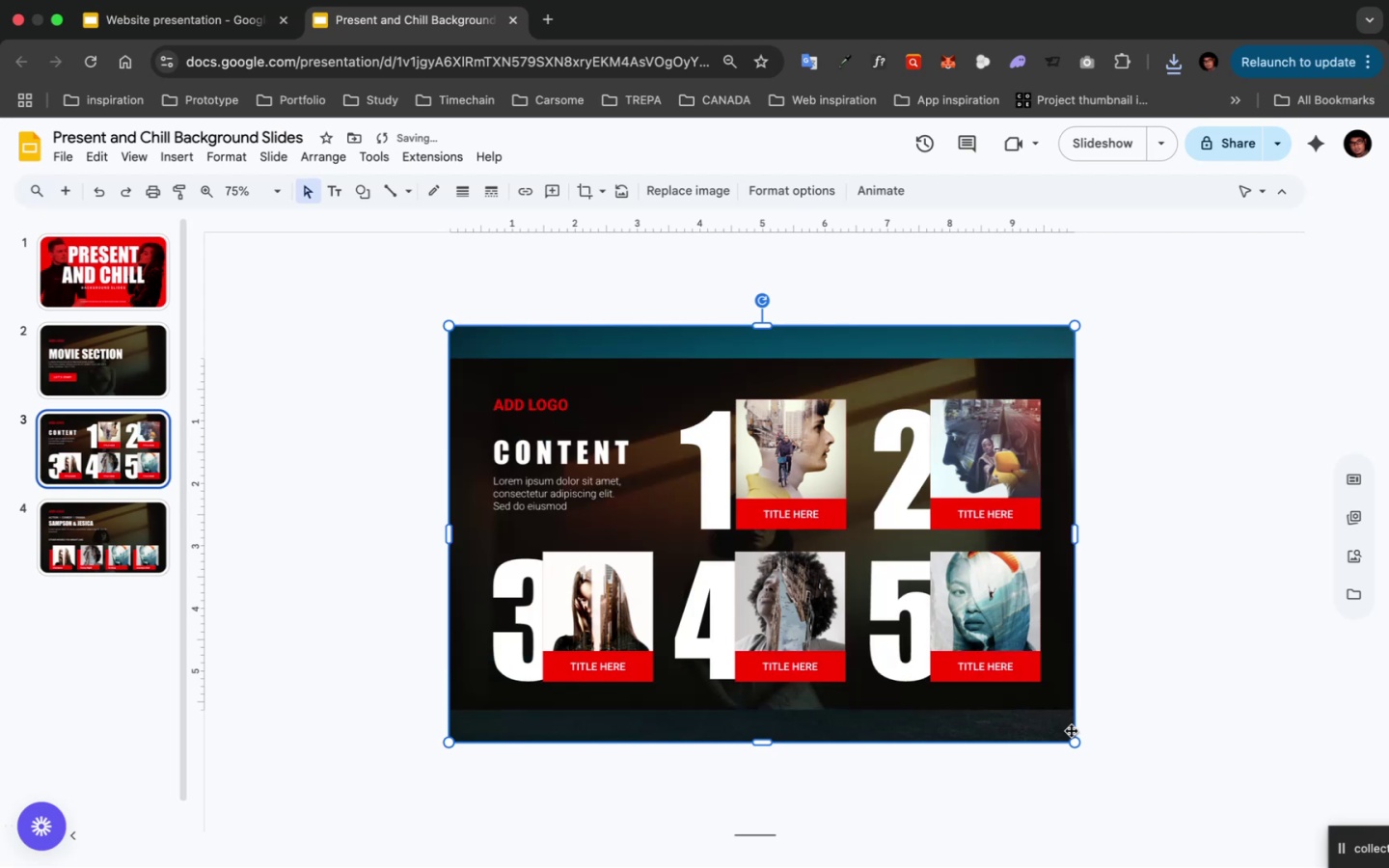 
key(Meta+ArrowDown)
 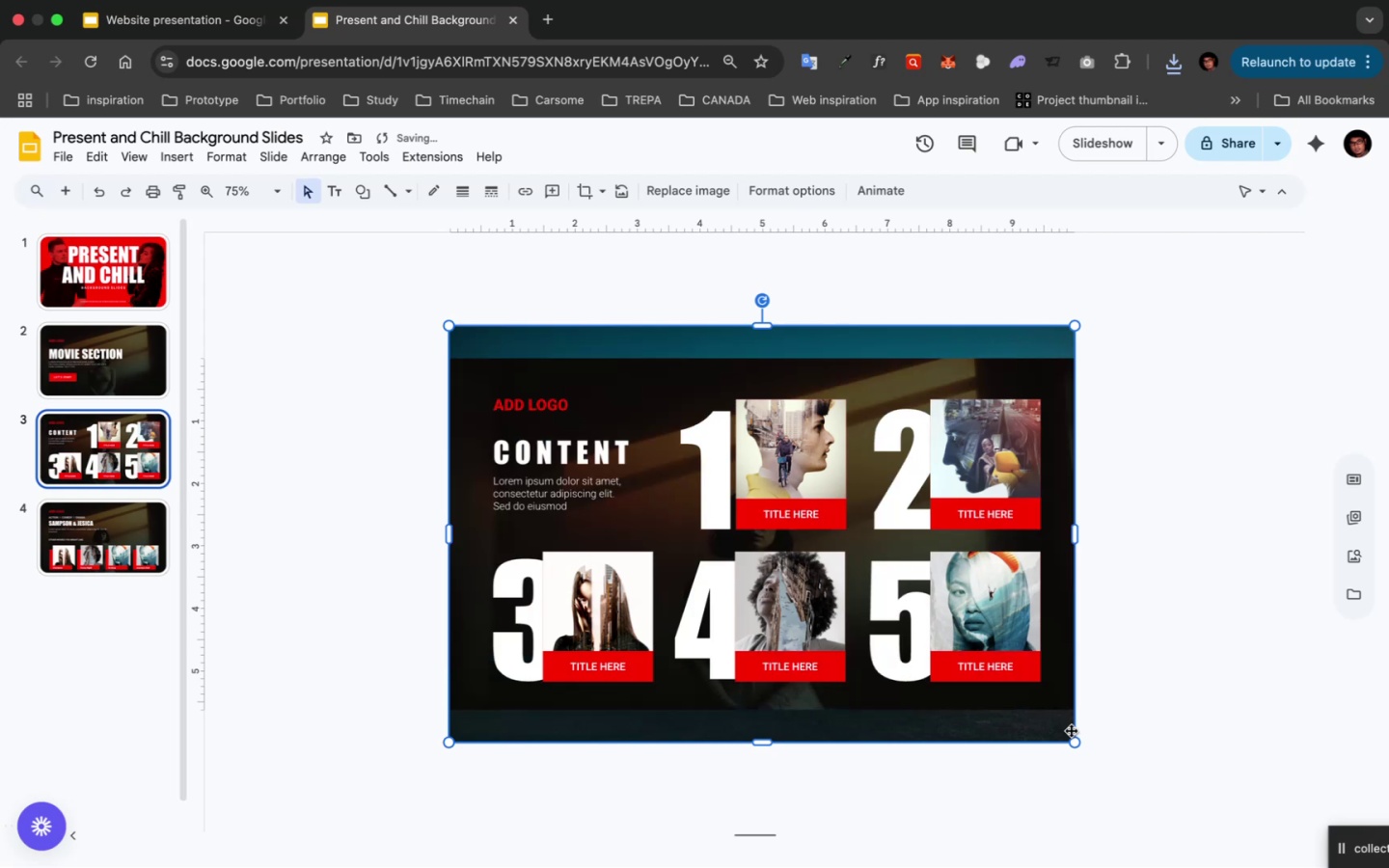 
key(Meta+ArrowDown)
 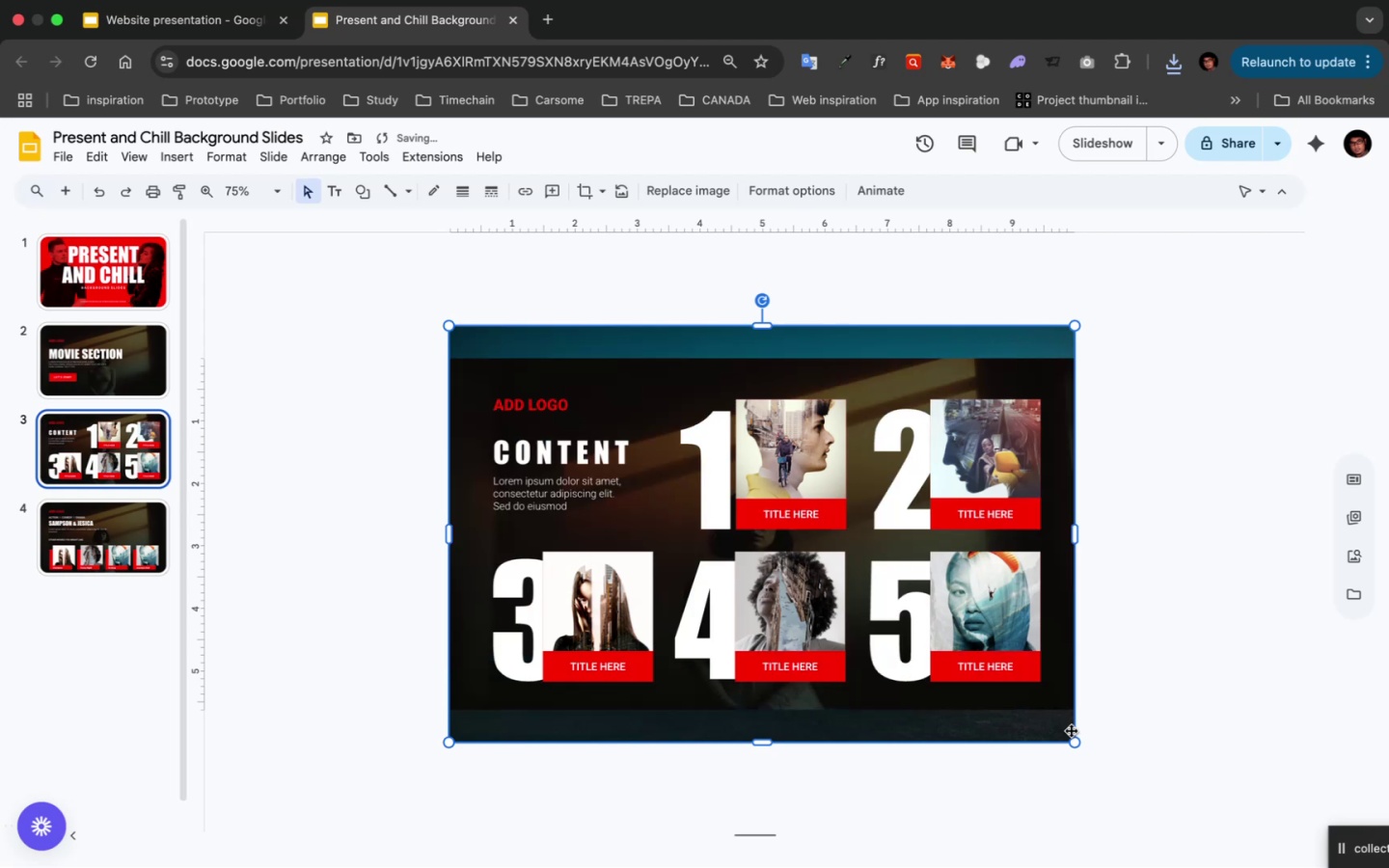 
key(Meta+ArrowDown)
 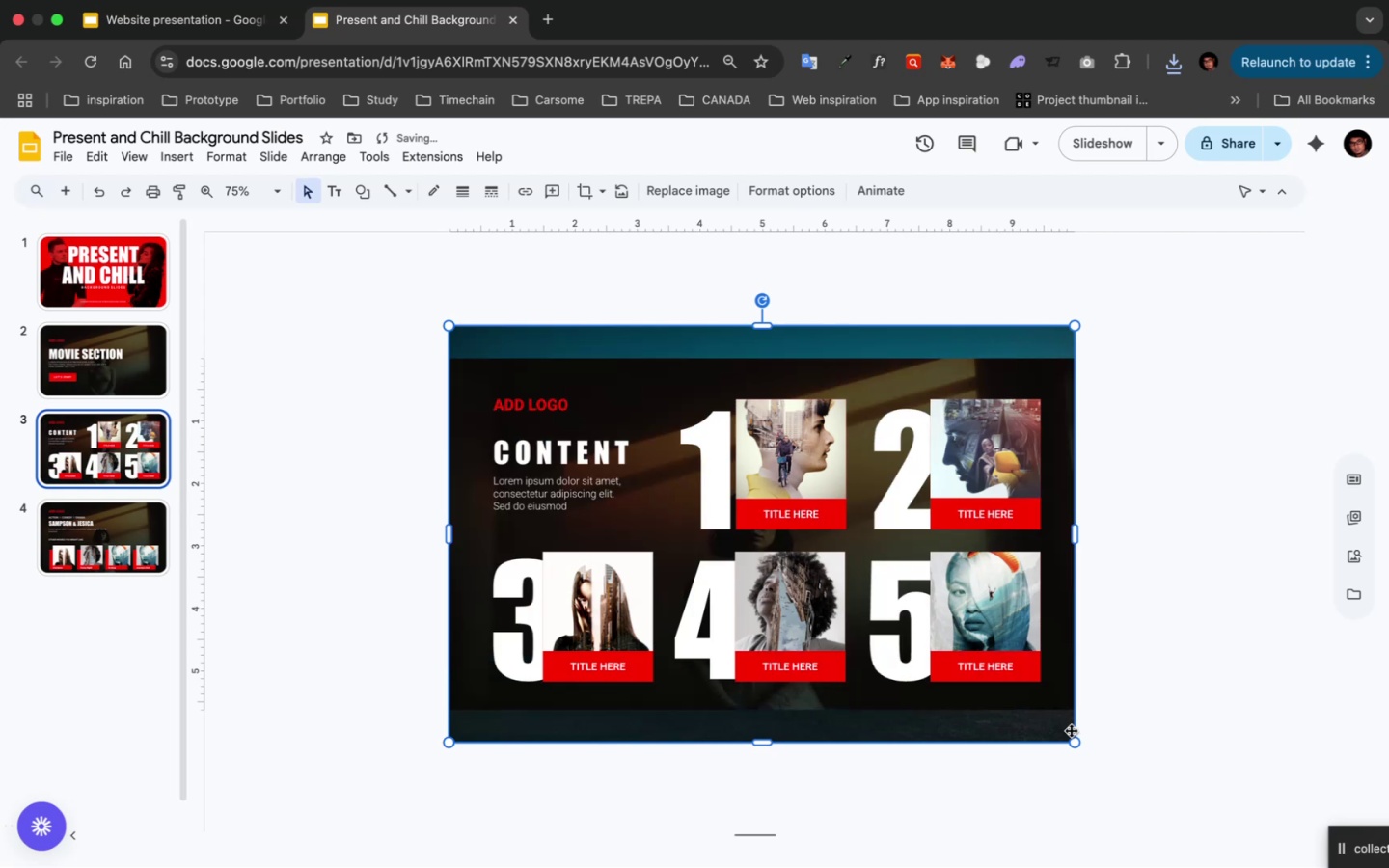 
key(Meta+ArrowDown)
 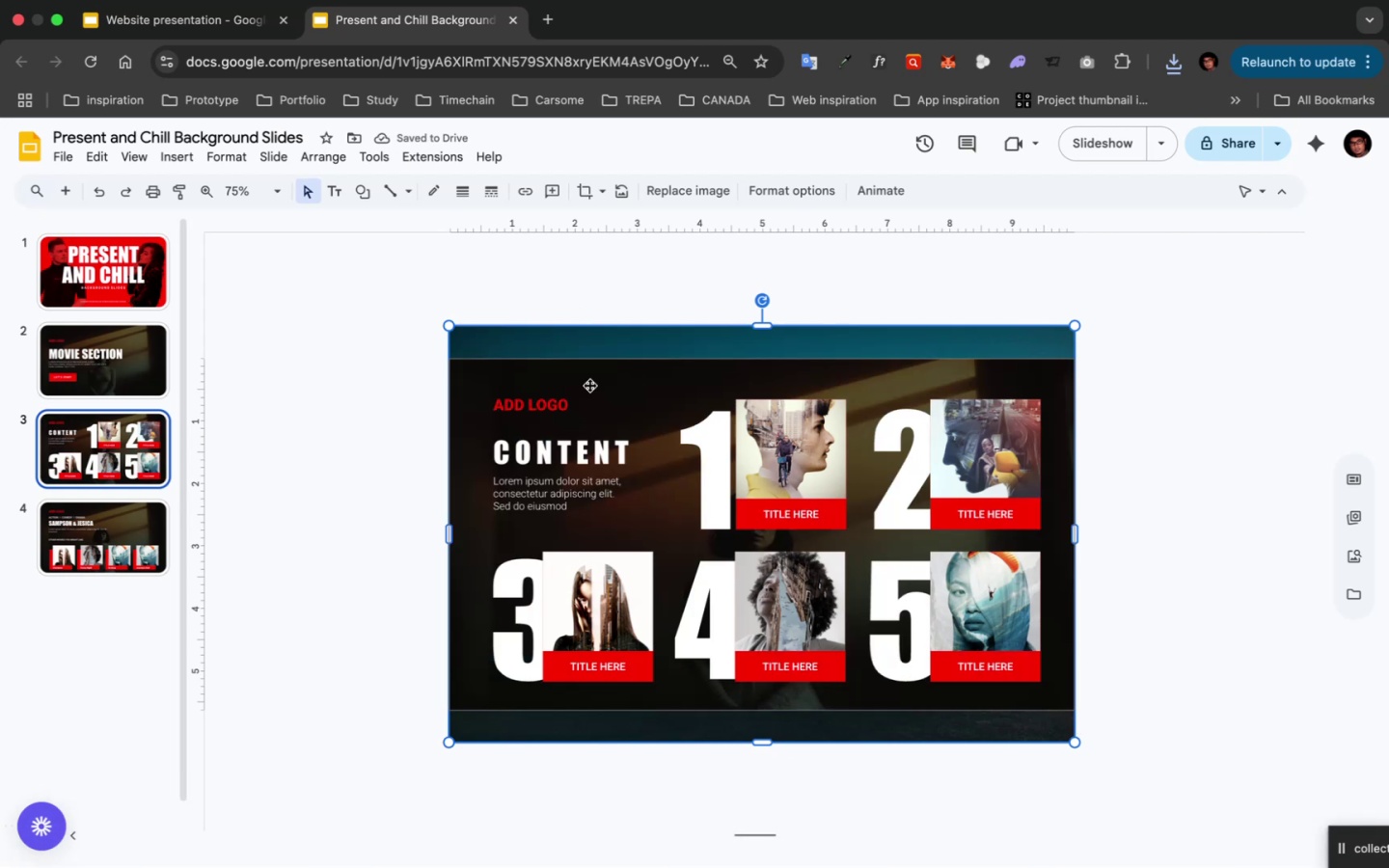 
left_click([593, 388])
 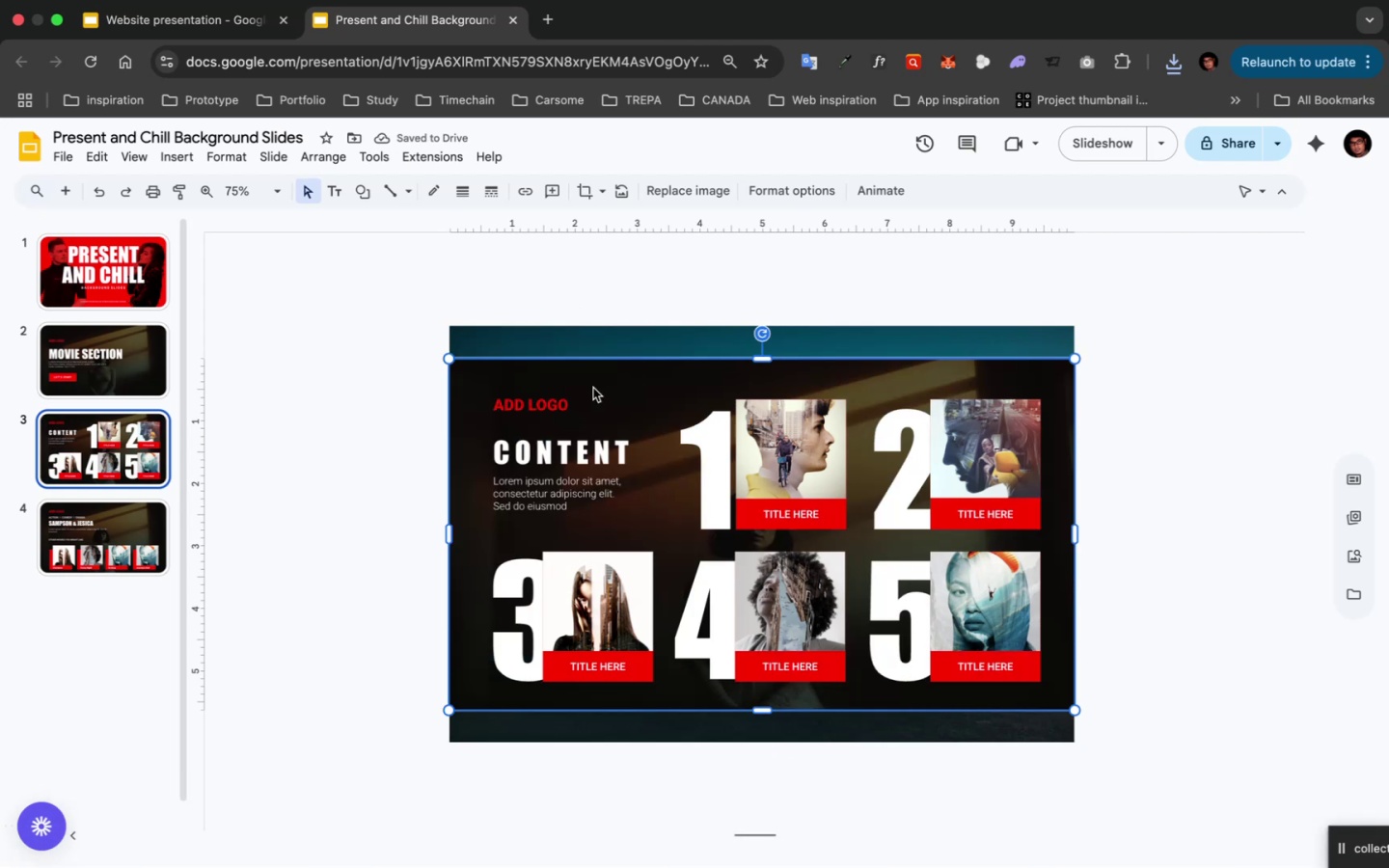 
key(Backspace)
 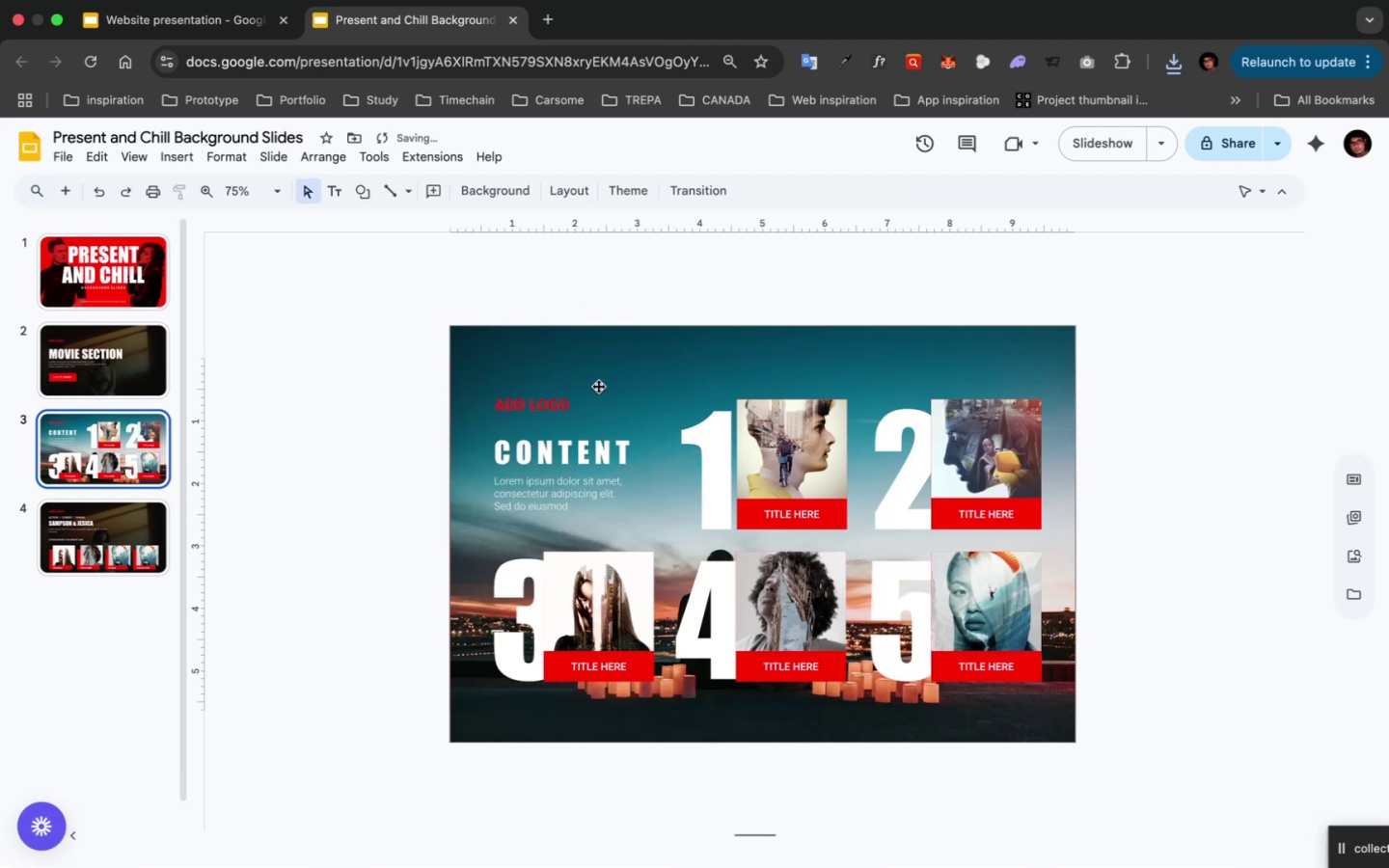 
left_click([600, 385])
 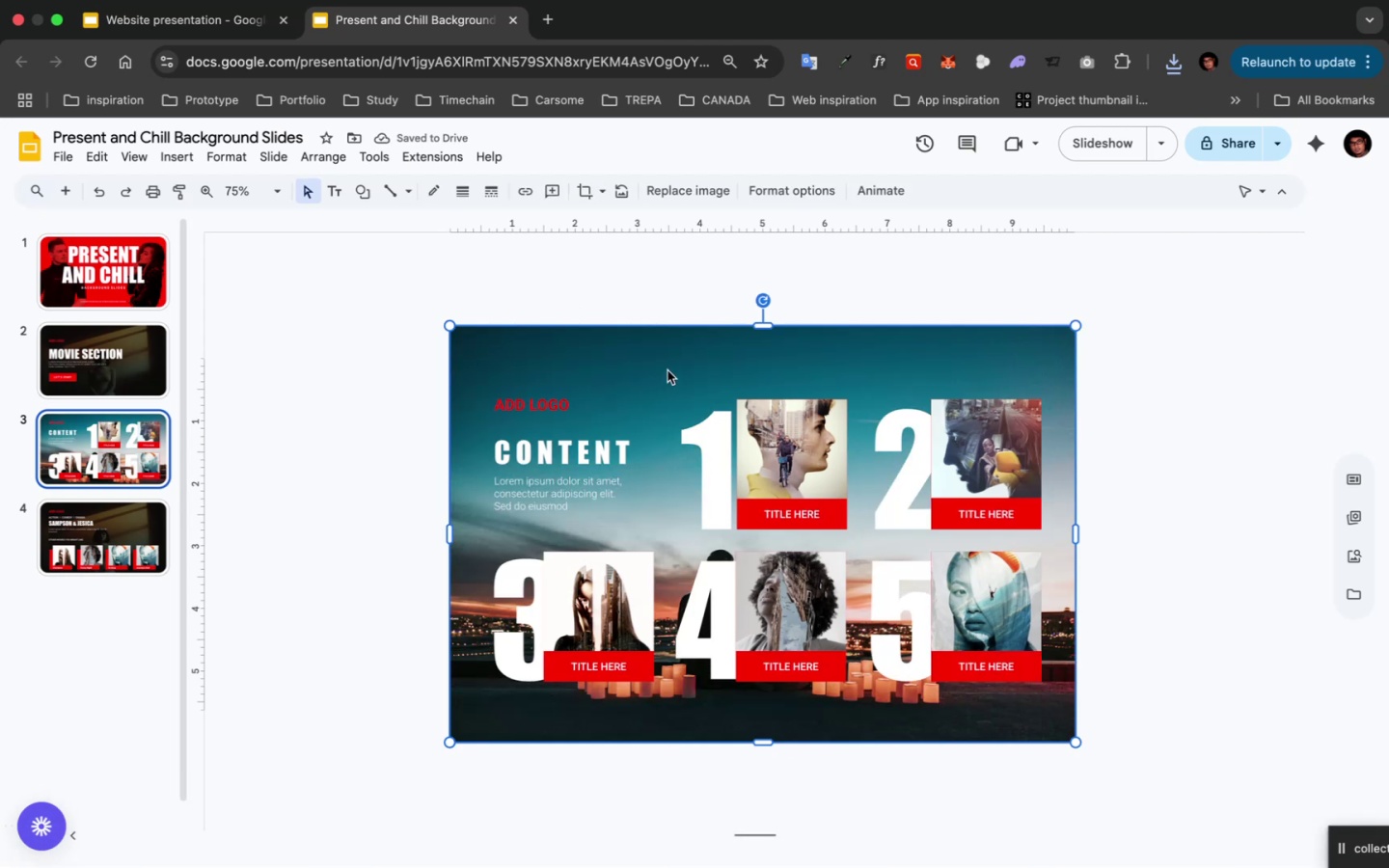 
right_click([668, 370])
 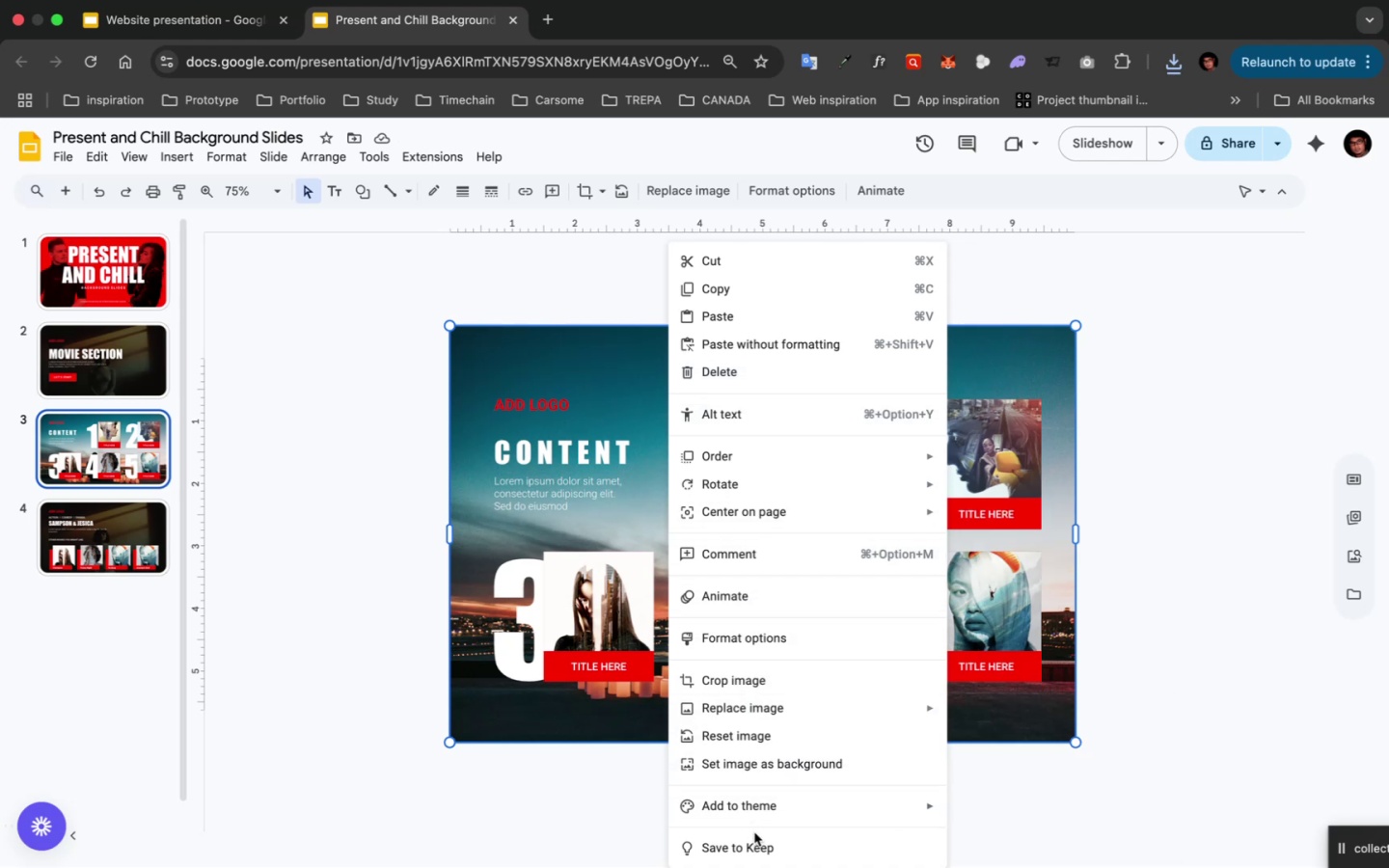 
wait(10.78)
 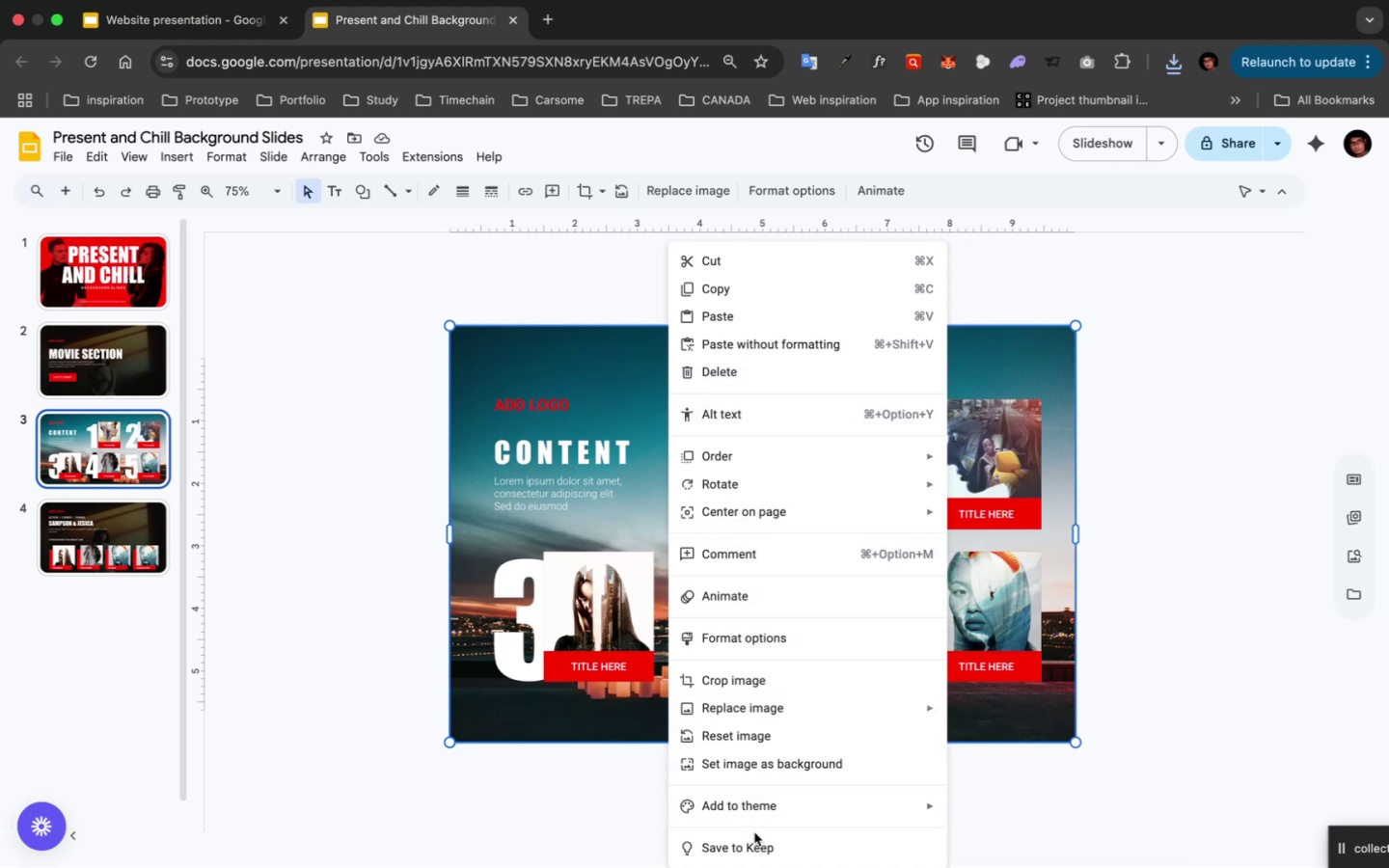 
left_click([1205, 370])
 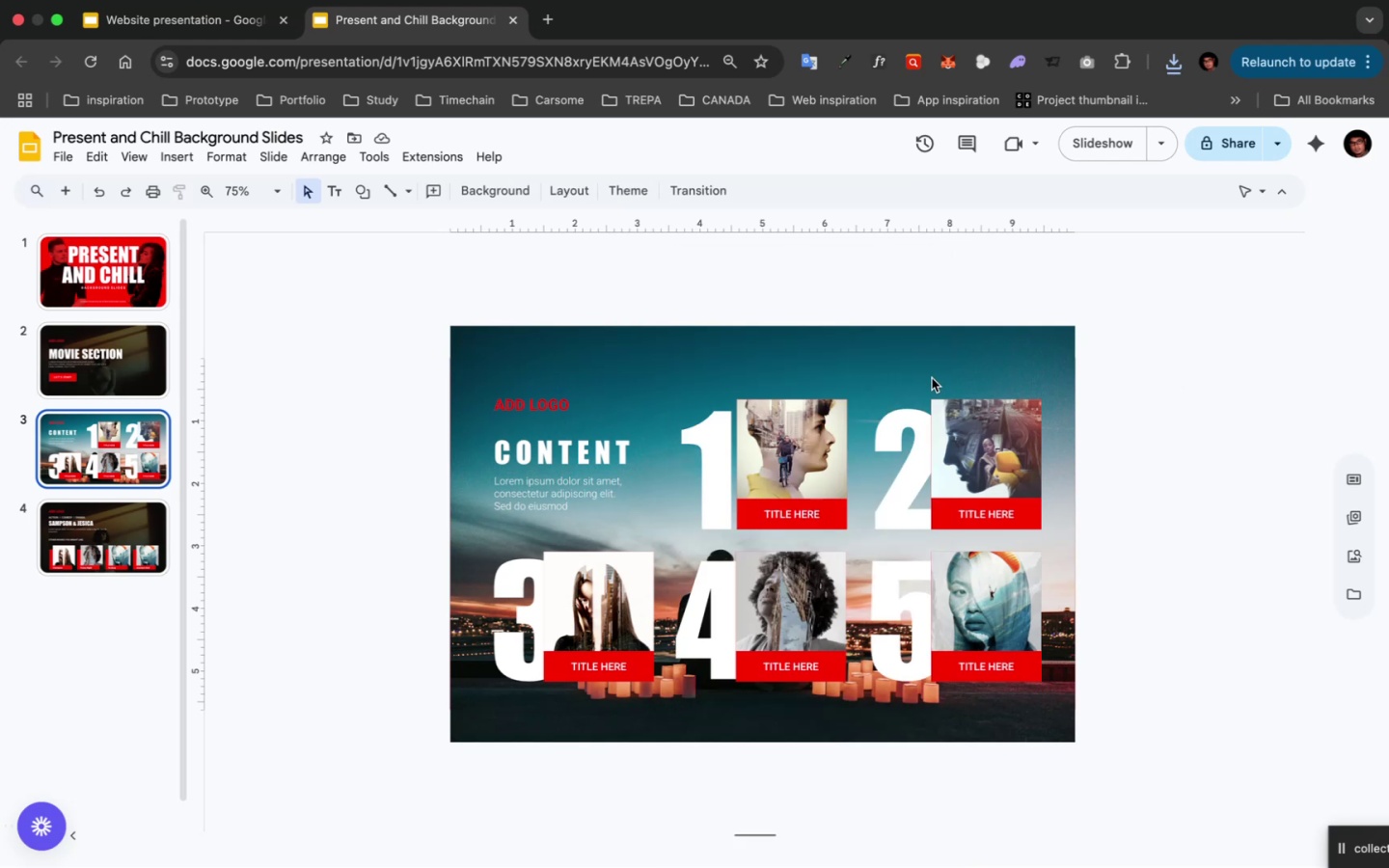 
double_click([932, 378])
 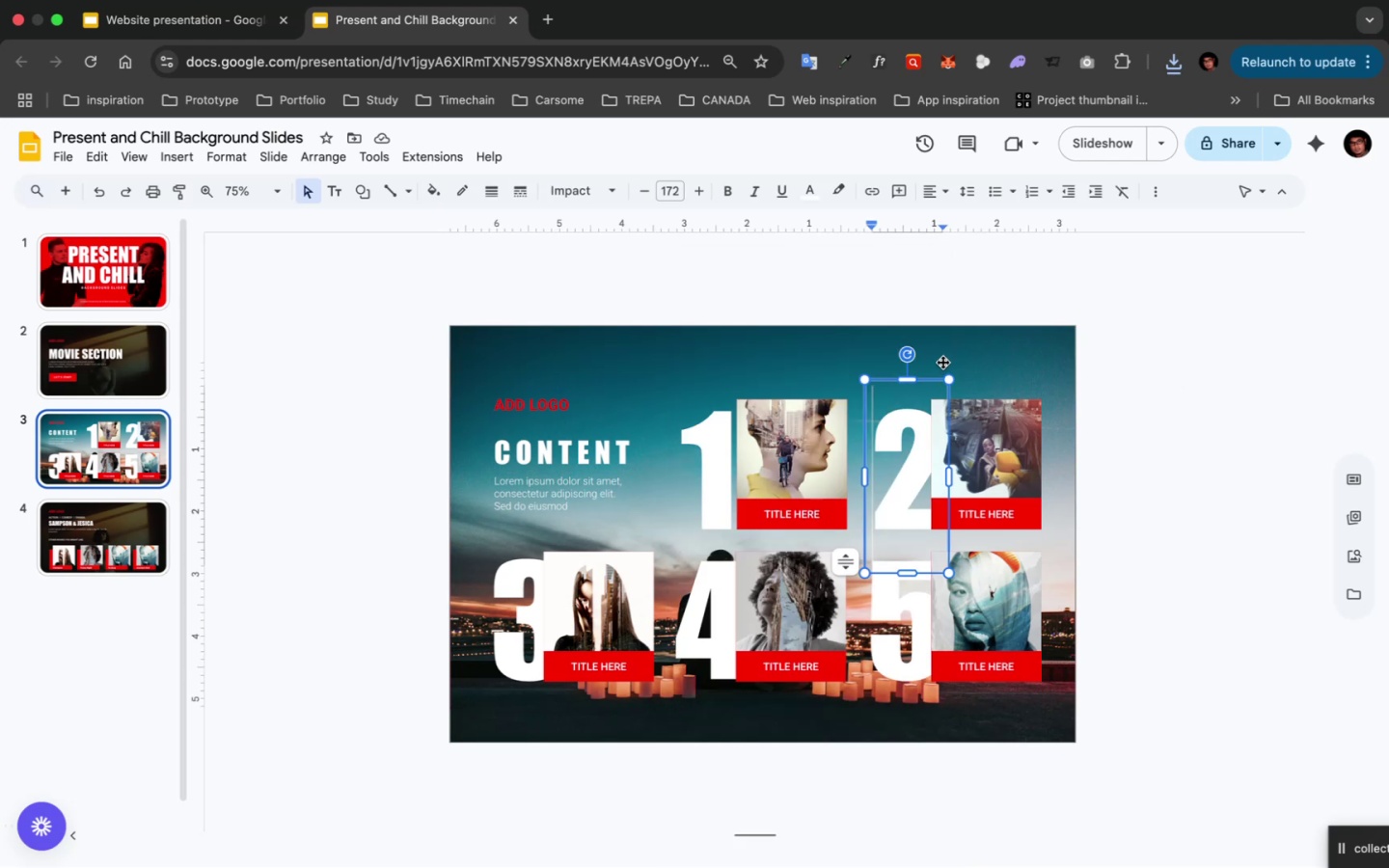 
double_click([942, 362])
 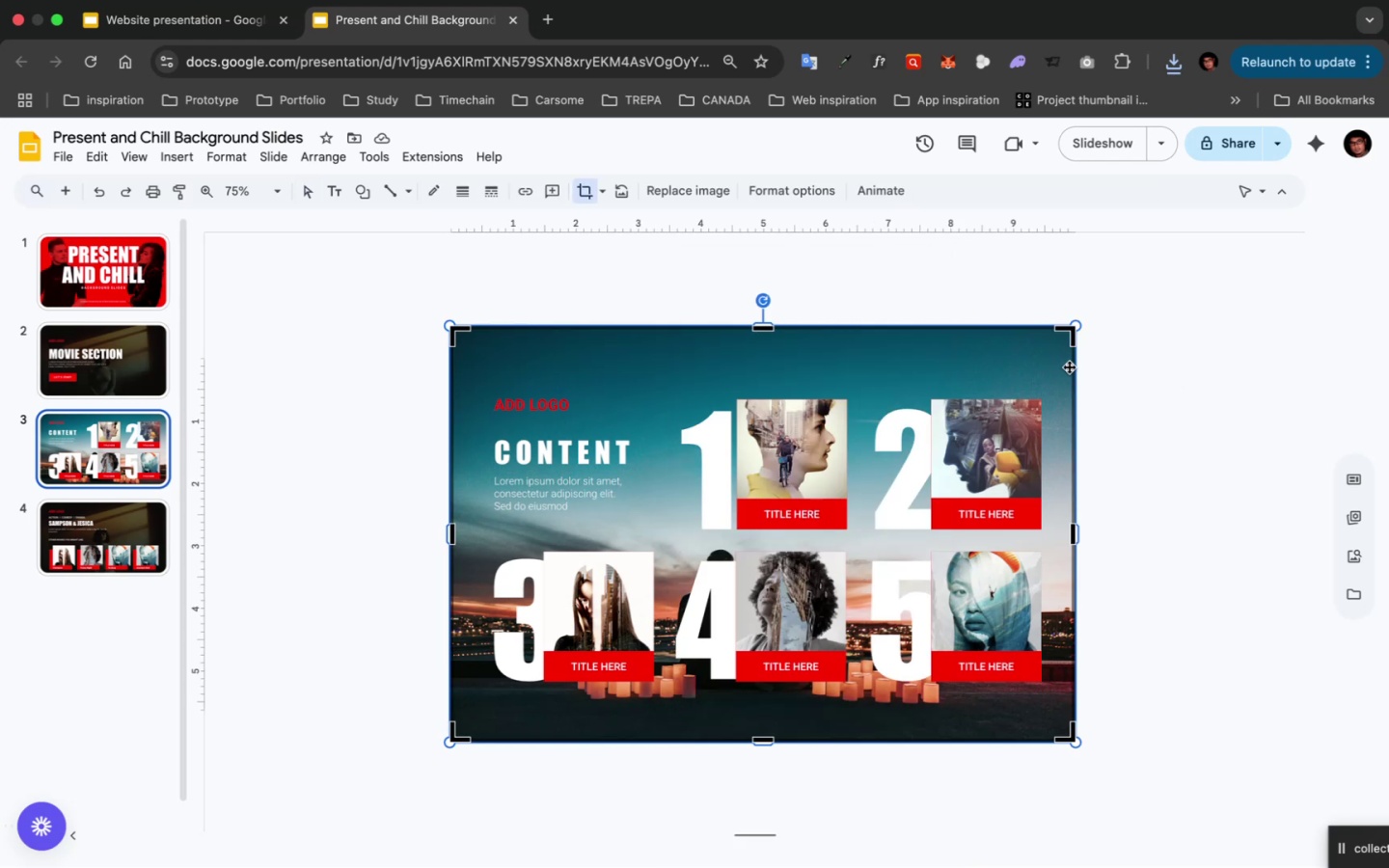 
left_click([1084, 368])
 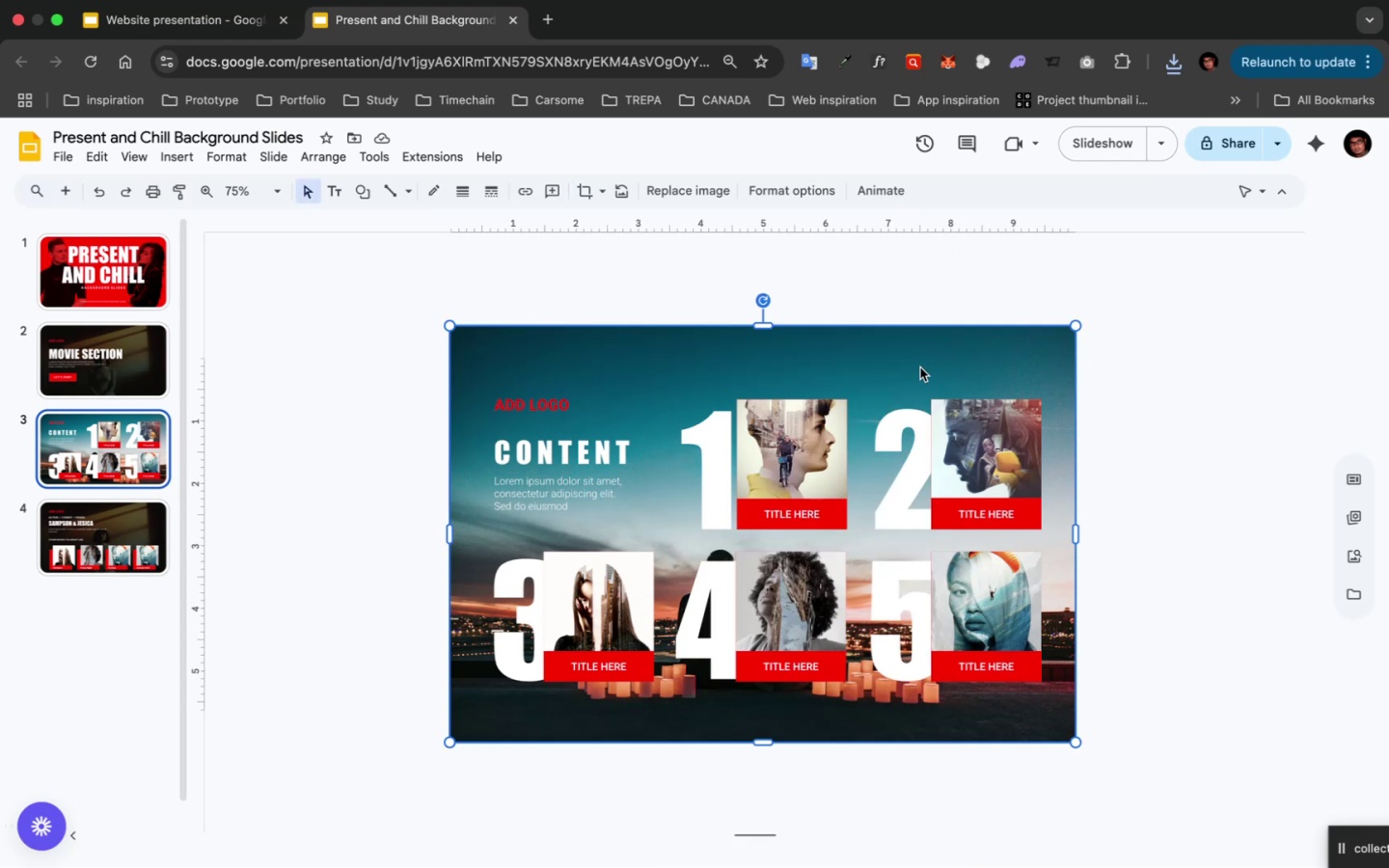 
left_click([920, 367])
 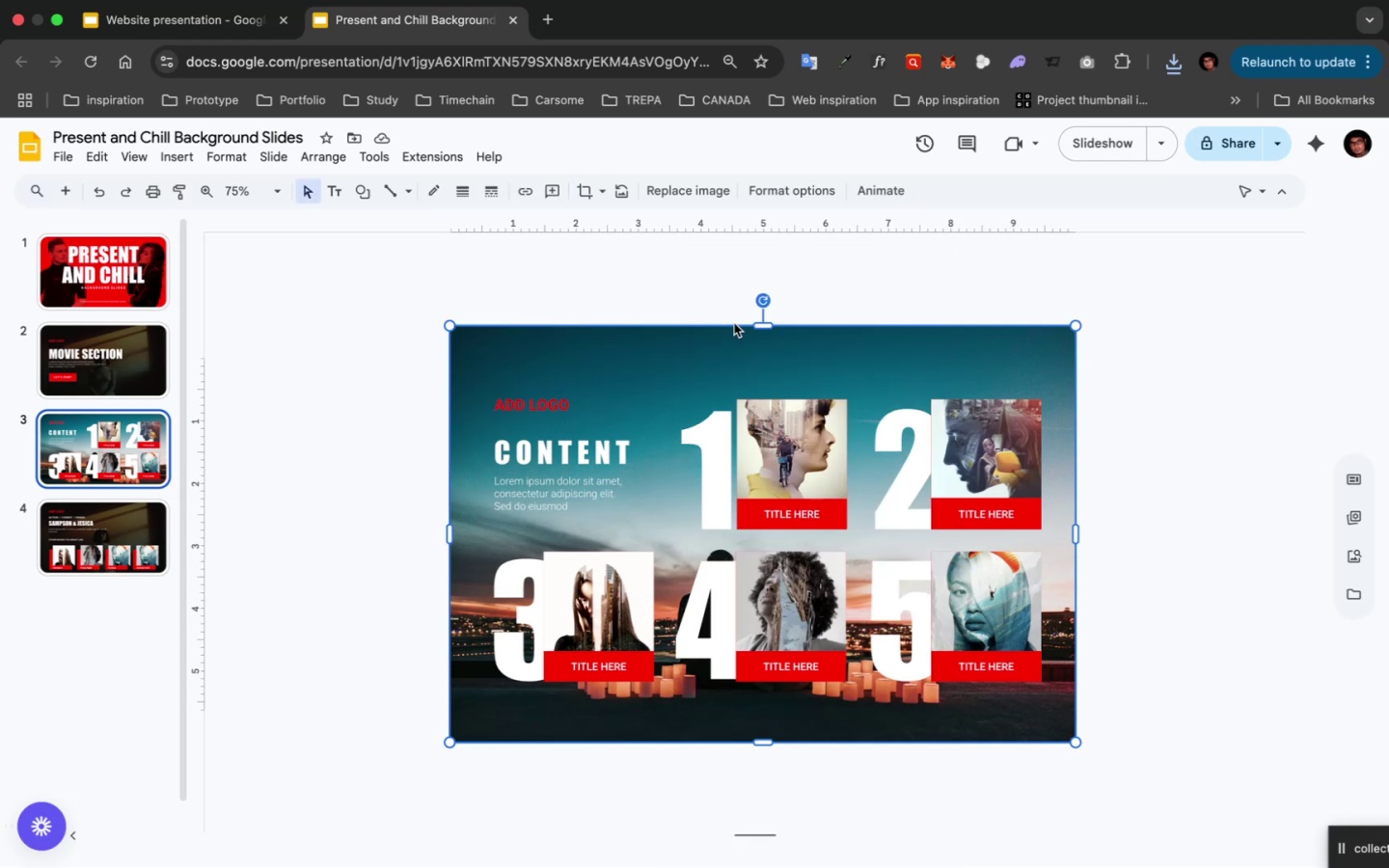 
mouse_move([630, 197])
 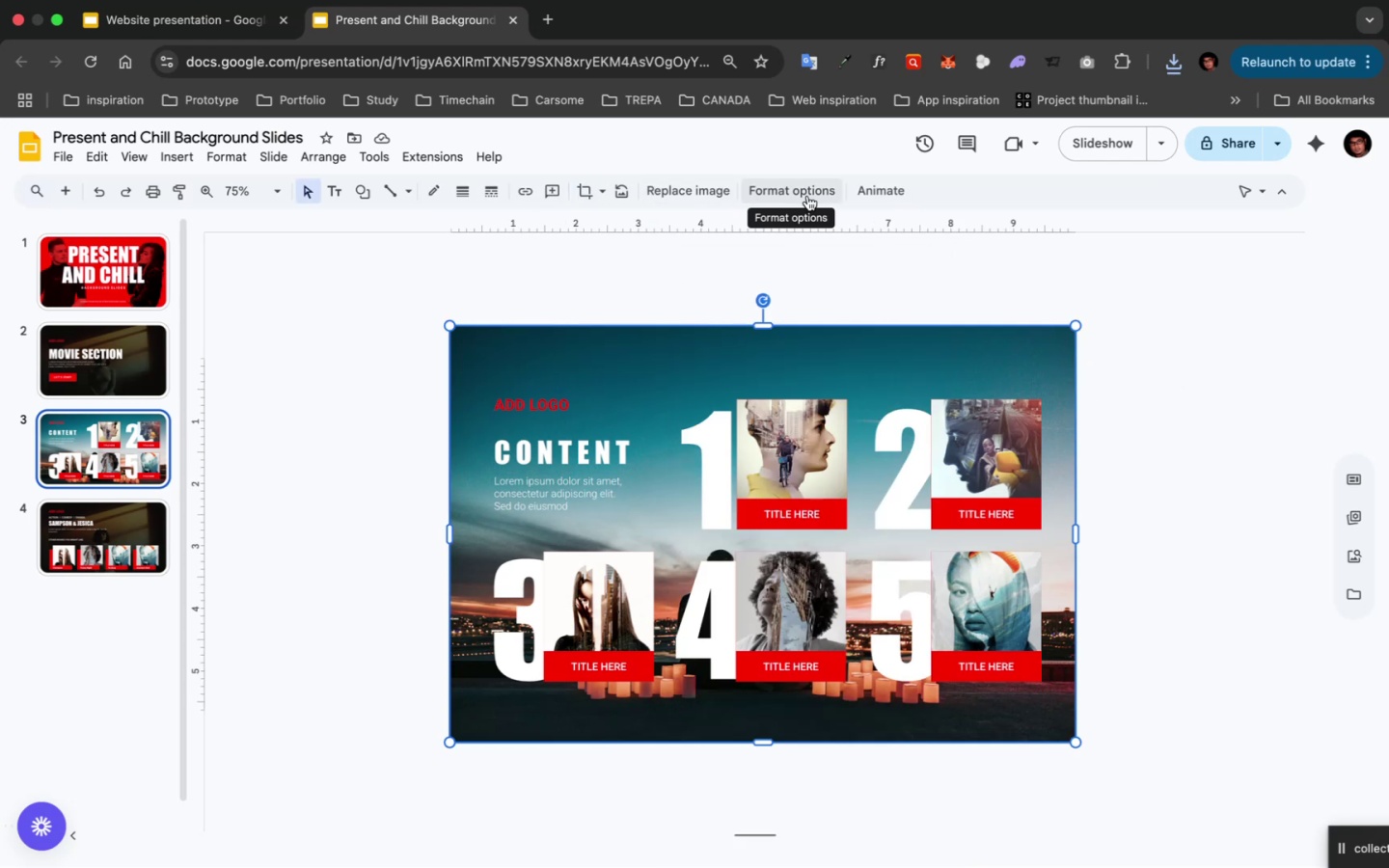 
left_click([807, 196])
 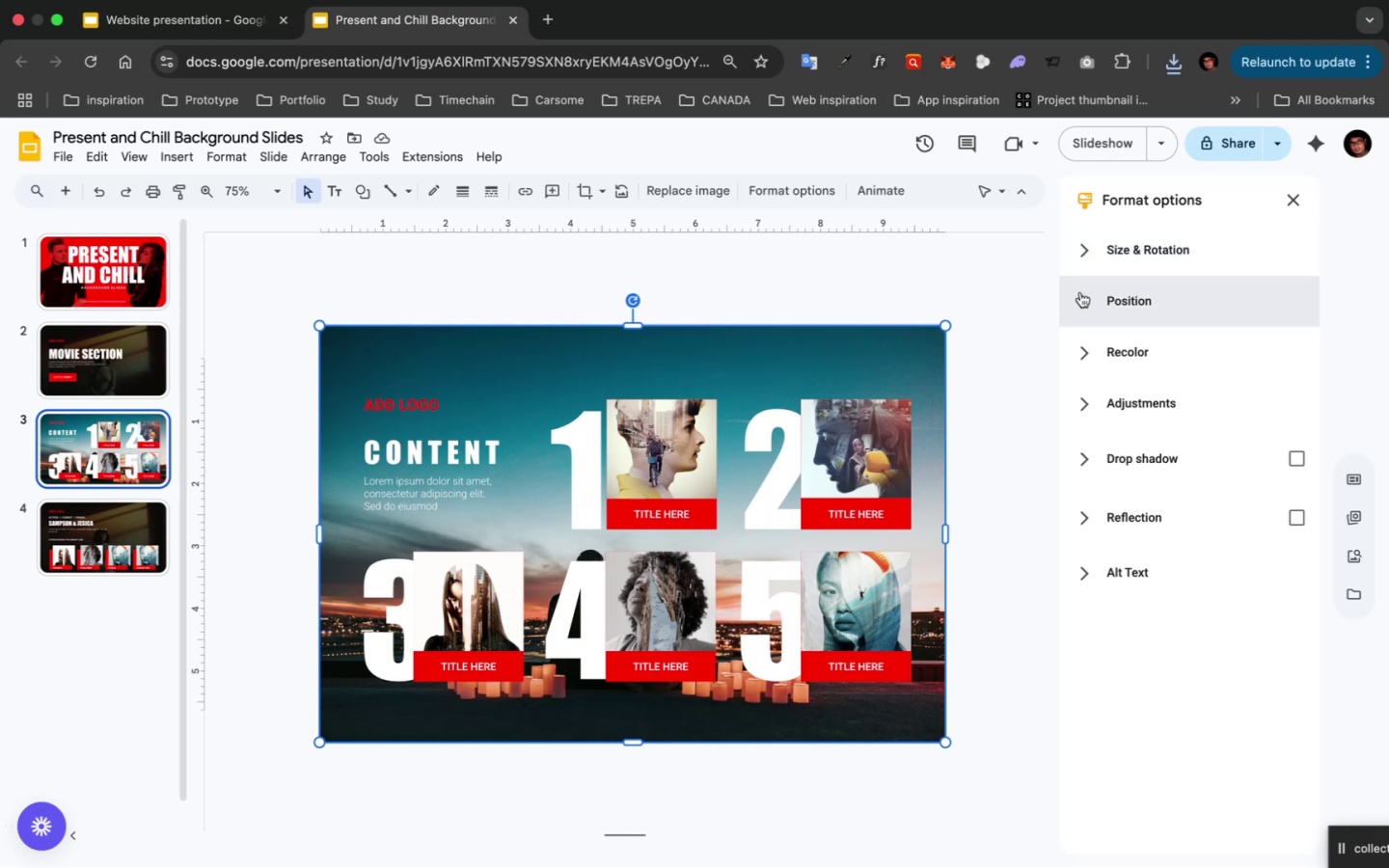 
left_click([1080, 297])
 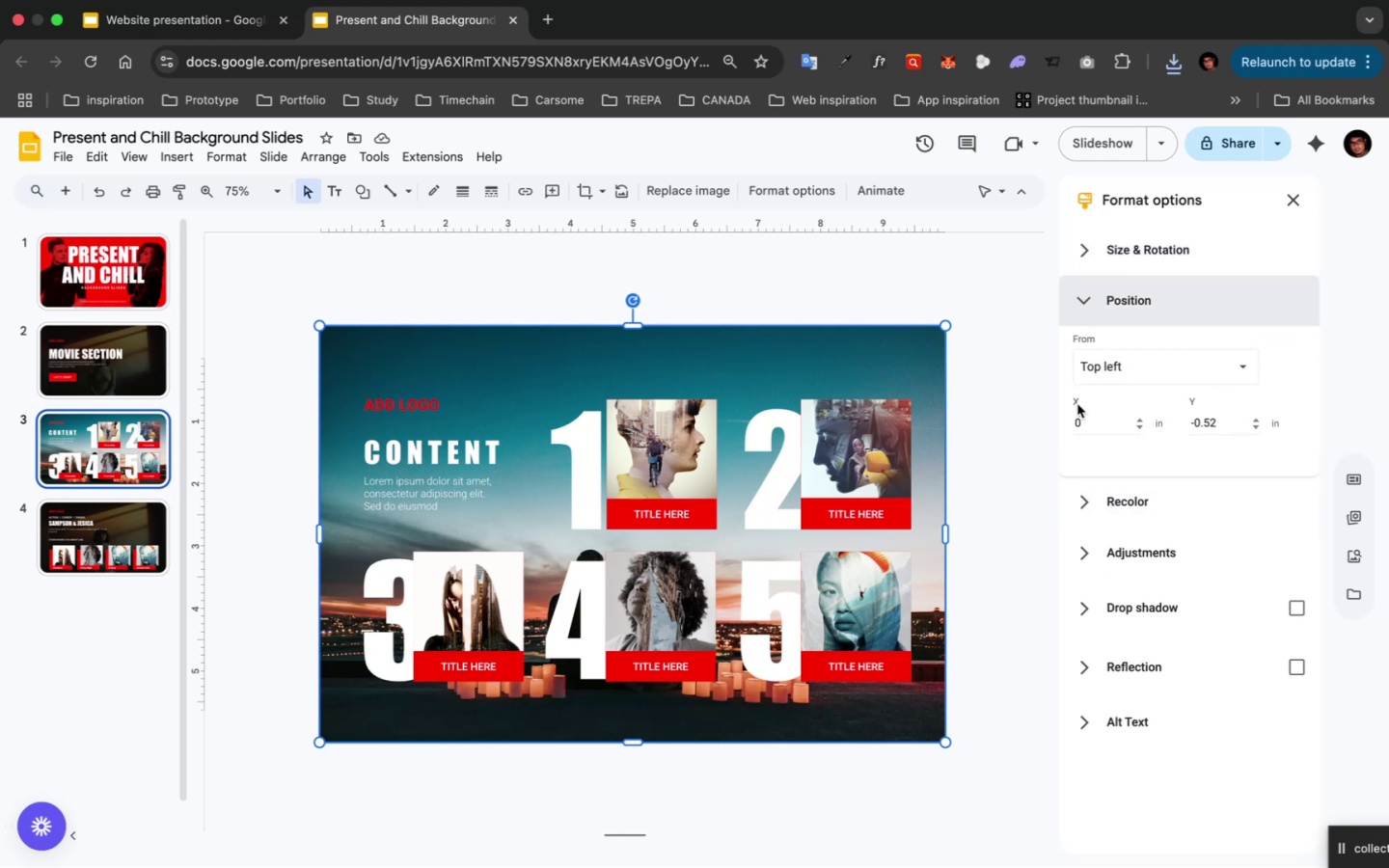 
left_click([1086, 306])
 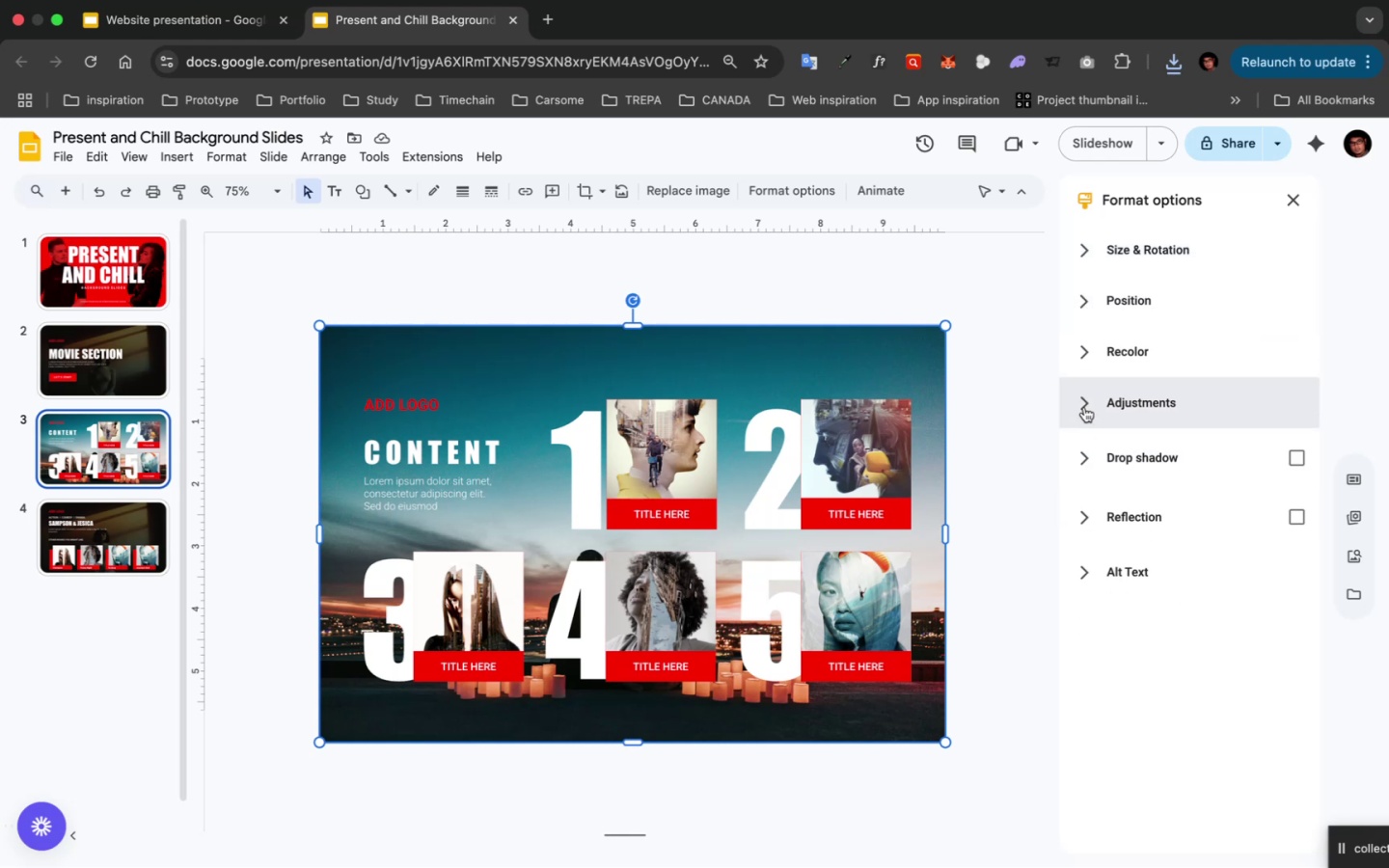 
left_click([1084, 403])
 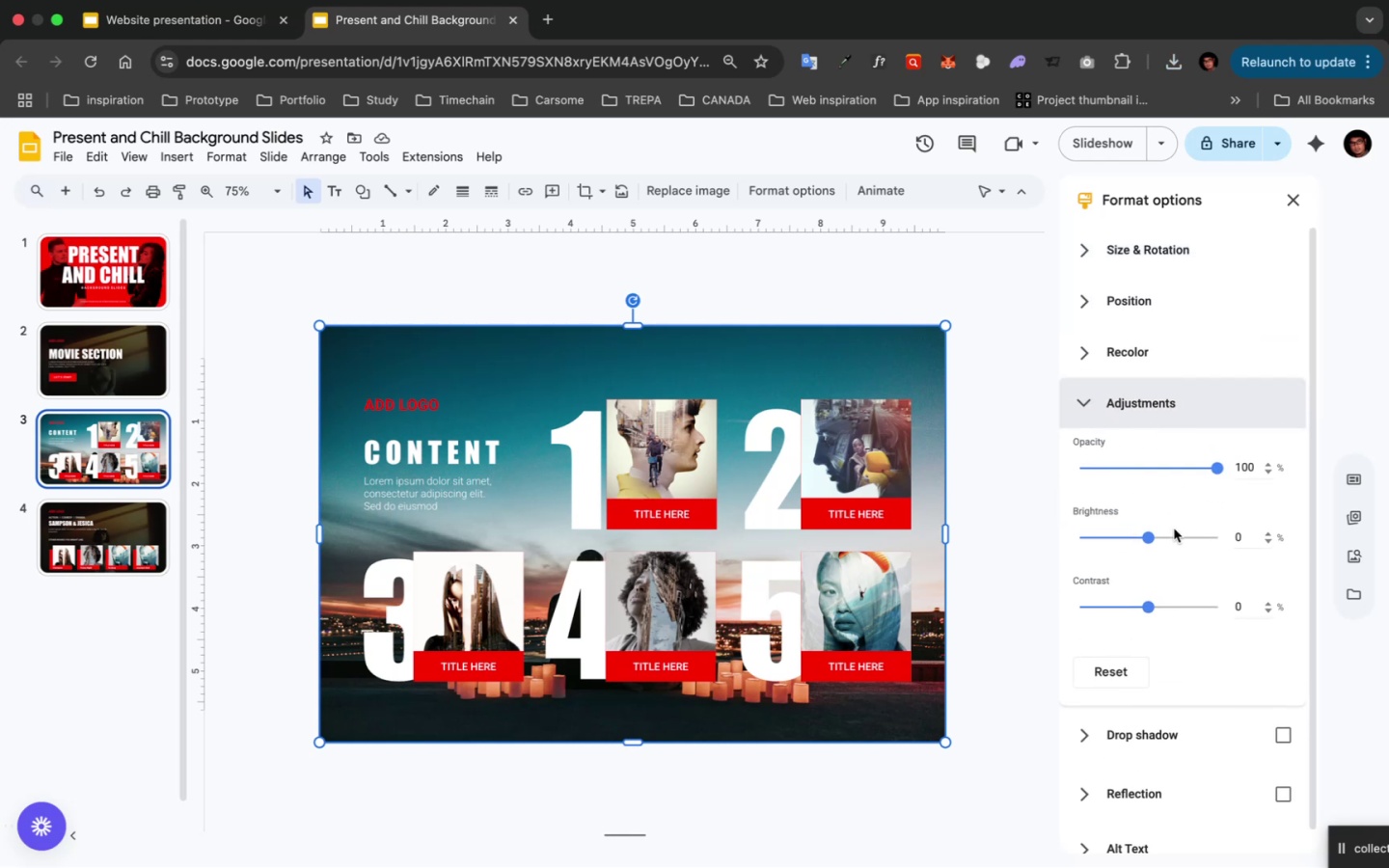 
left_click_drag(start_coordinate=[1149, 538], to_coordinate=[1108, 540])
 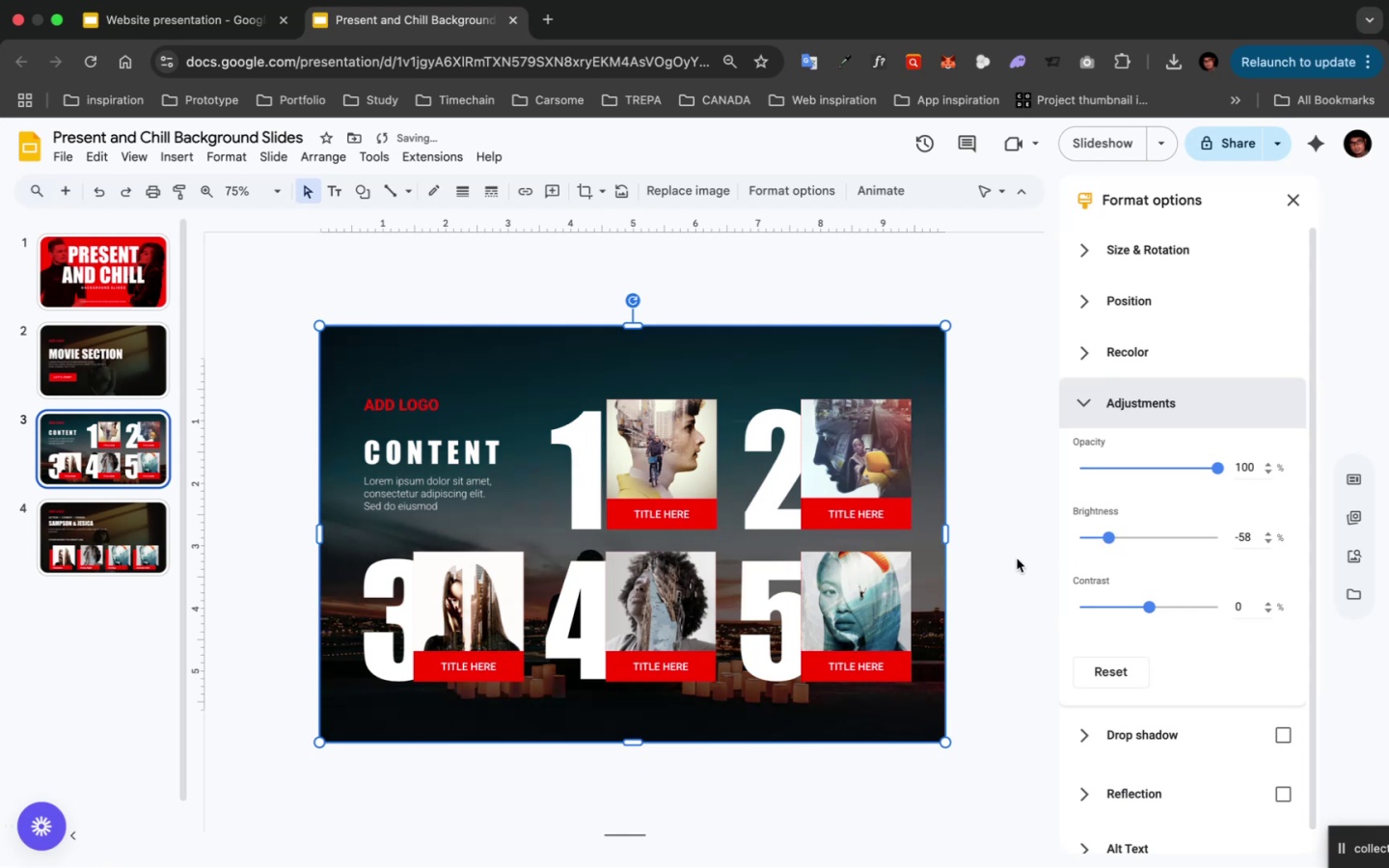 
left_click([1017, 558])
 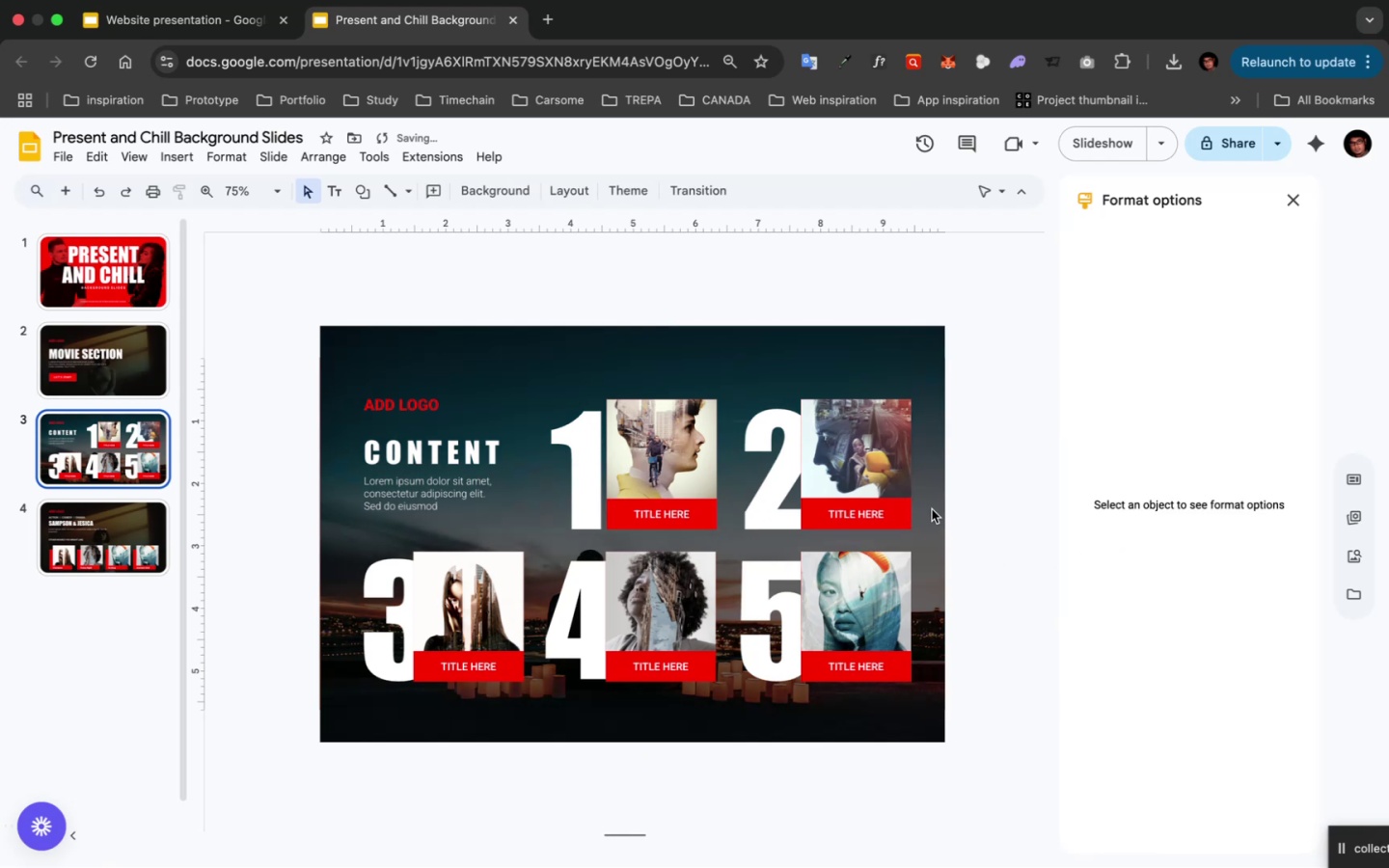 
left_click([932, 509])
 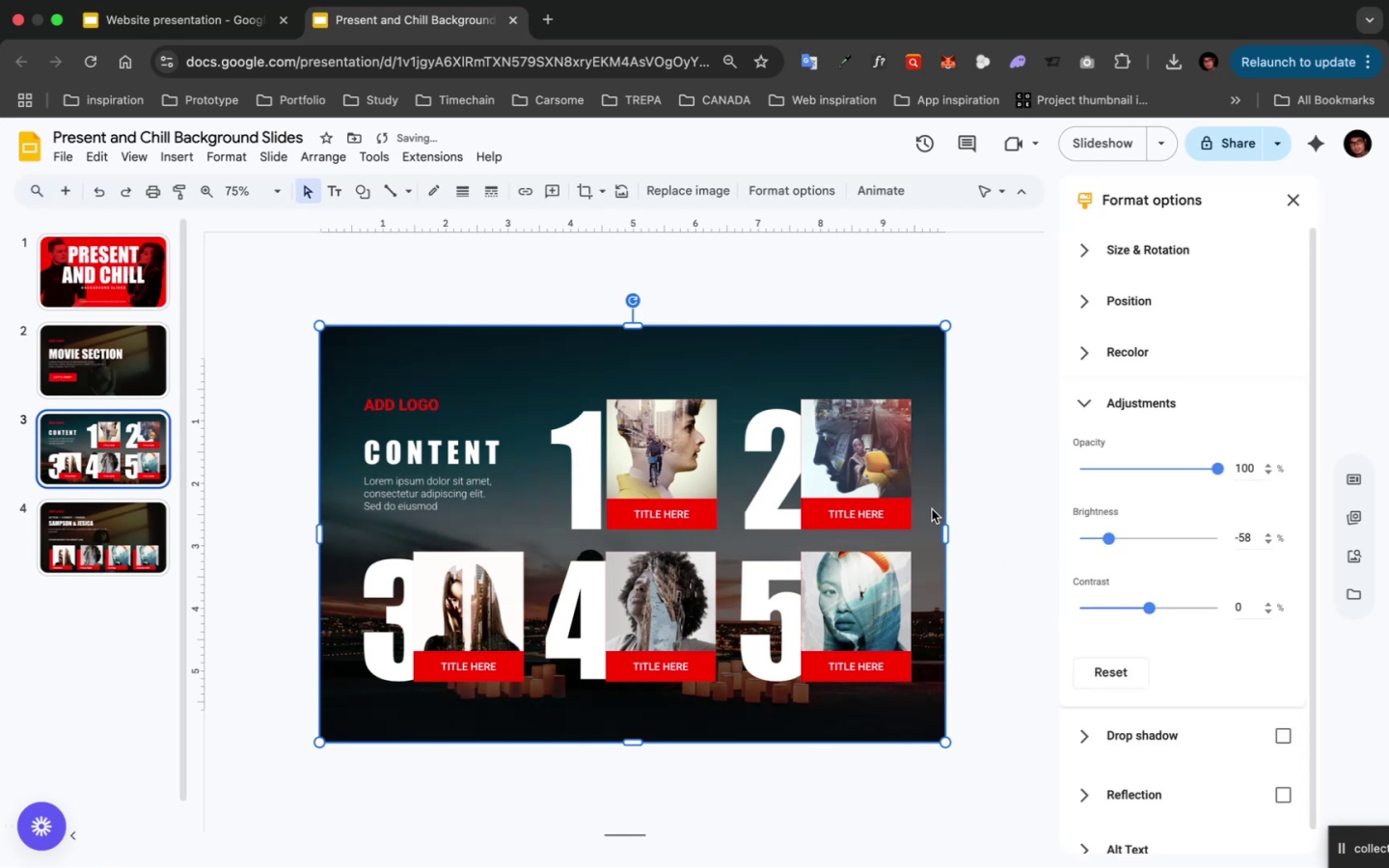 
key(Shift+ArrowUp)
 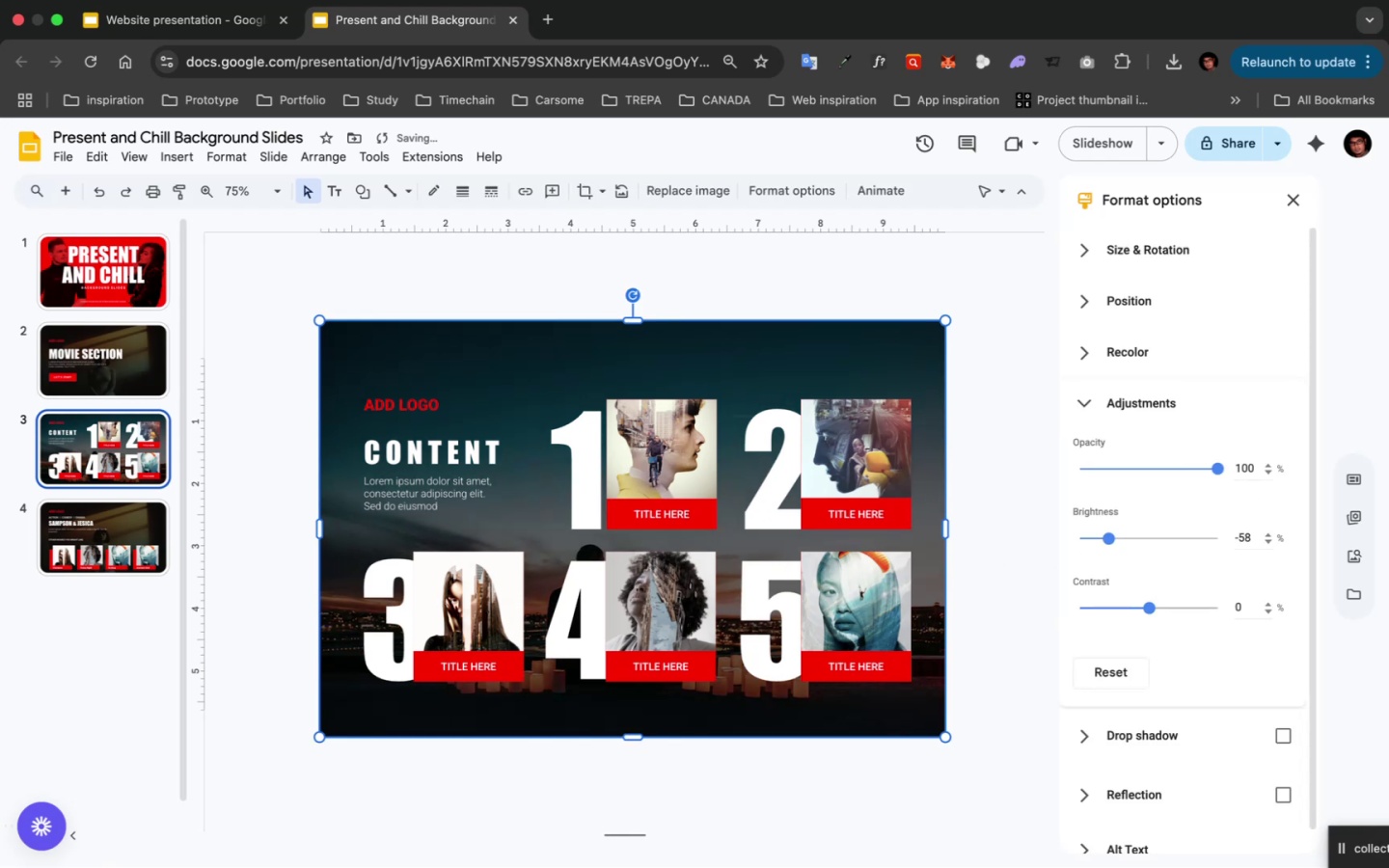 
key(Shift+ArrowUp)
 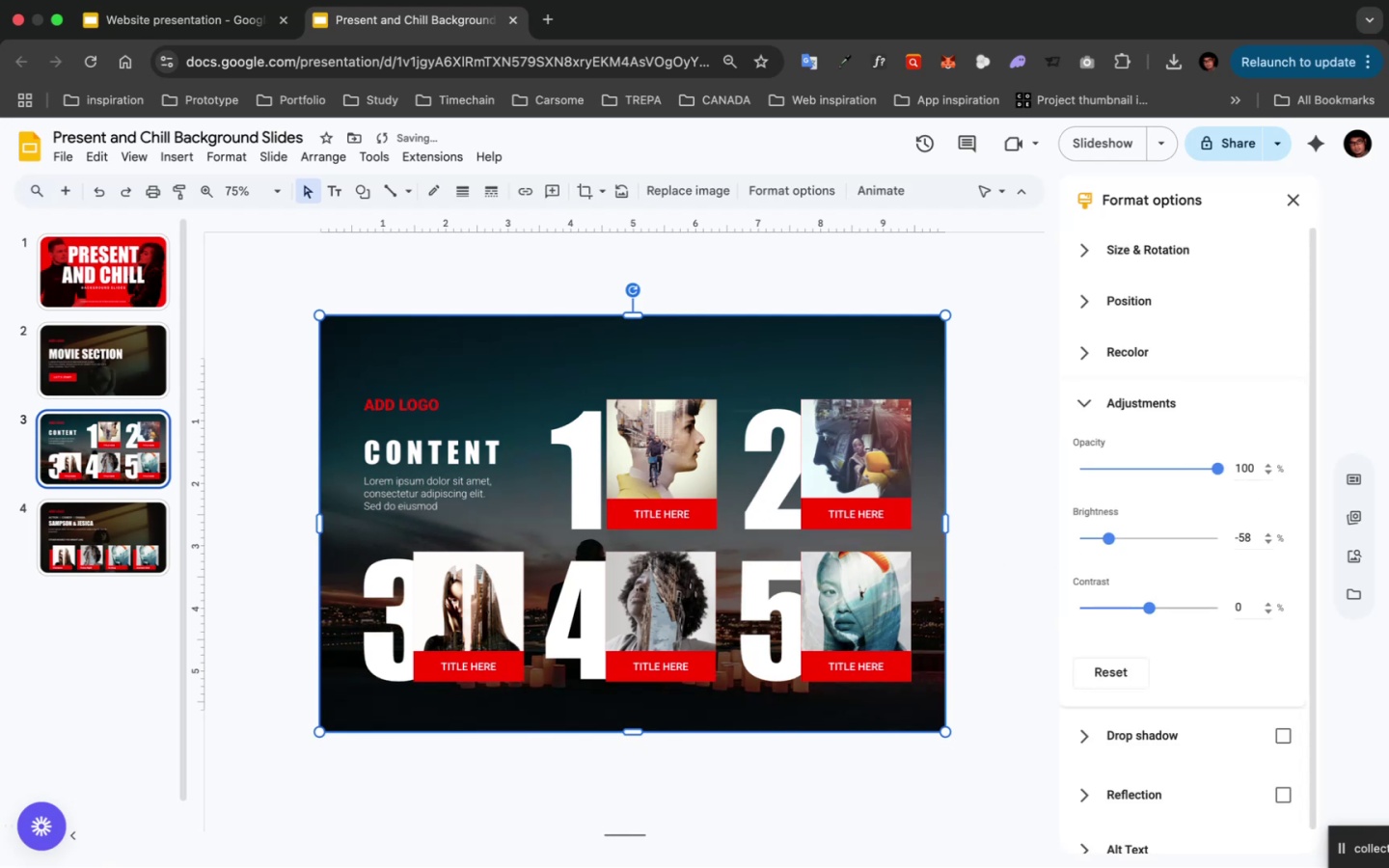 
key(Shift+ArrowUp)
 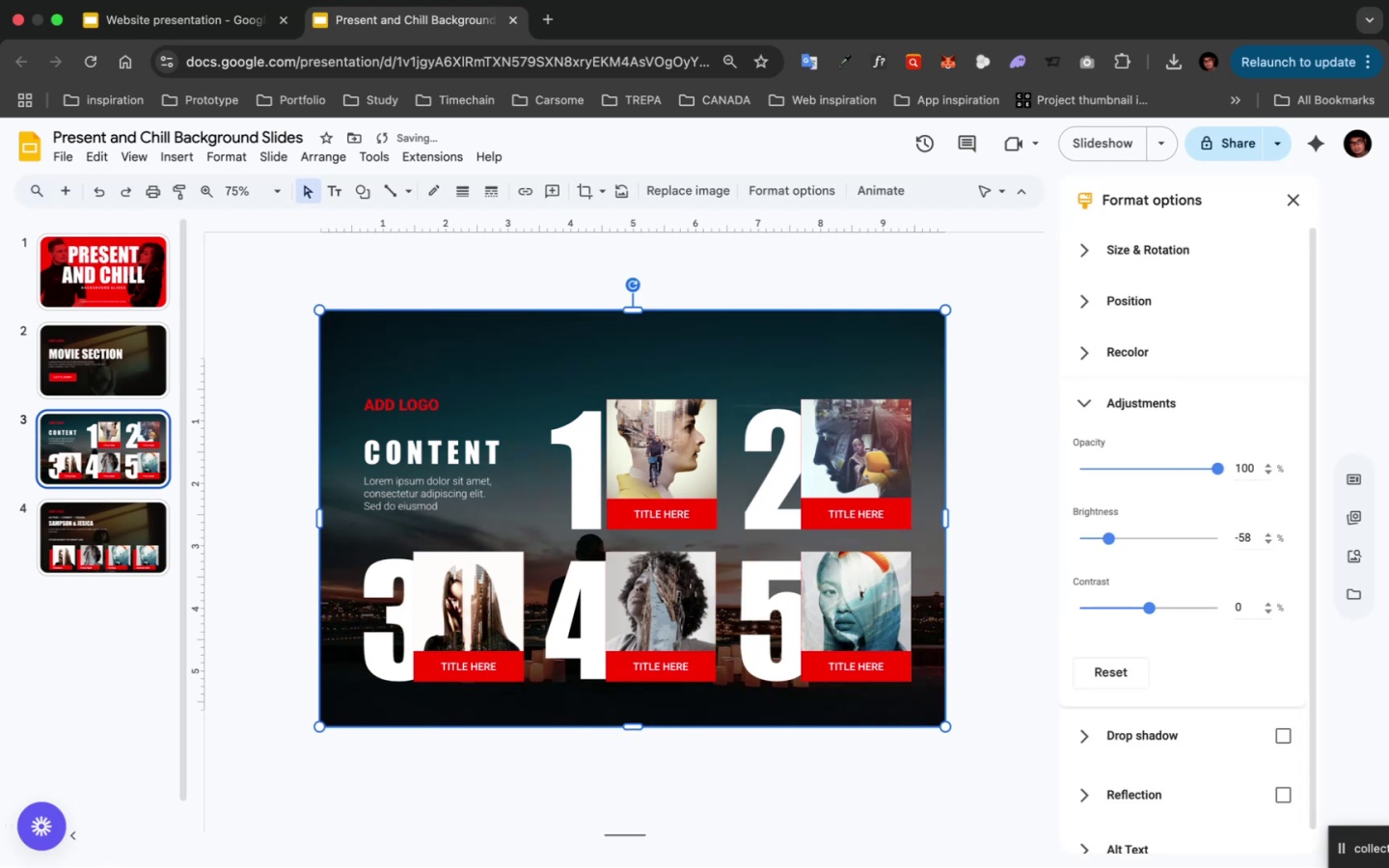 
key(Shift+ArrowUp)
 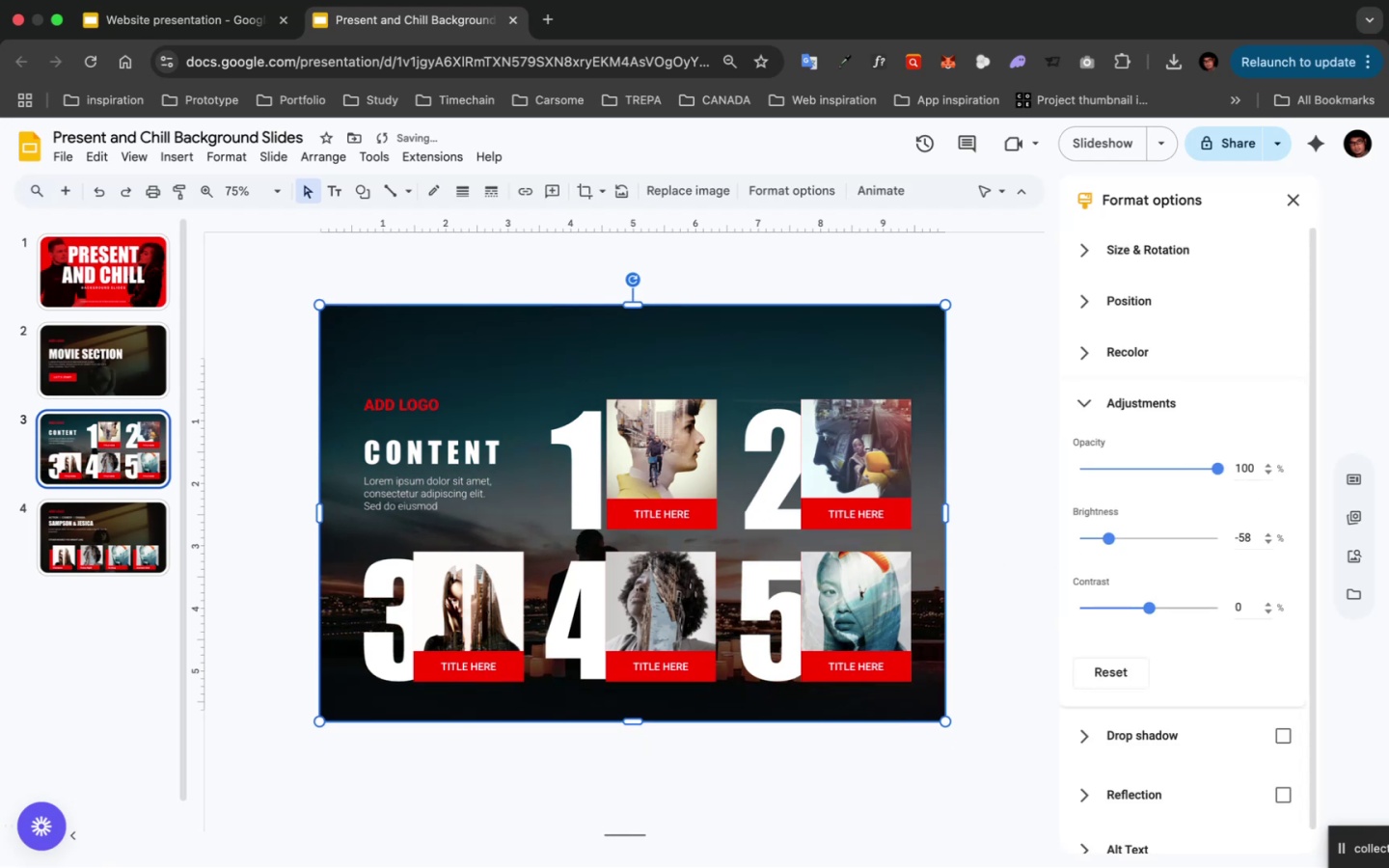 
key(Shift+ArrowUp)
 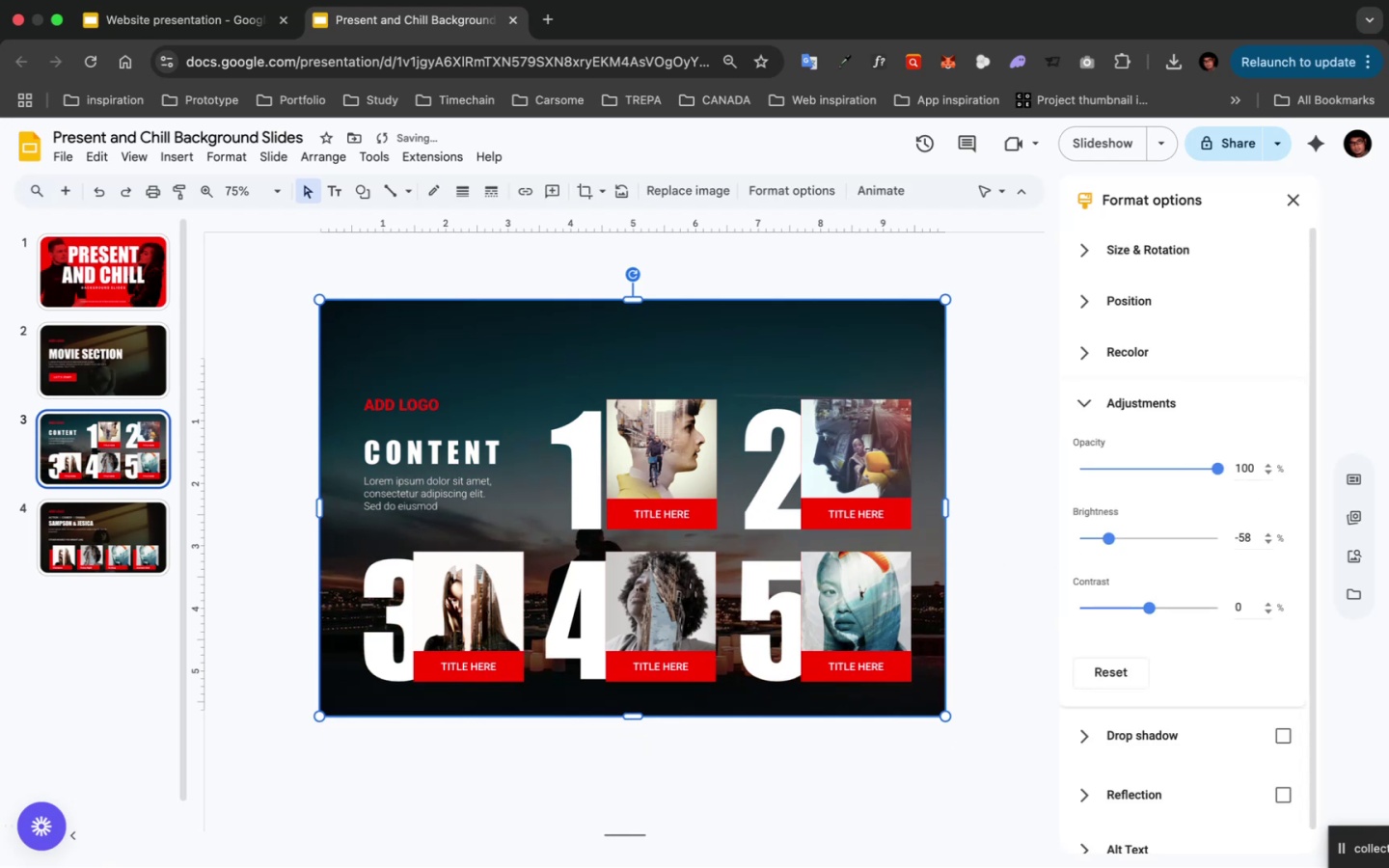 
key(Shift+ArrowUp)
 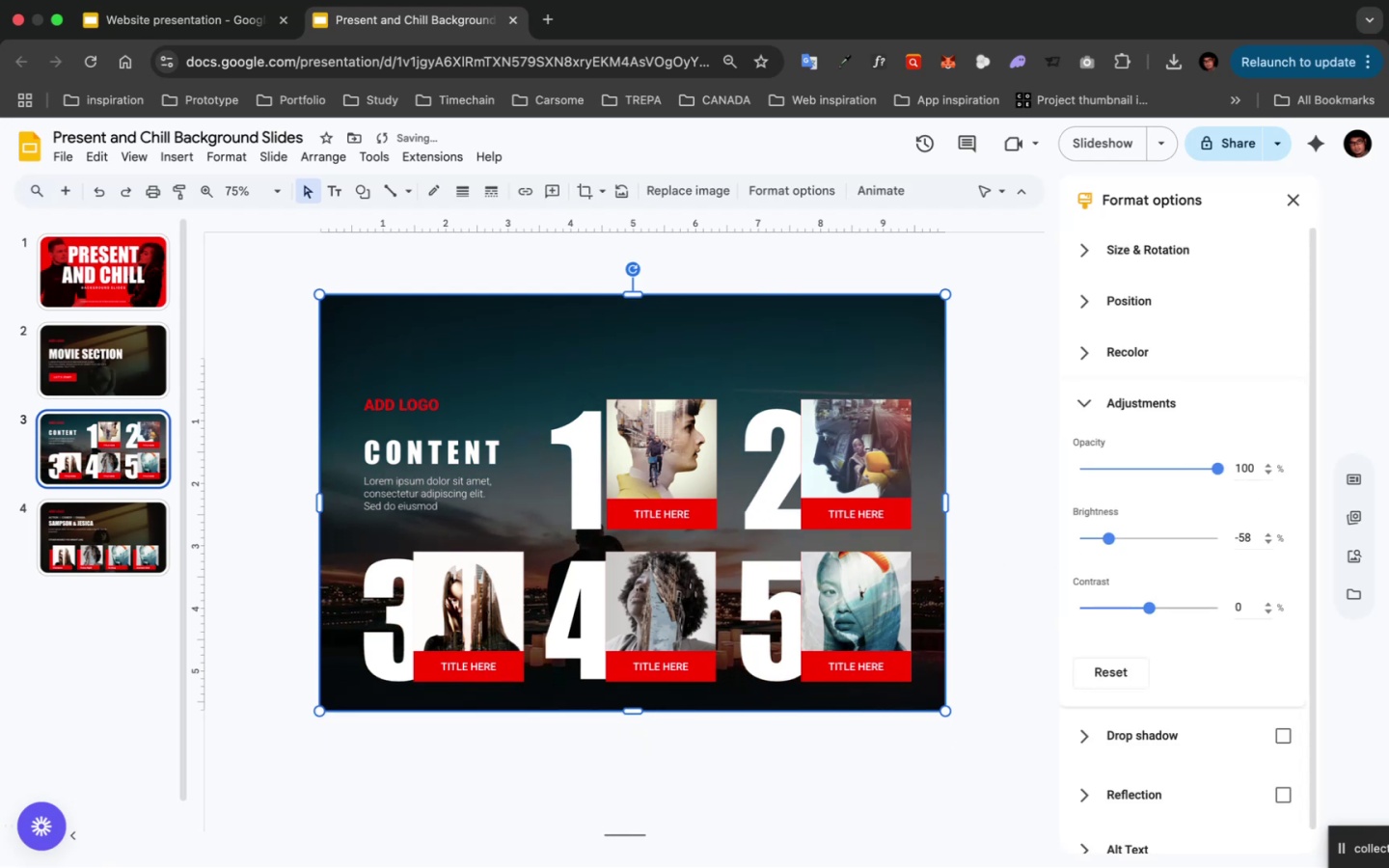 
key(Shift+ArrowUp)
 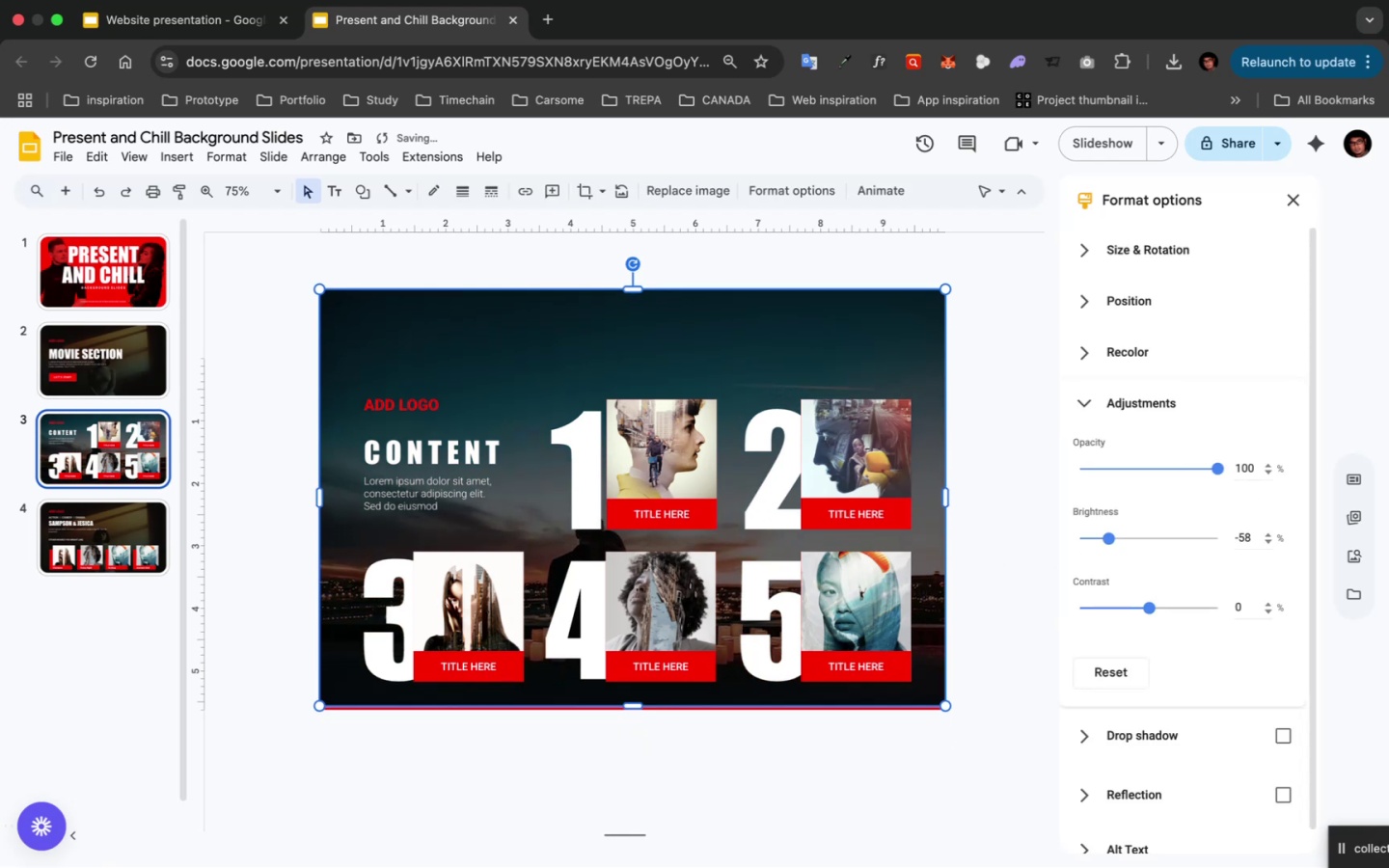 
key(Shift+ArrowUp)
 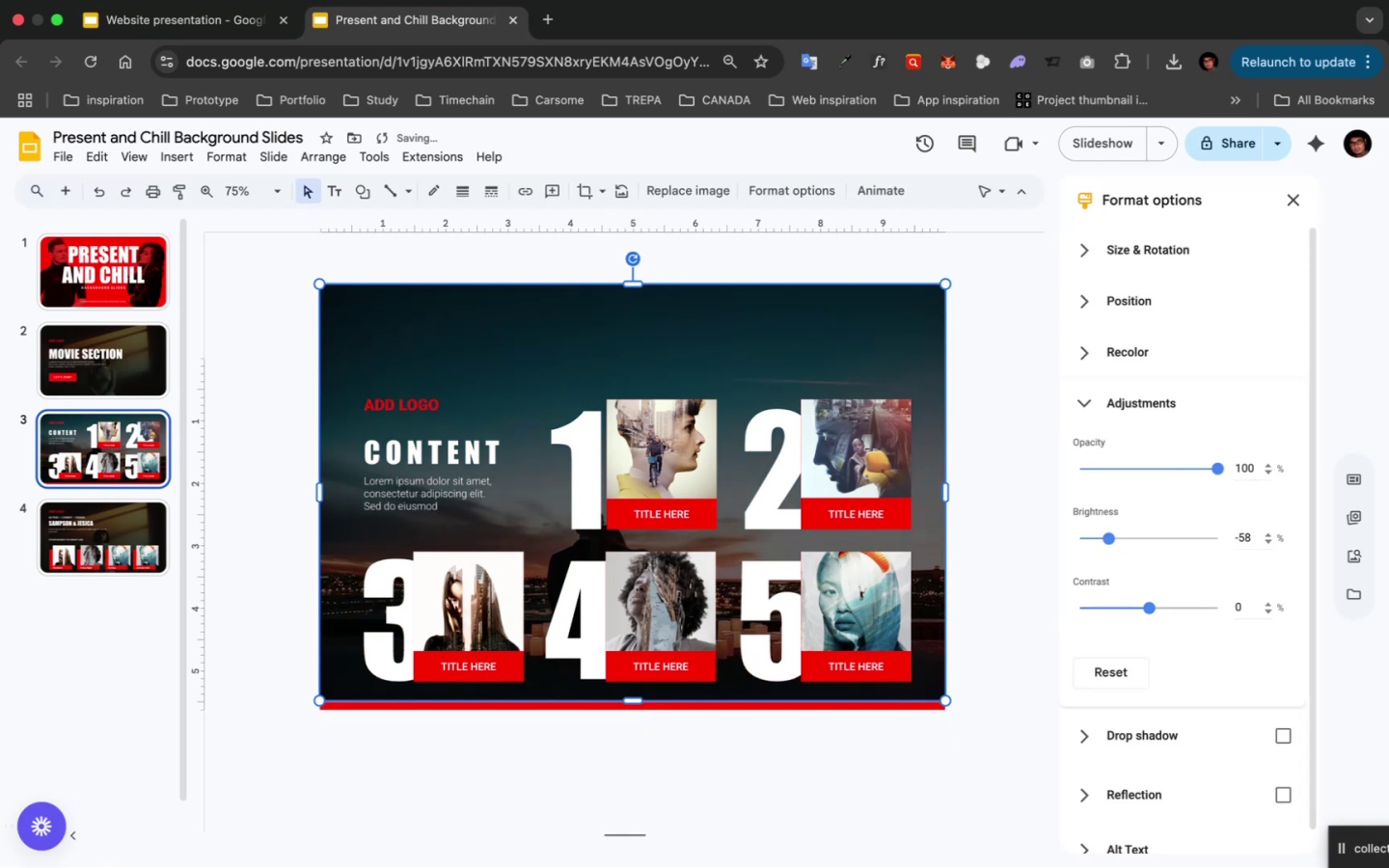 
key(Shift+ArrowUp)
 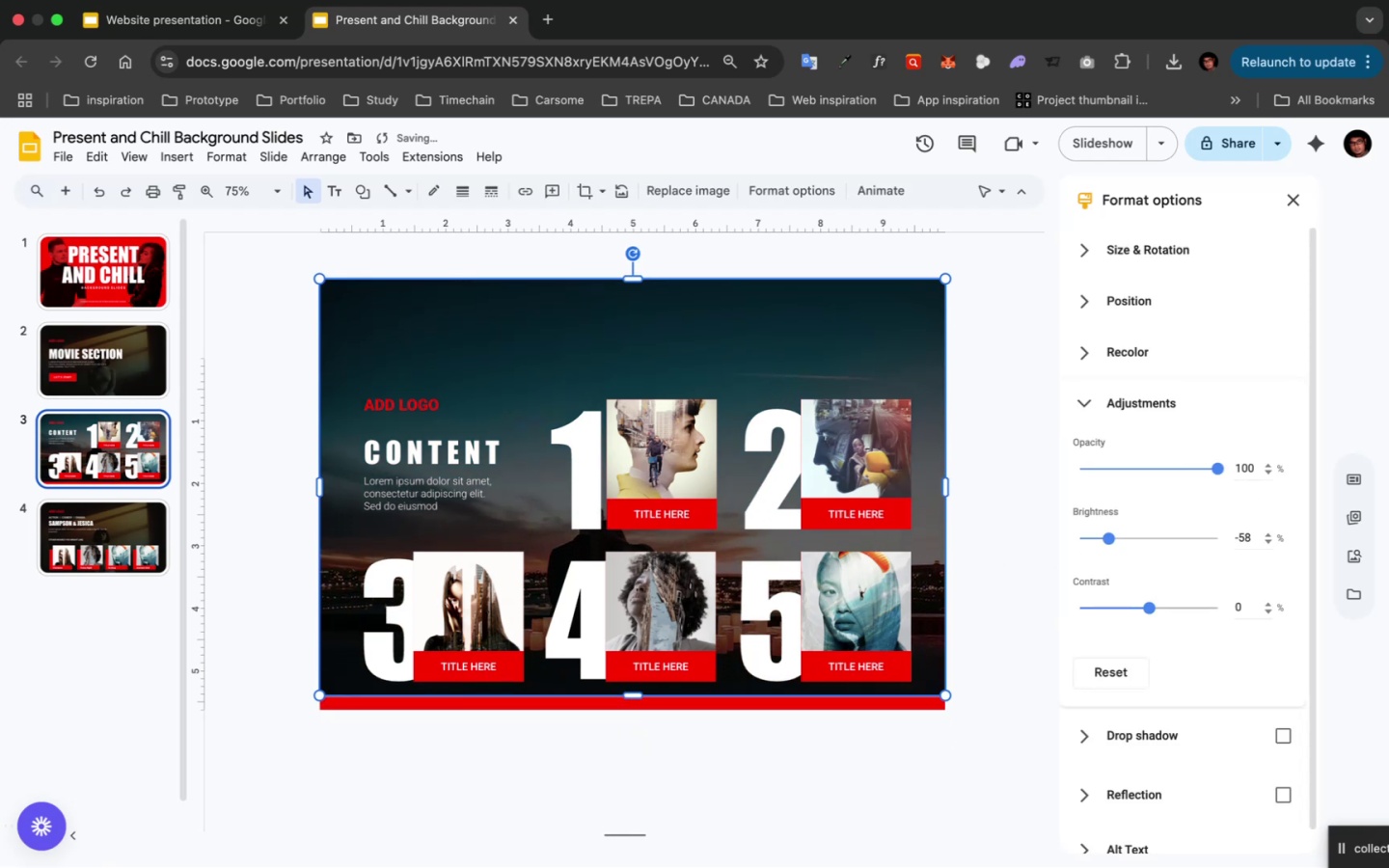 
key(Shift+ArrowDown)
 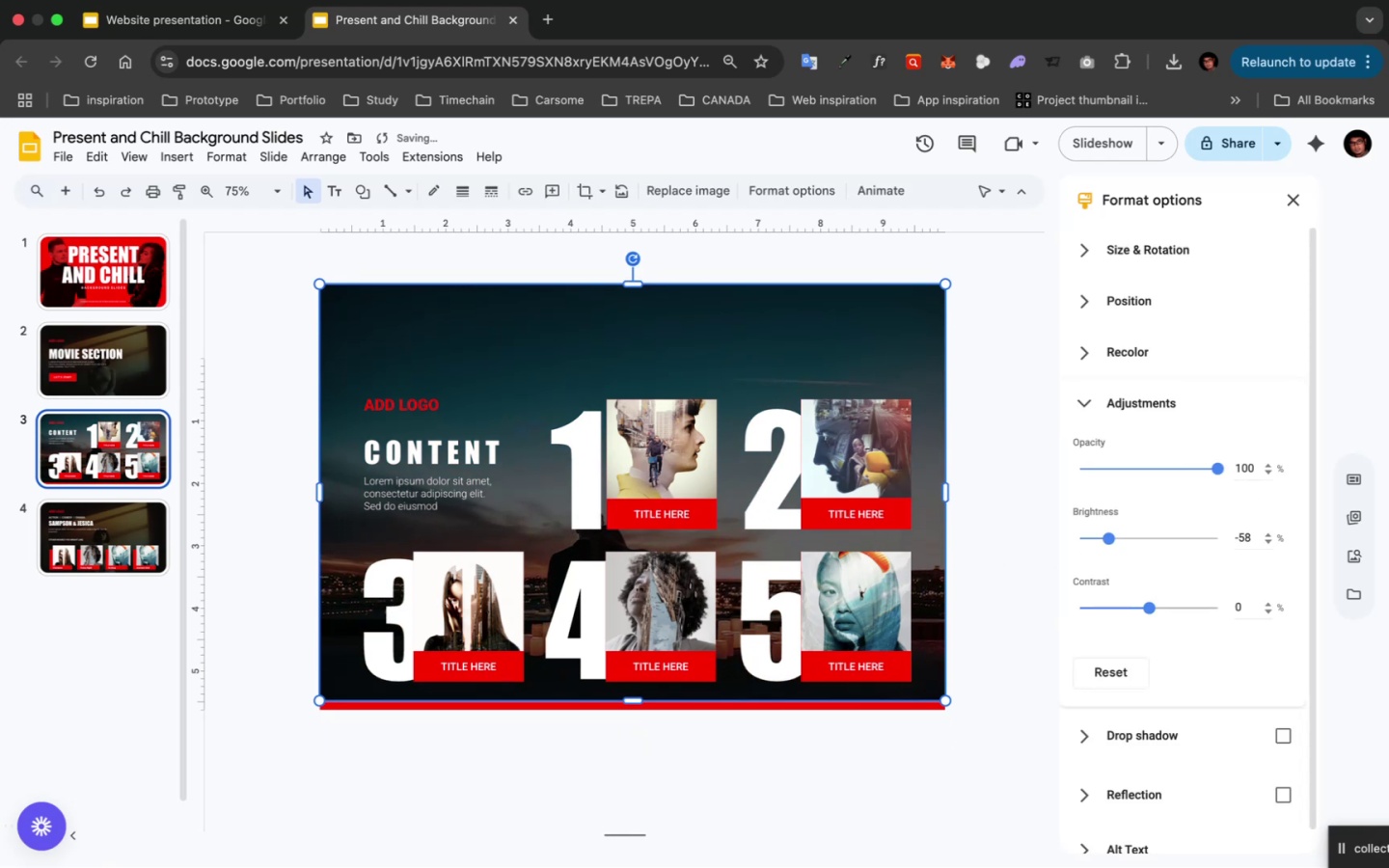 
key(Shift+ArrowDown)
 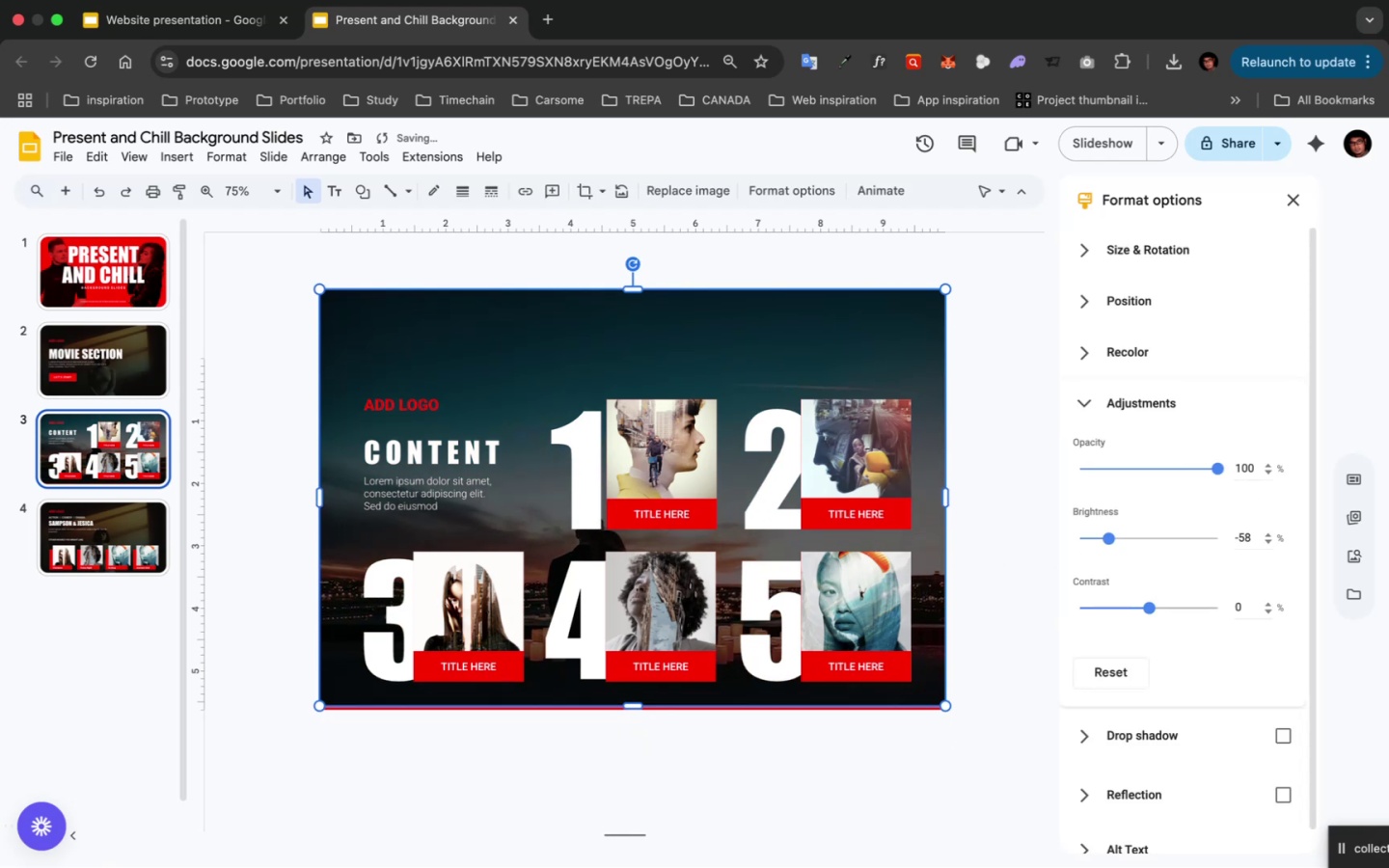 
key(ArrowDown)
 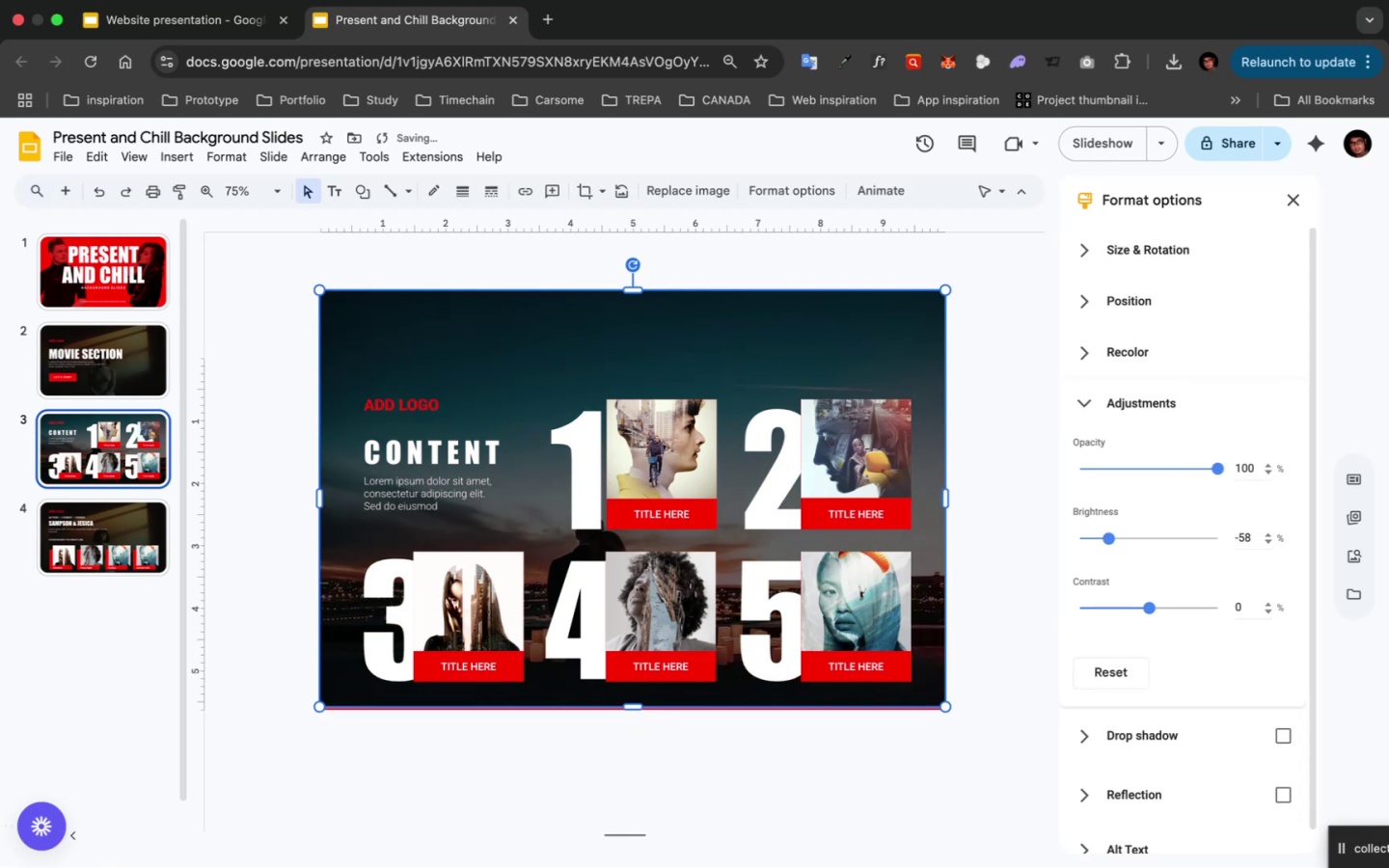 
key(ArrowDown)
 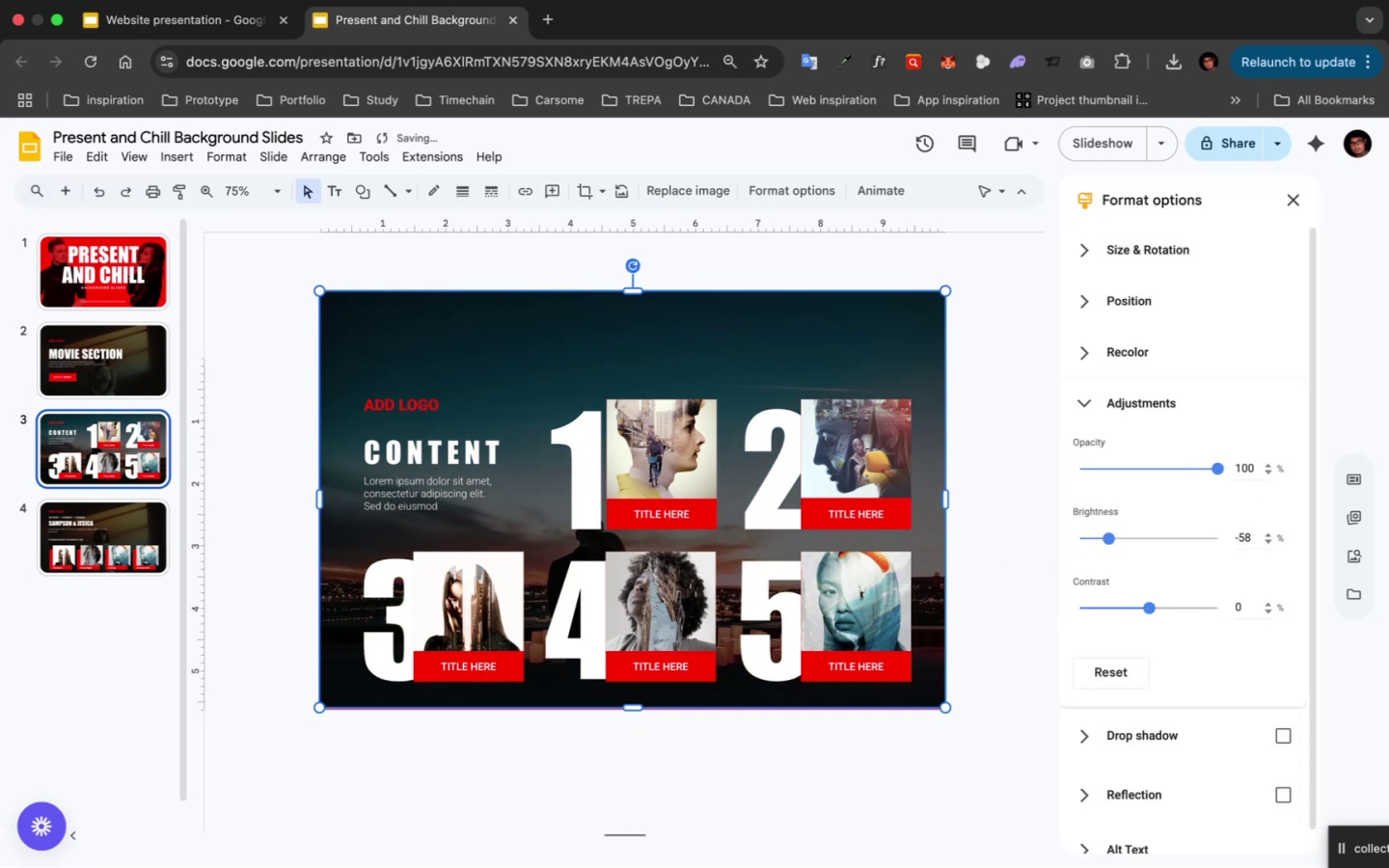 
key(ArrowDown)
 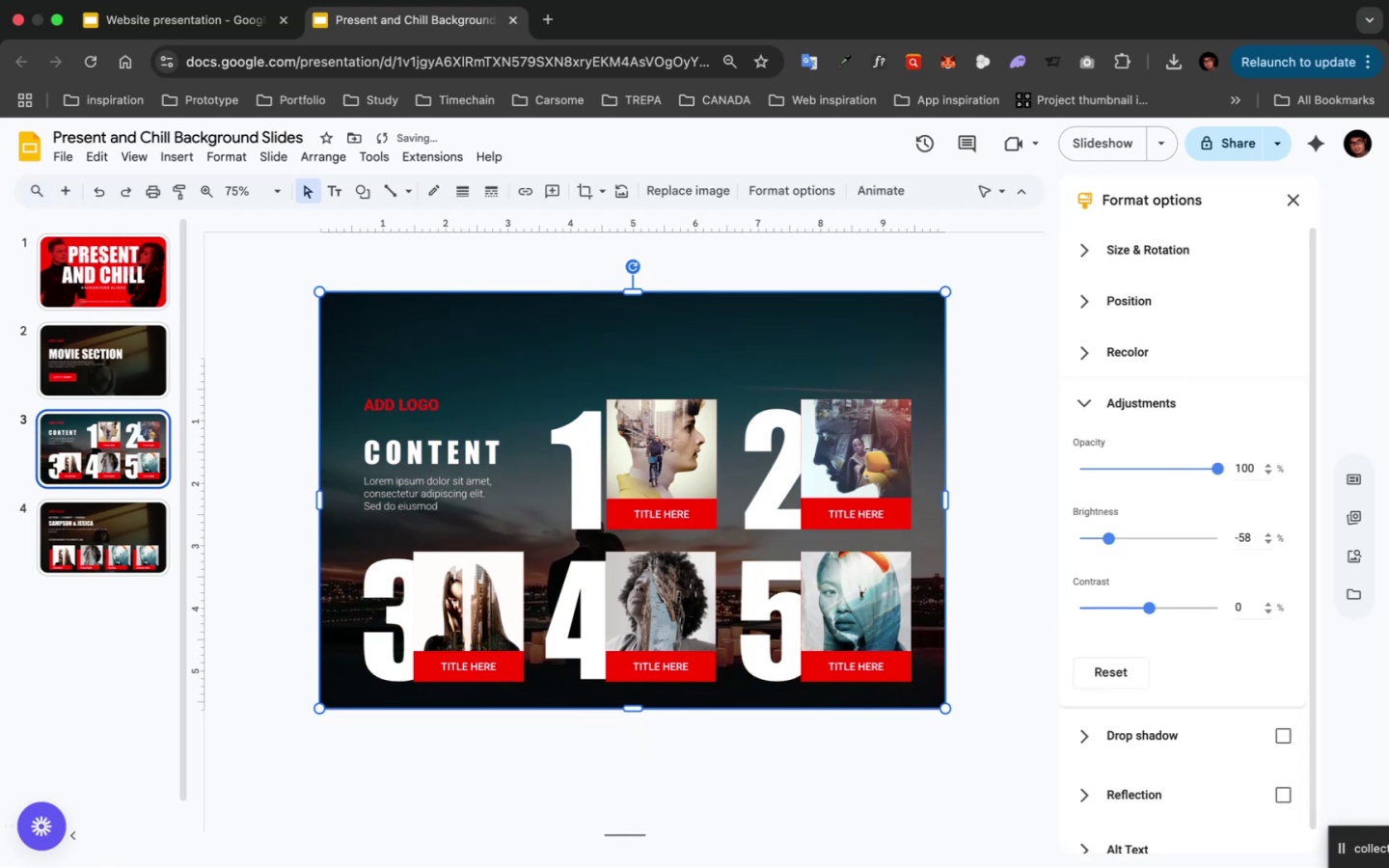 
key(ArrowDown)
 